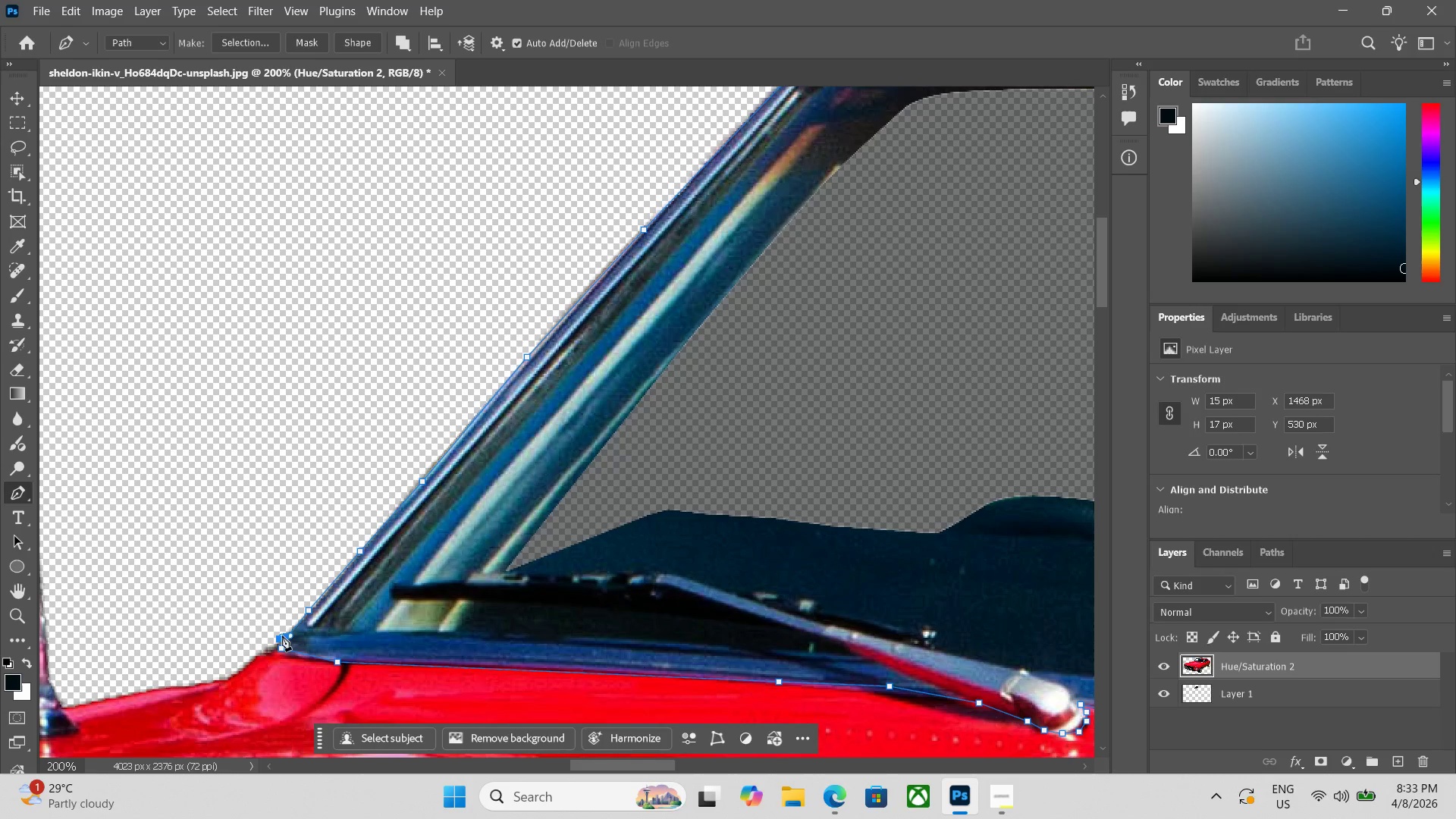 
key(Control+ControlLeft)
 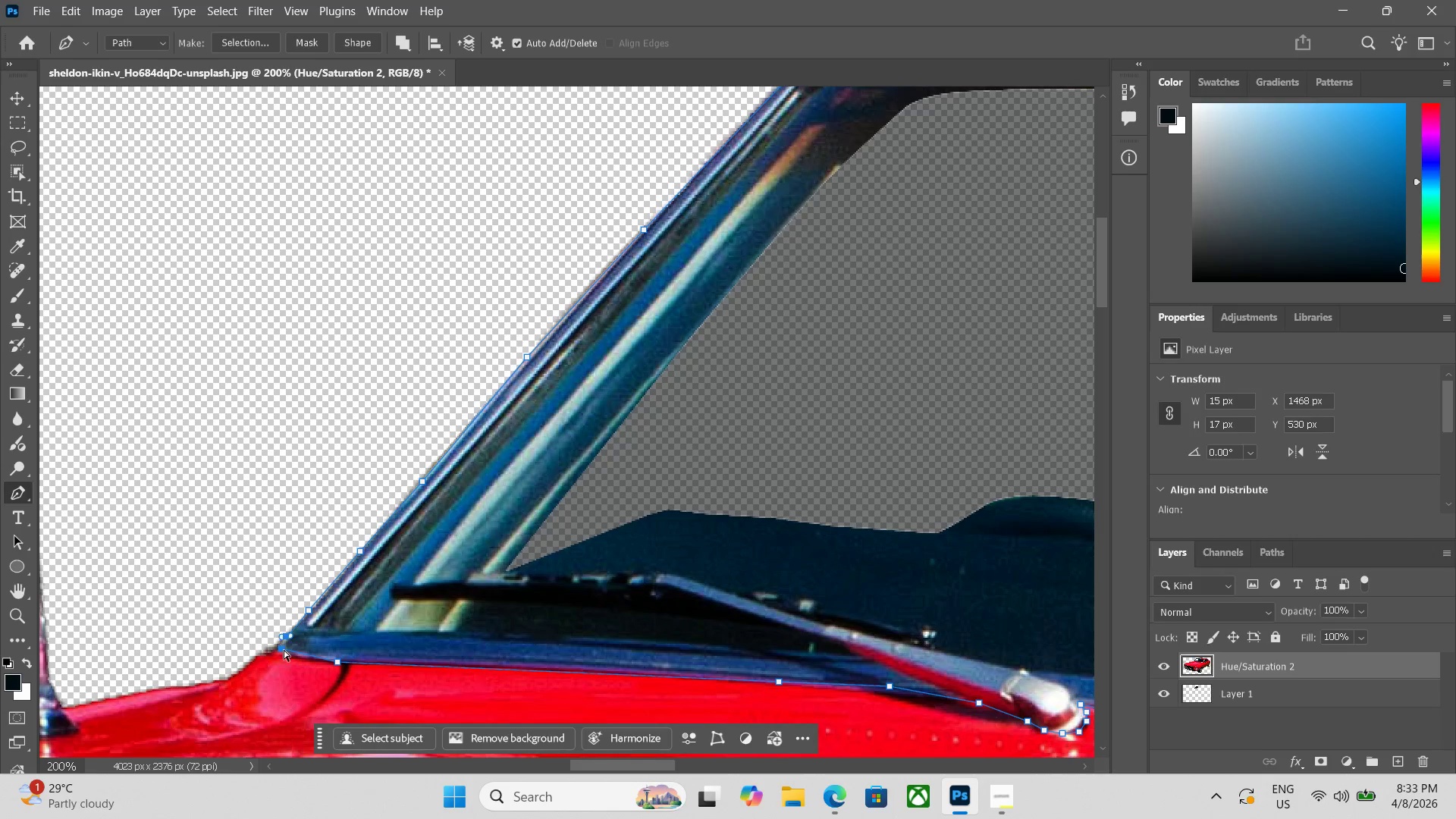 
key(Control+Z)
 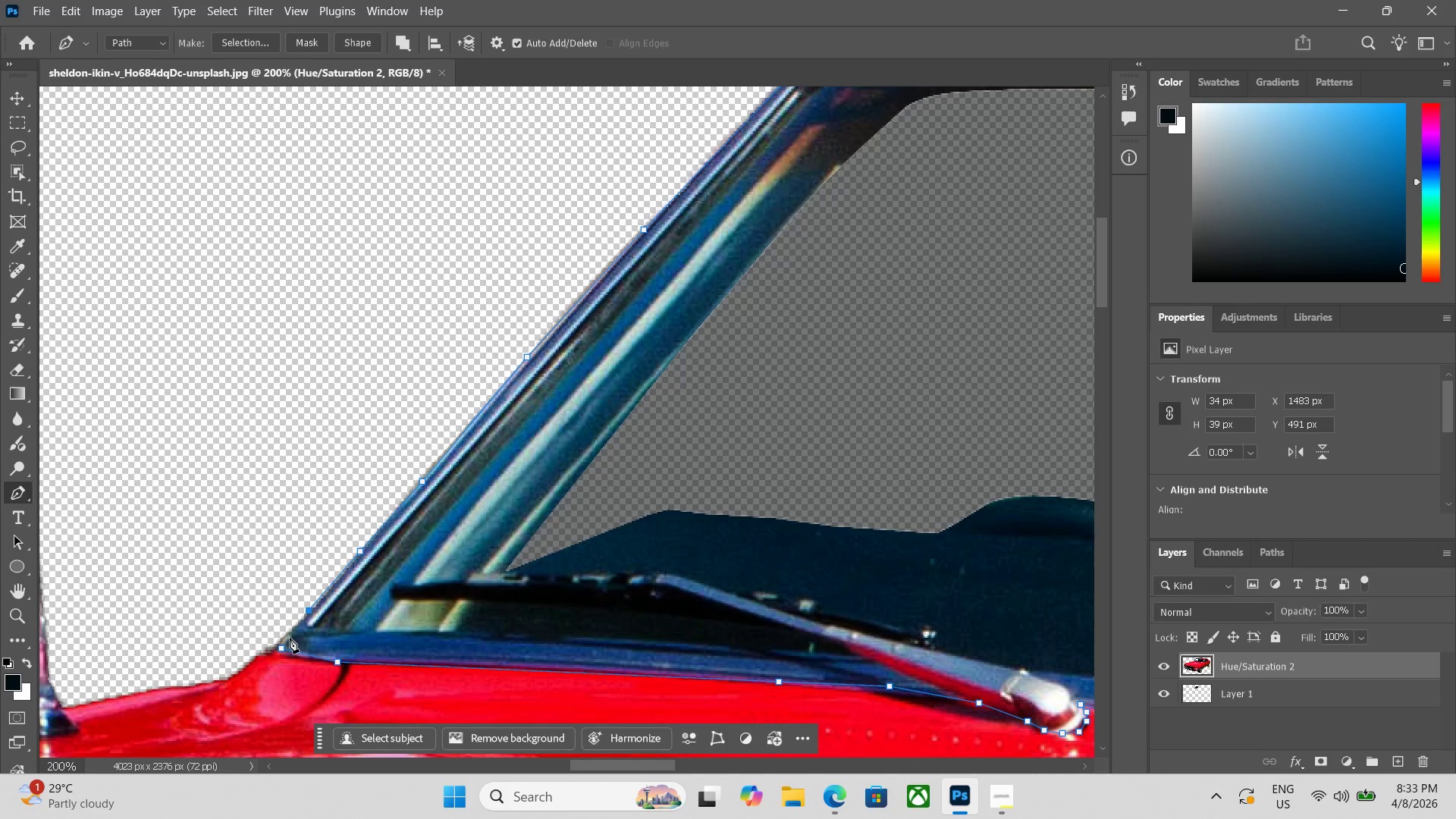 
left_click([280, 640])
 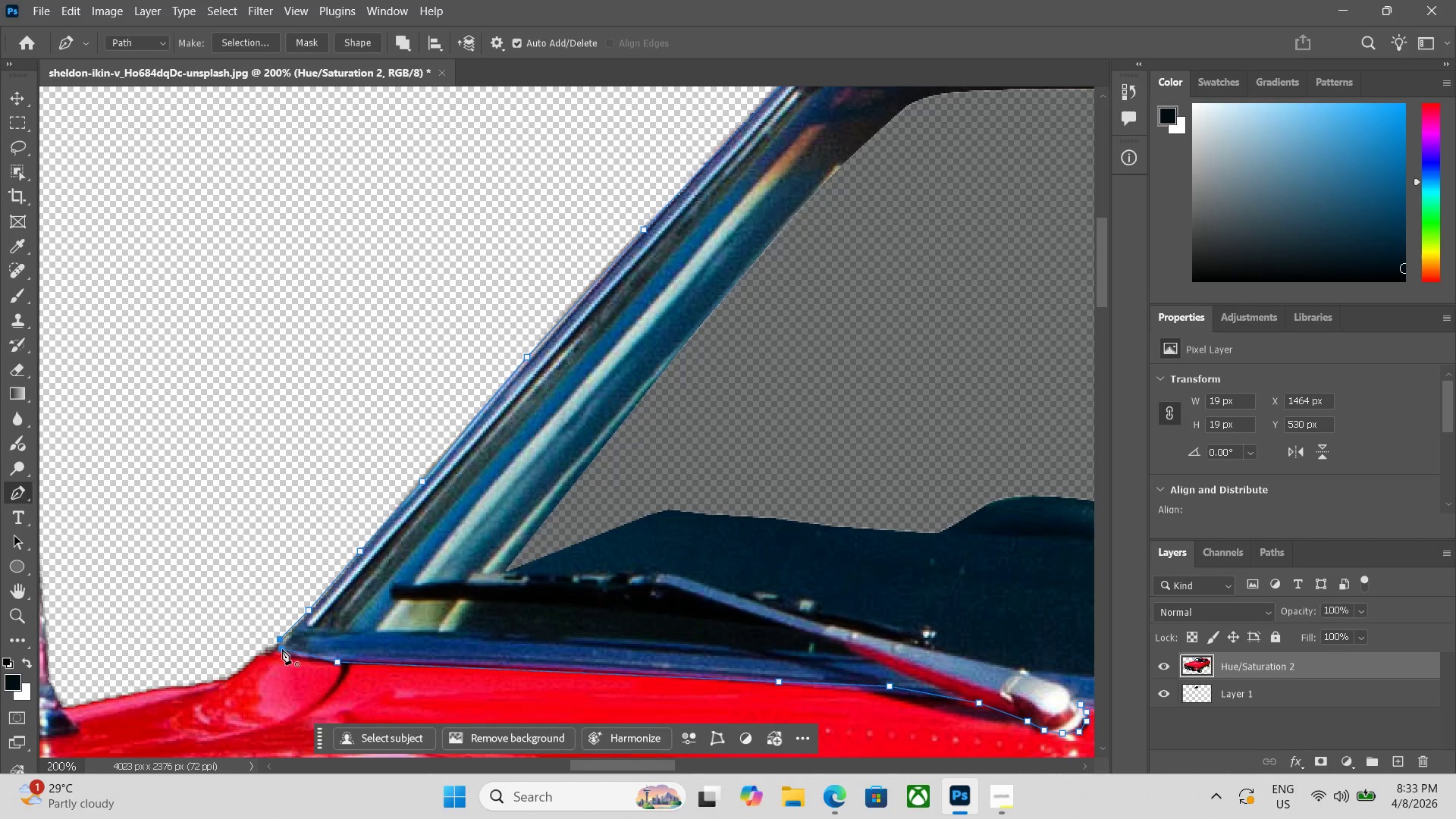 
key(Control+ControlLeft)
 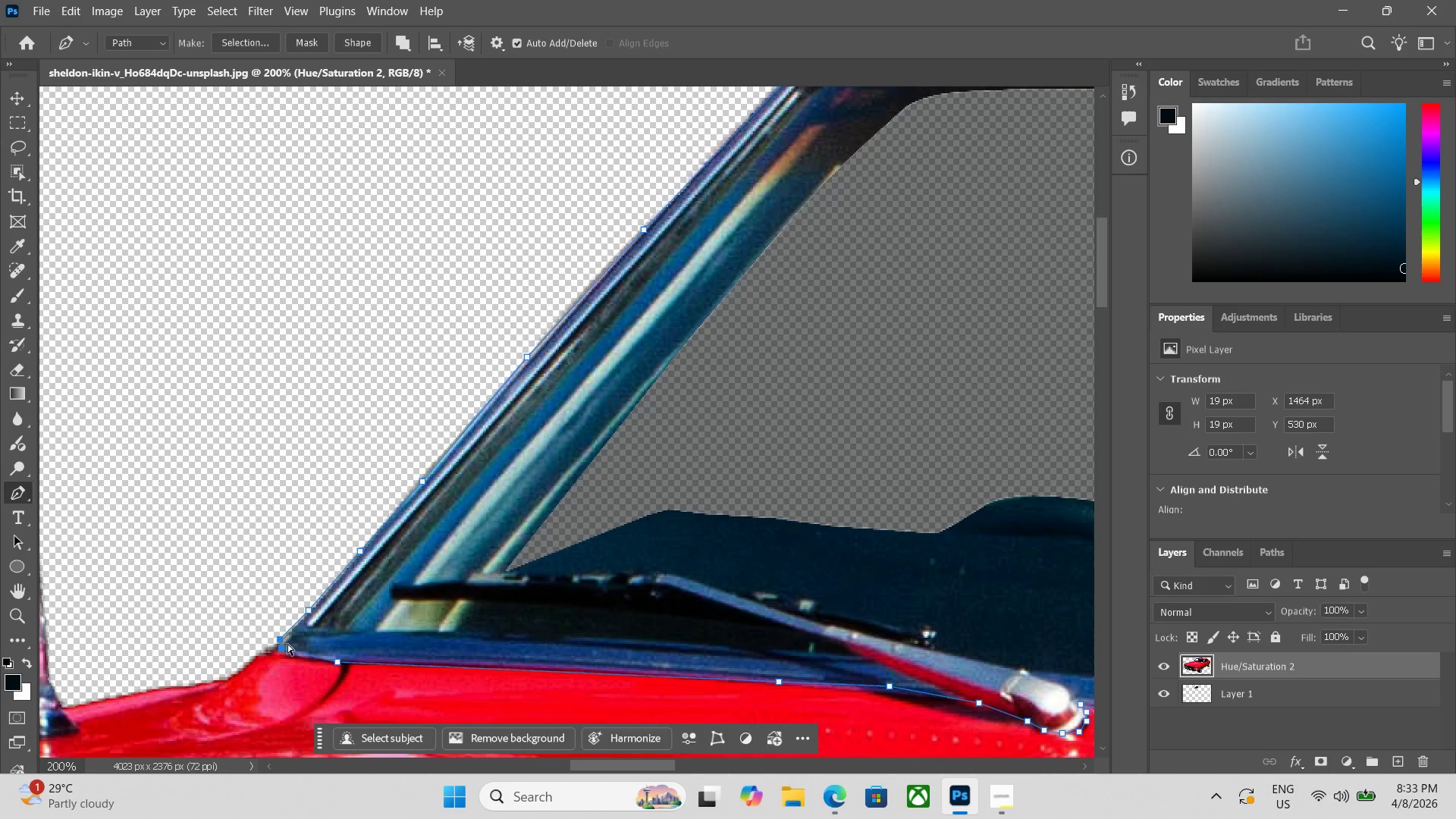 
key(Control+Z)
 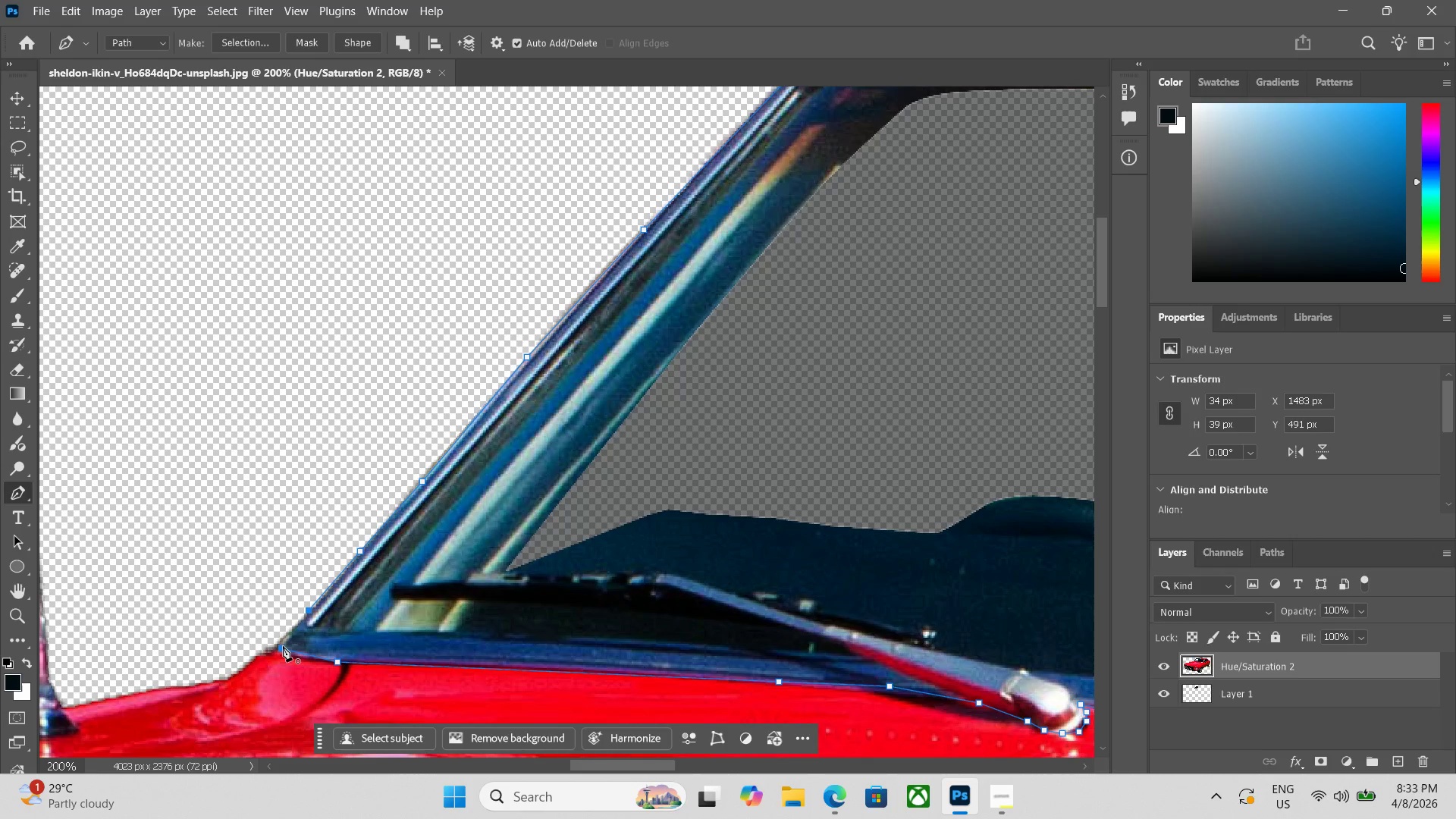 
left_click([283, 647])
 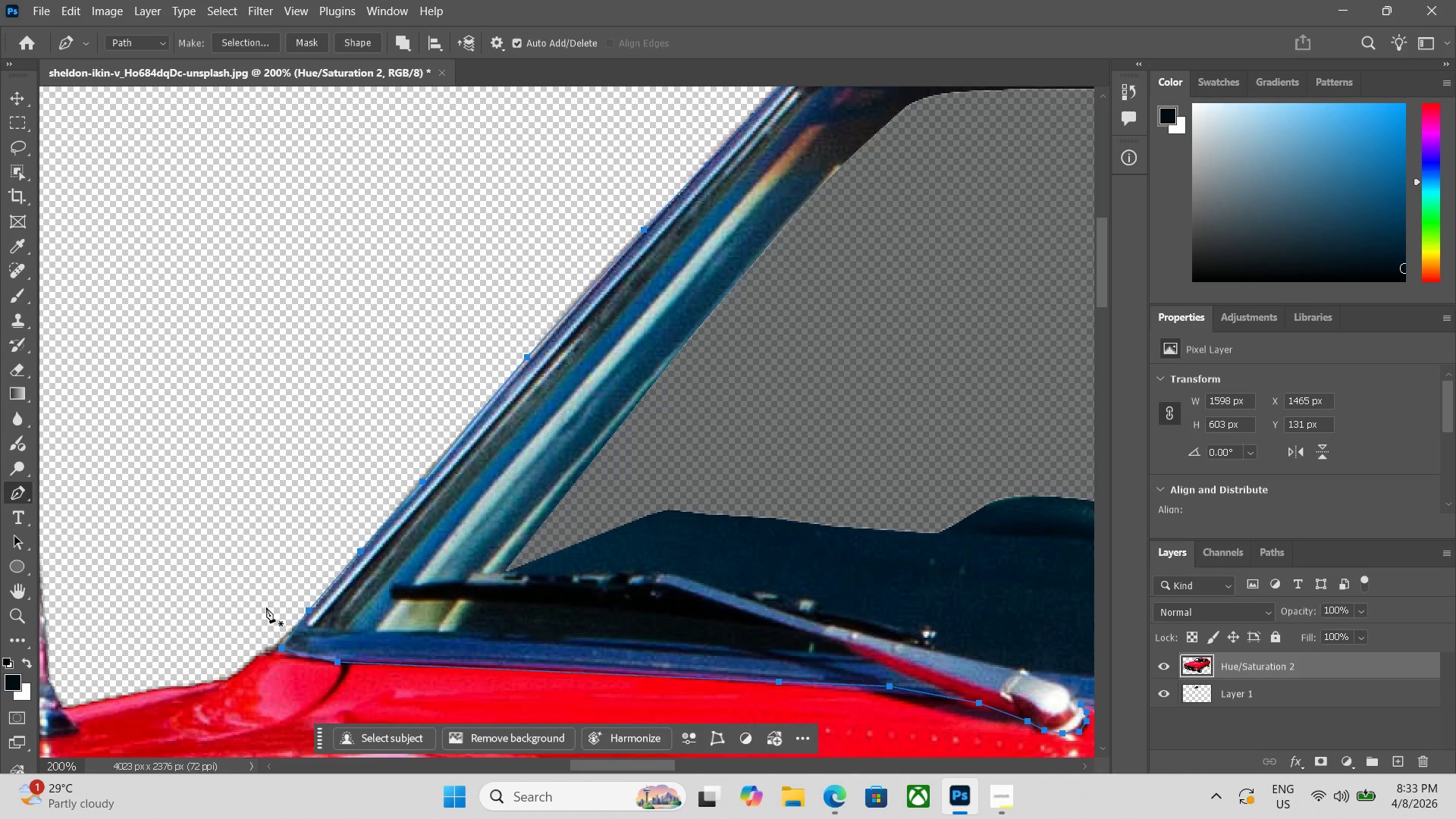 
key(Control+Shift+ShiftRight)
 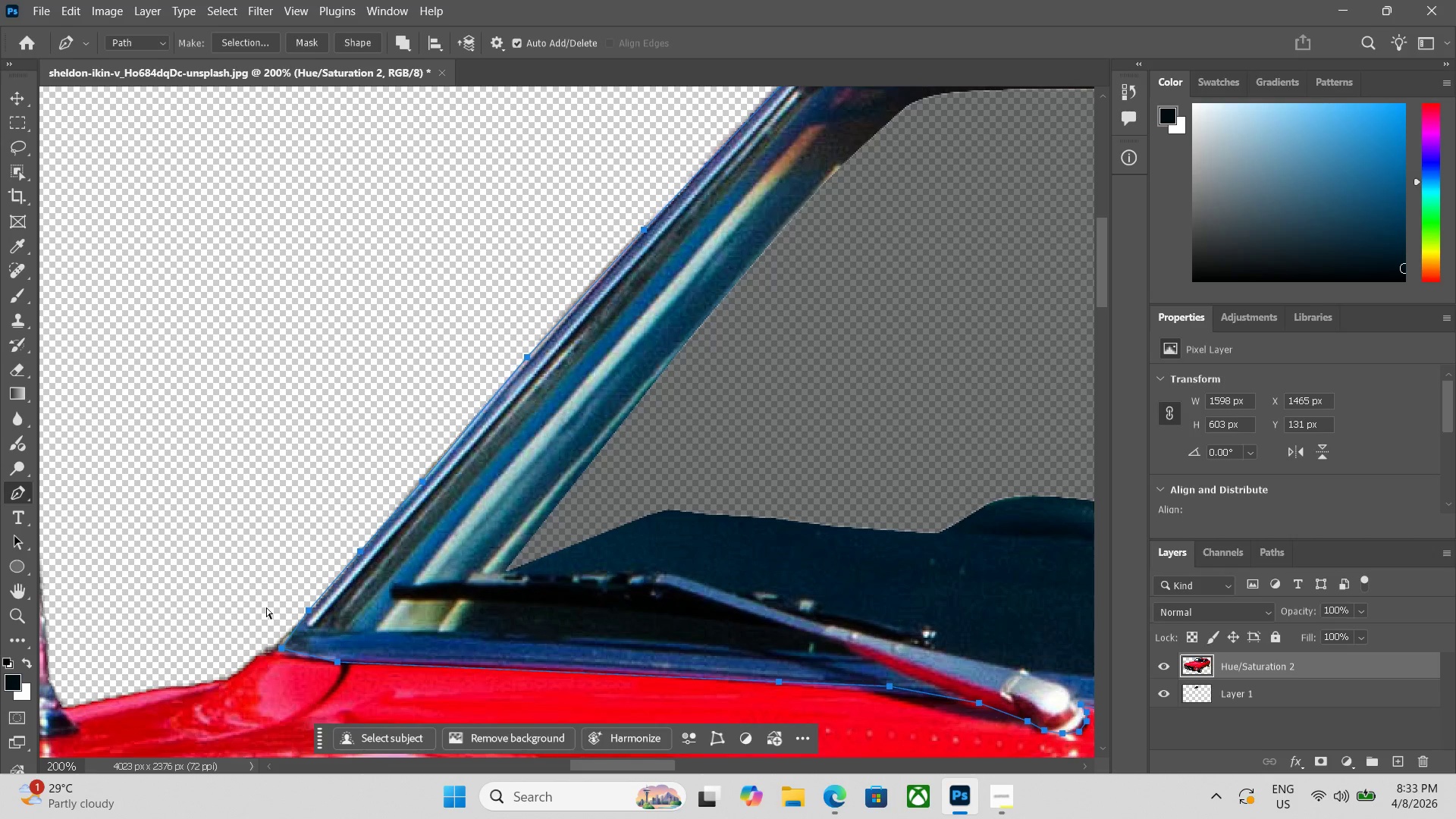 
key(Control+Enter)
 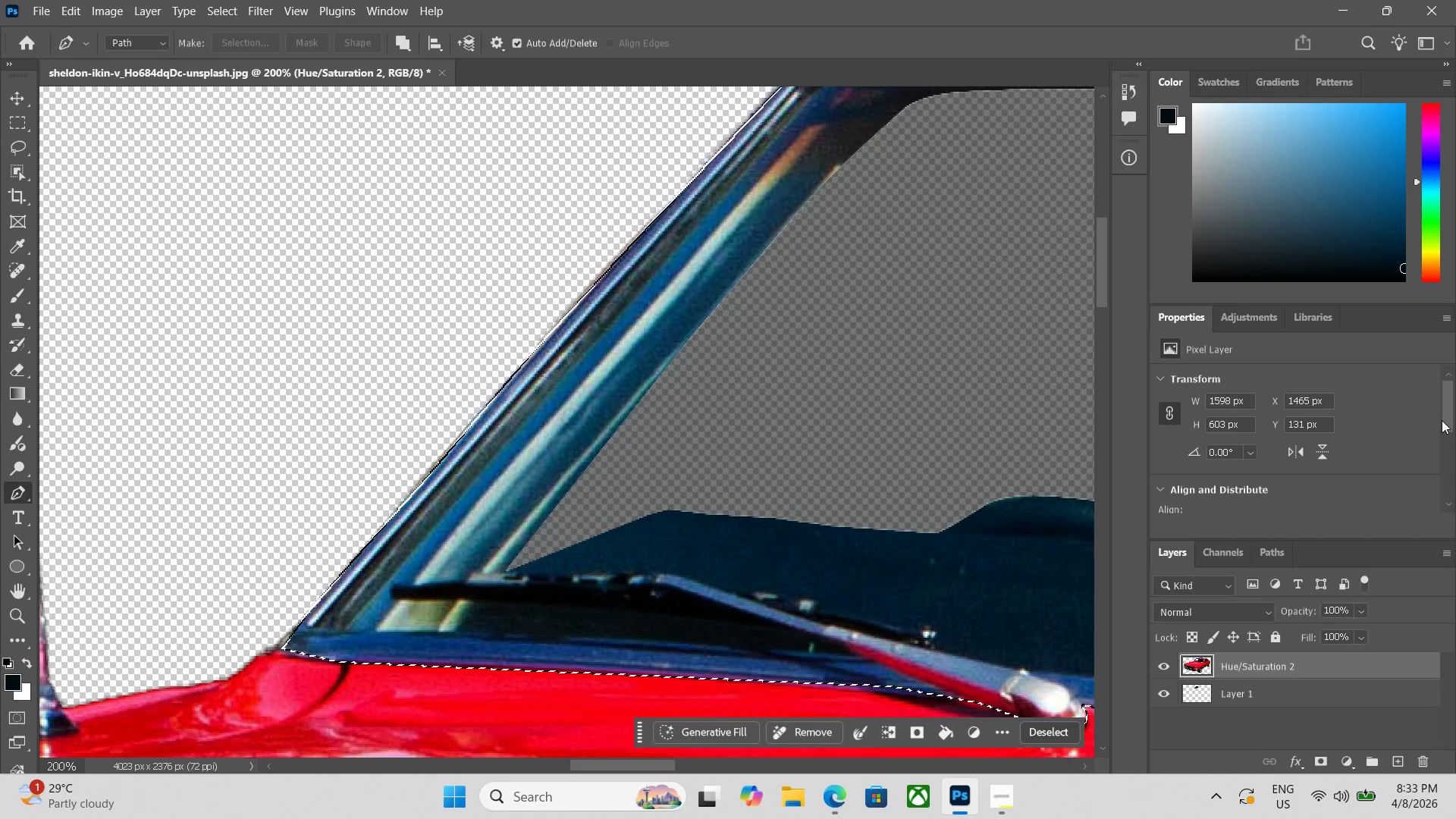 
left_click([1349, 767])
 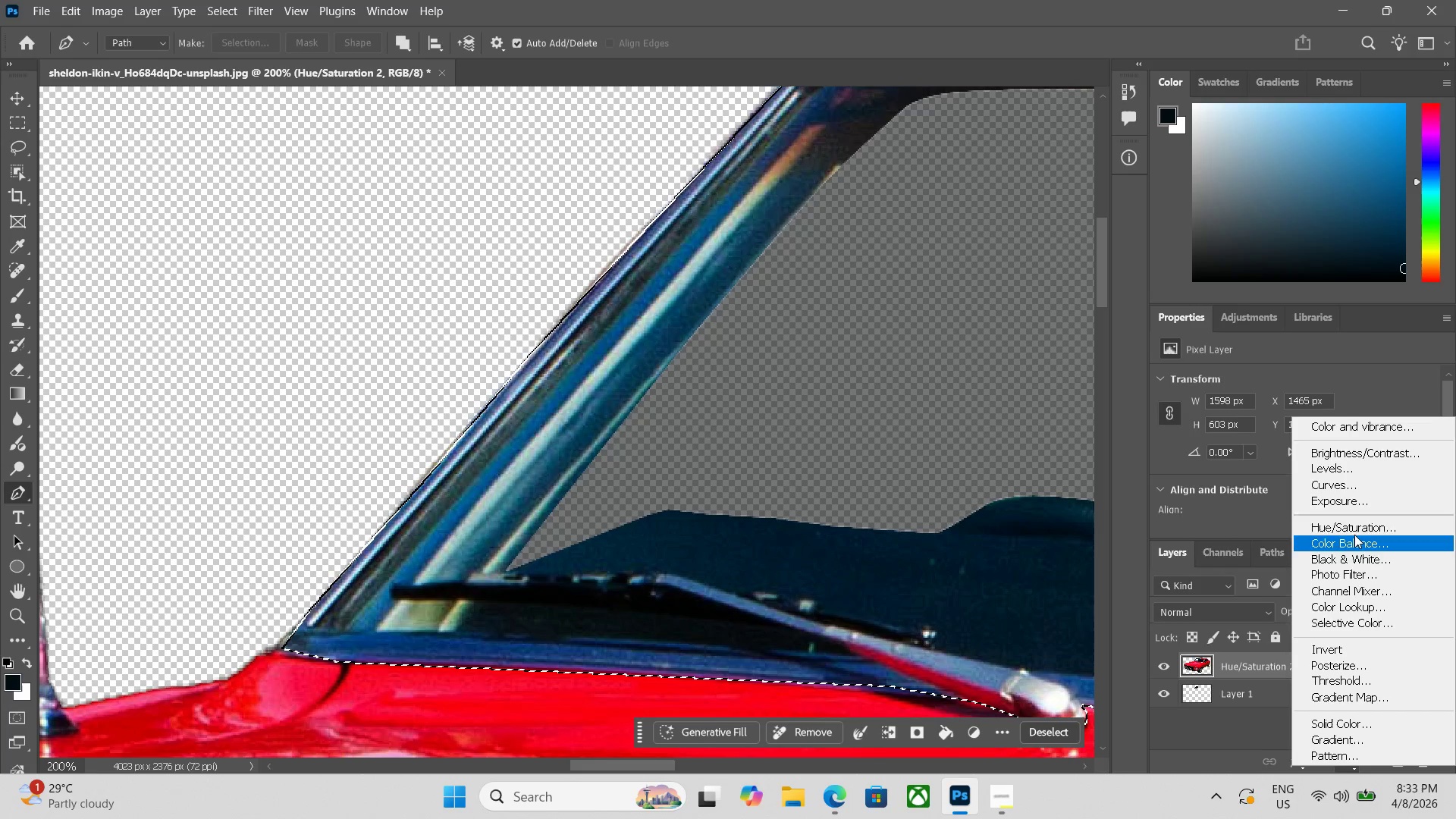 
left_click([1358, 519])
 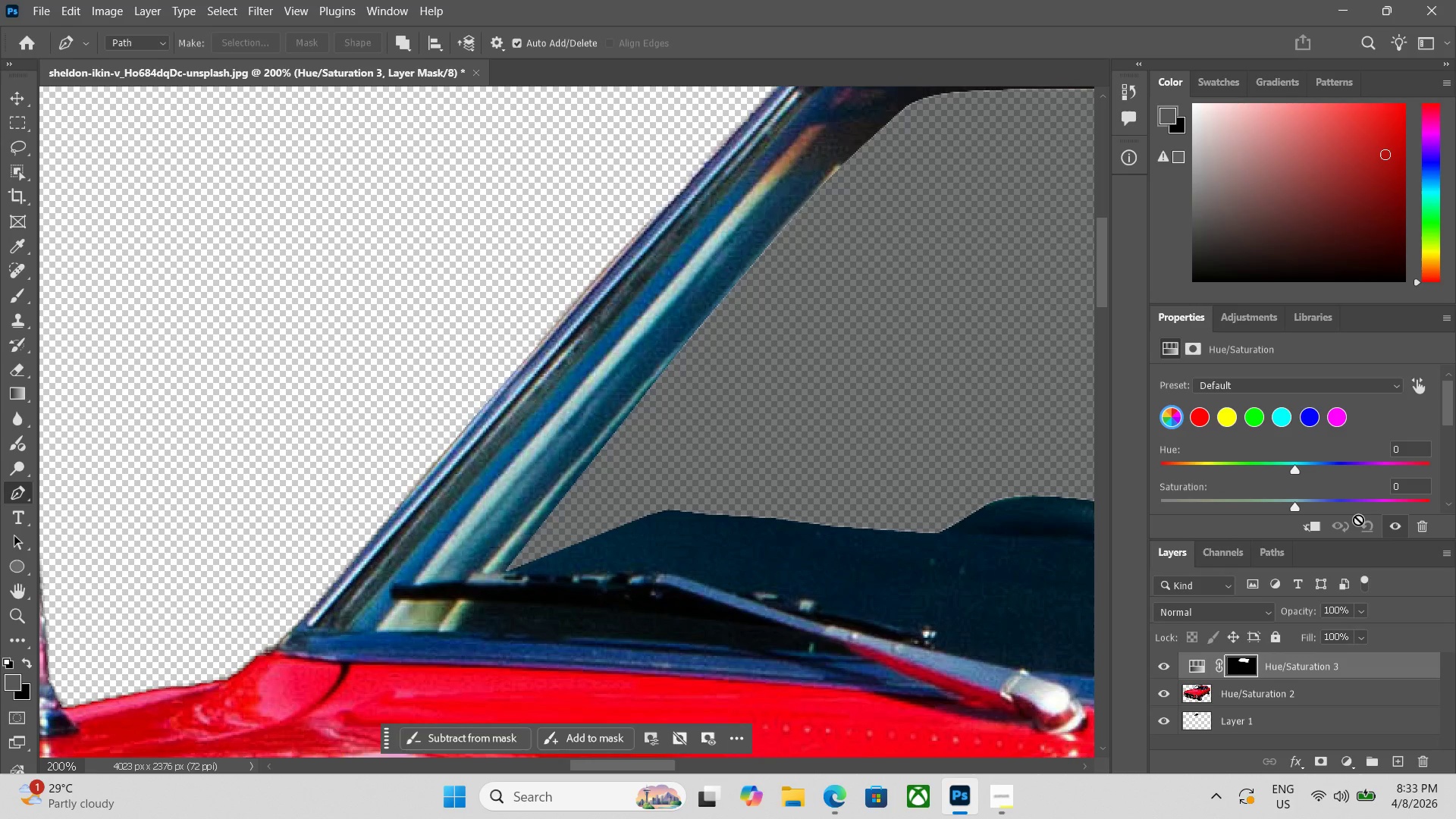 
key(Control+Minus)
 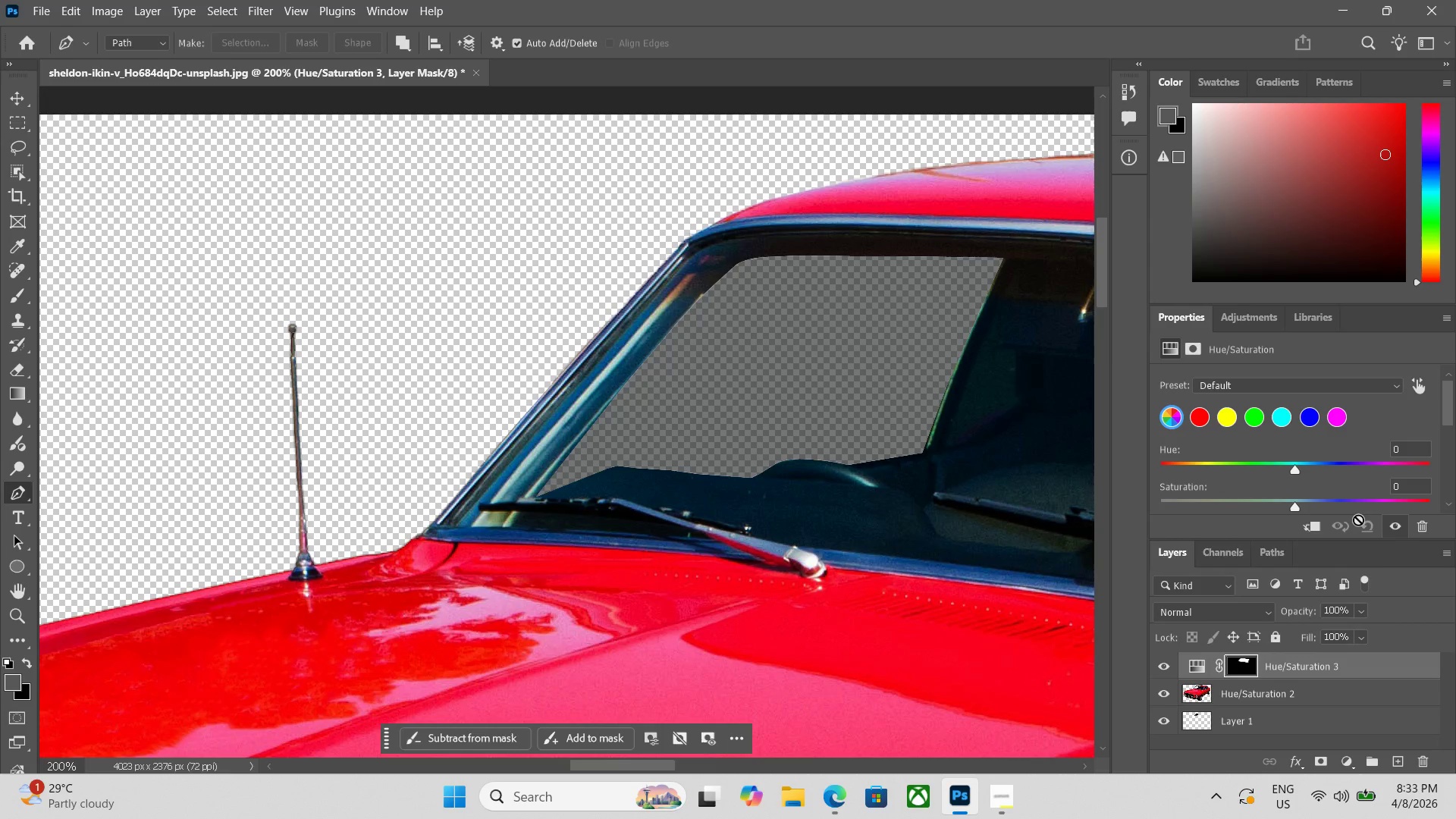 
key(Control+Minus)
 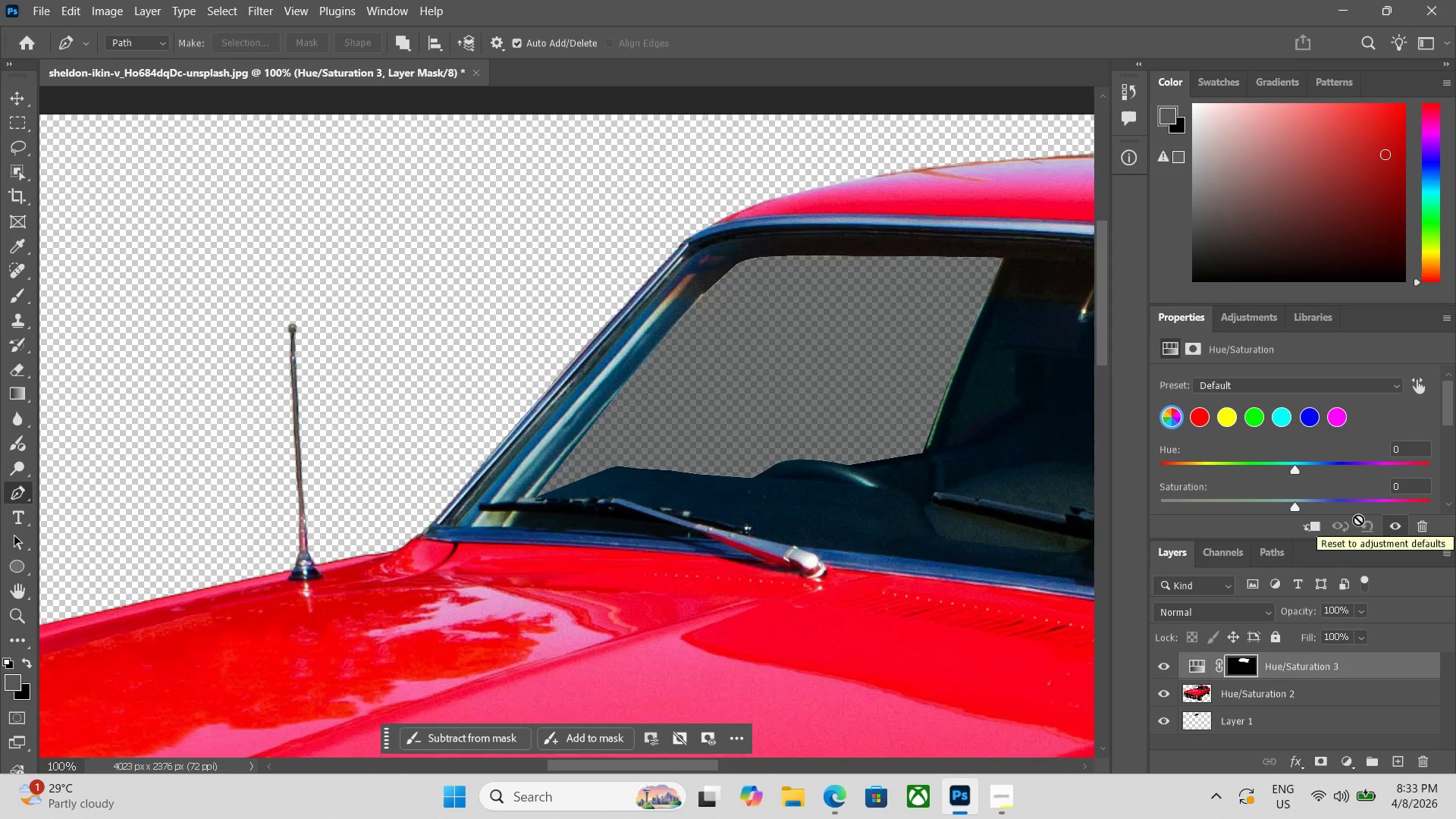 
key(Control+Minus)
 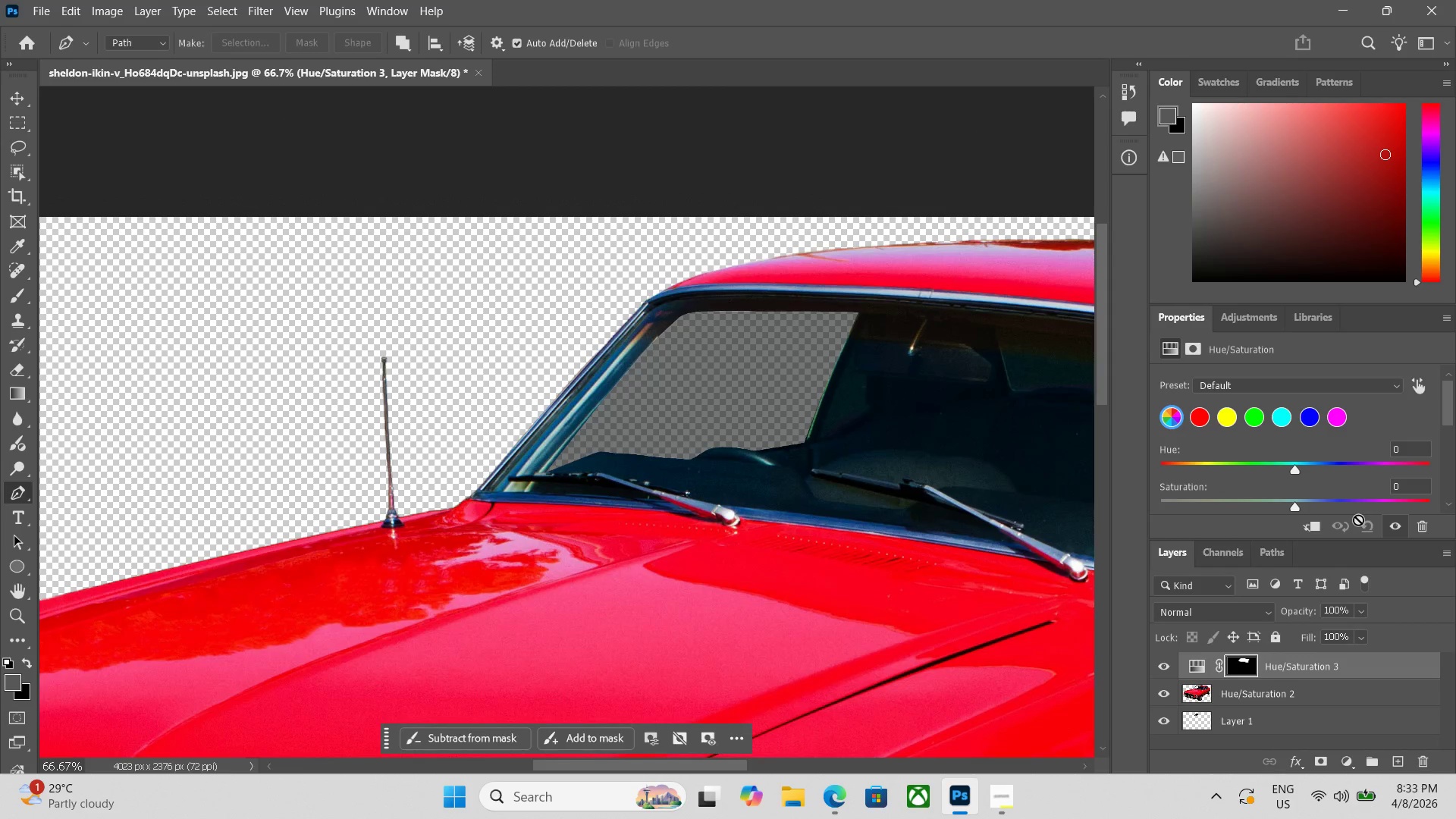 
key(Control+Minus)
 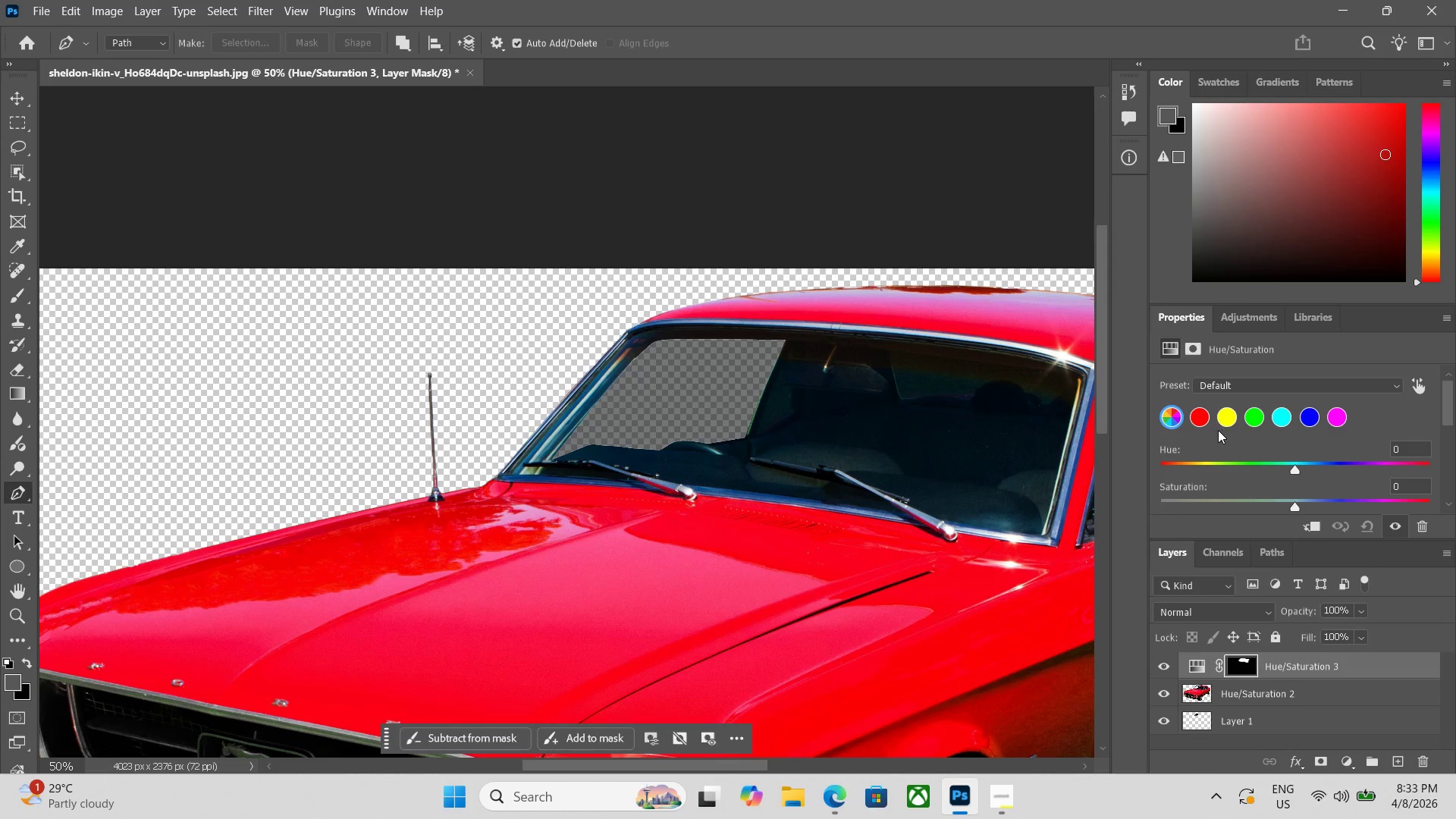 
left_click([1203, 416])
 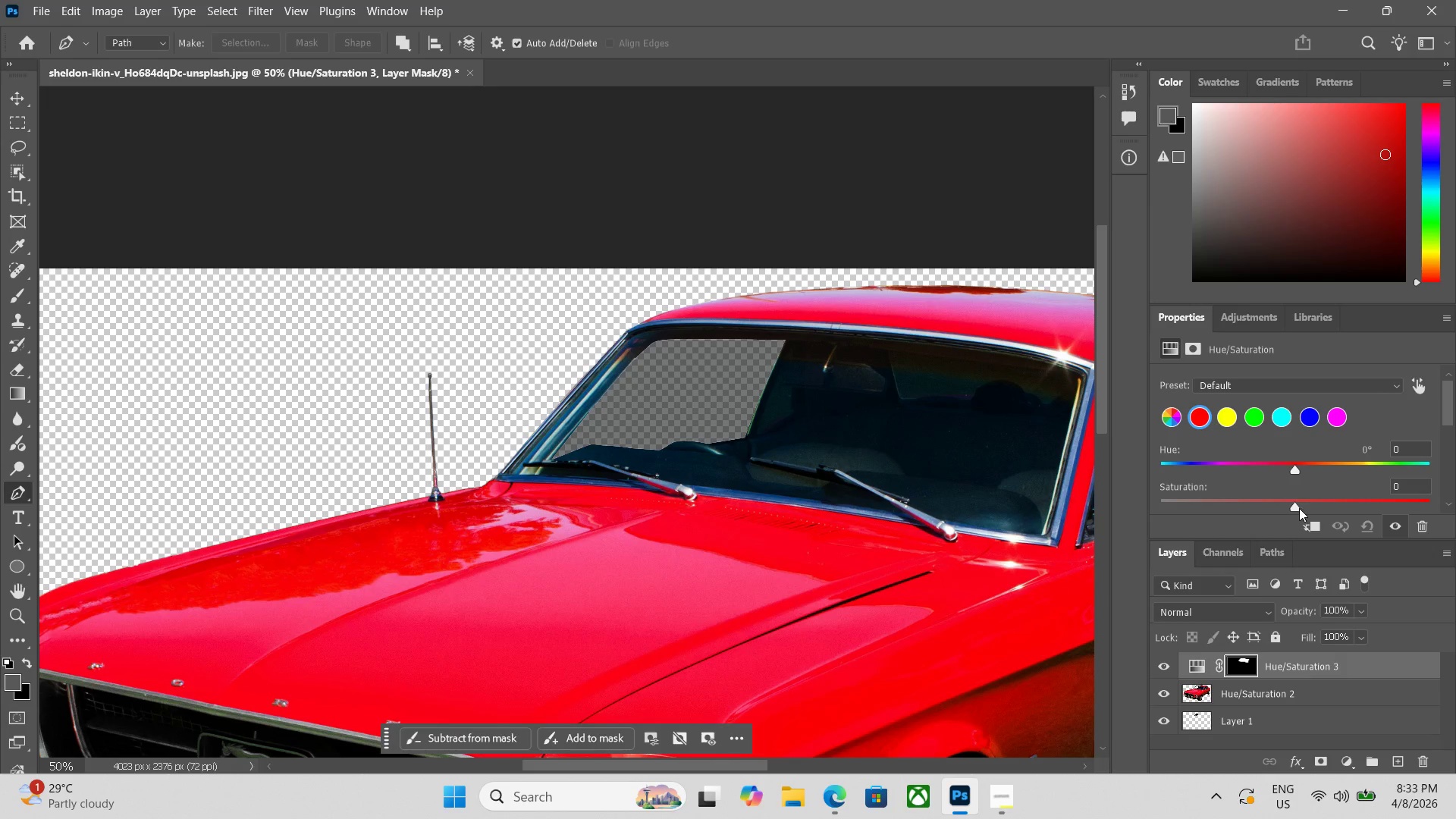 
left_click_drag(start_coordinate=[1287, 505], to_coordinate=[1054, 526])
 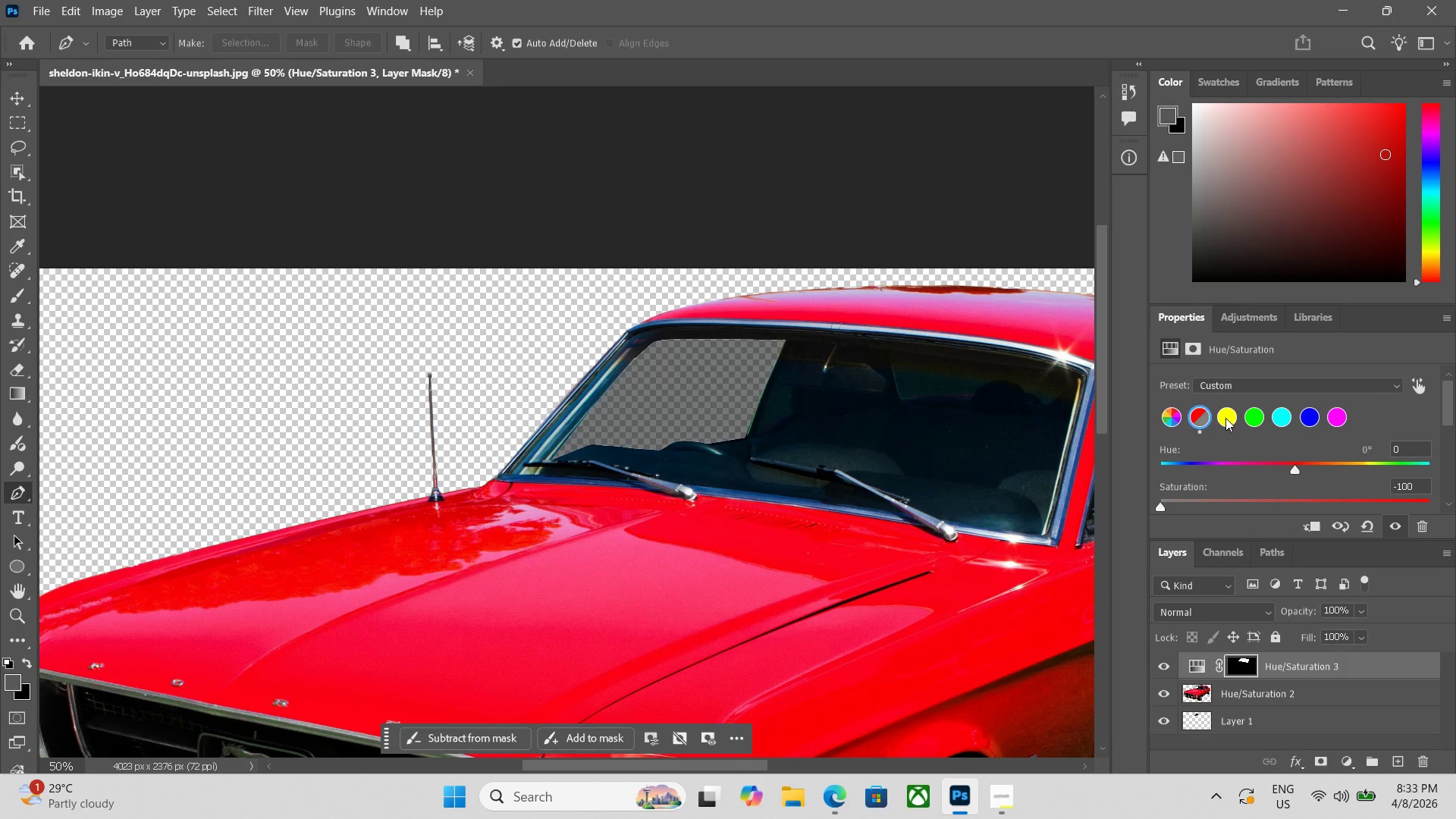 
left_click([1225, 416])
 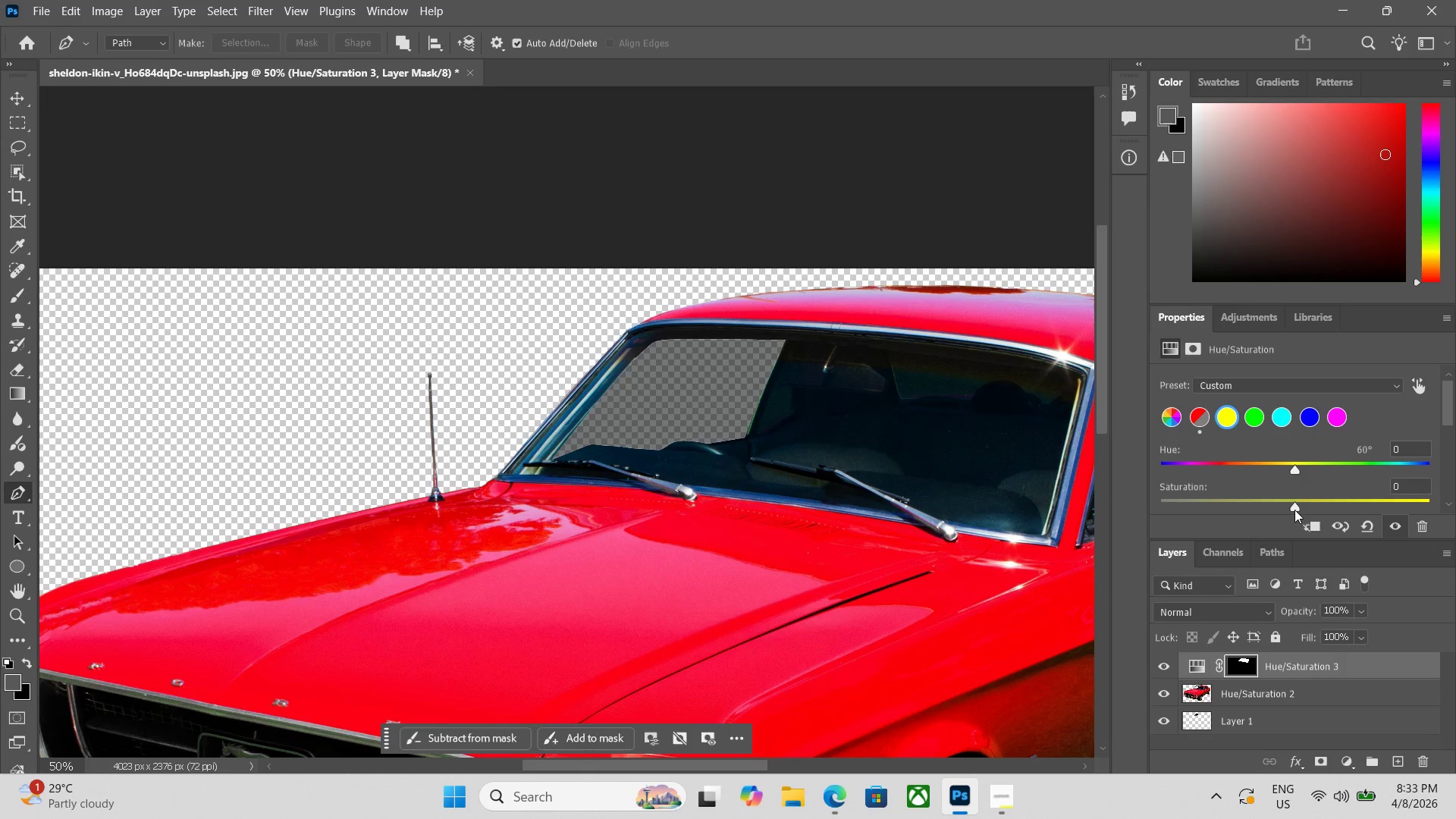 
left_click_drag(start_coordinate=[1296, 507], to_coordinate=[1112, 504])
 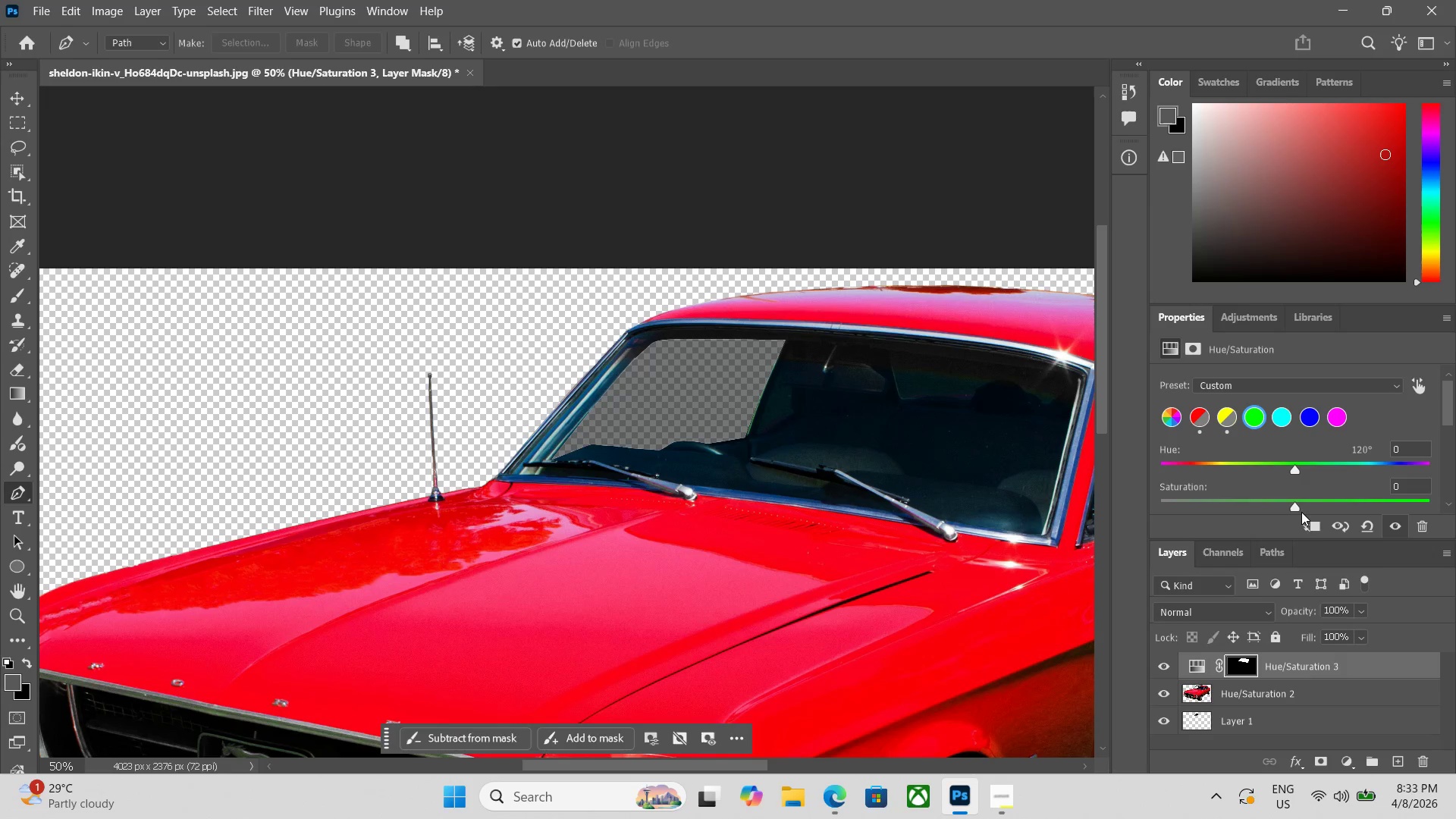 
left_click_drag(start_coordinate=[1294, 508], to_coordinate=[1141, 507])
 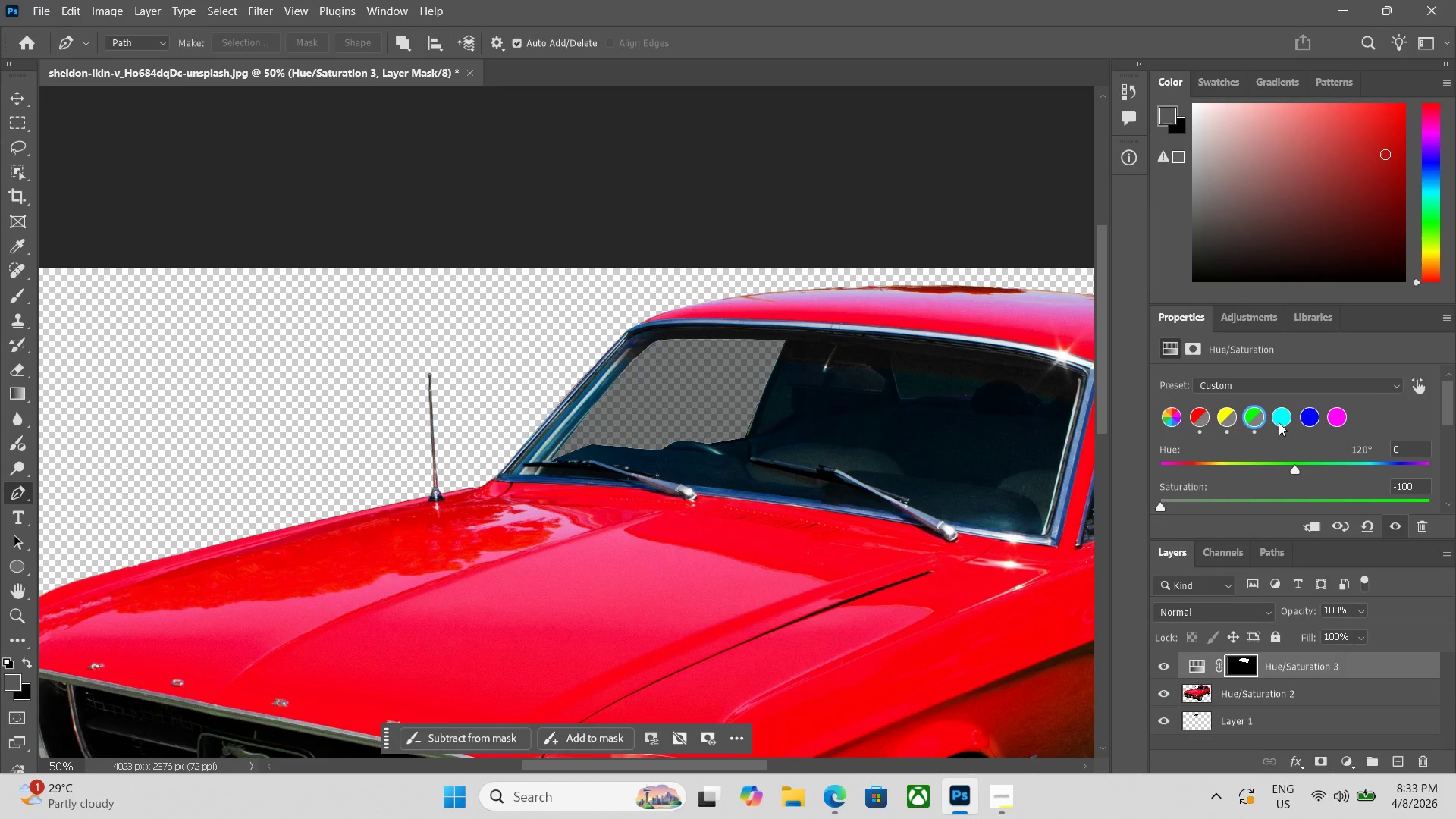 
left_click_drag(start_coordinate=[1276, 417], to_coordinate=[1279, 417])
 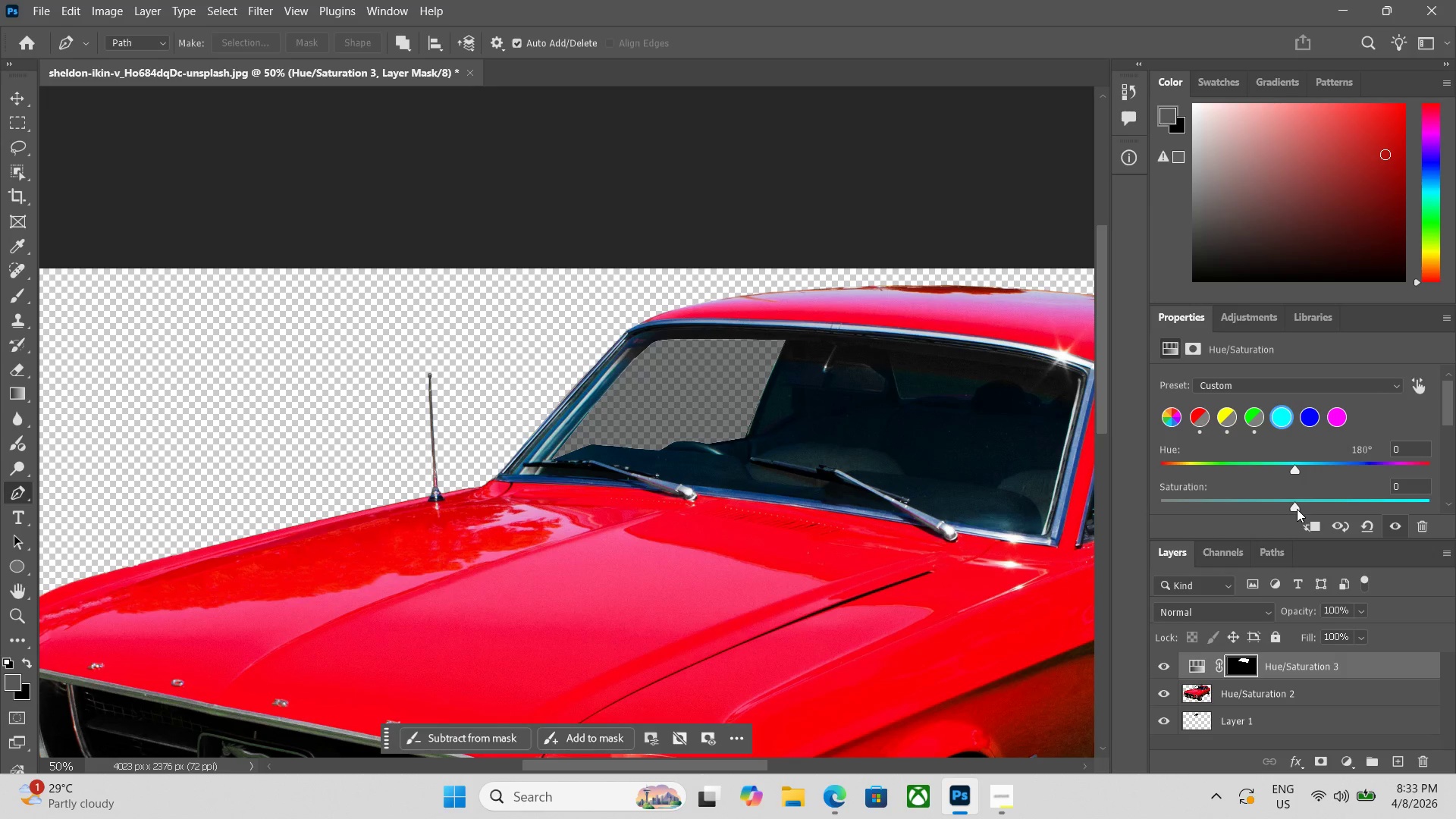 
left_click_drag(start_coordinate=[1292, 509], to_coordinate=[1066, 514])
 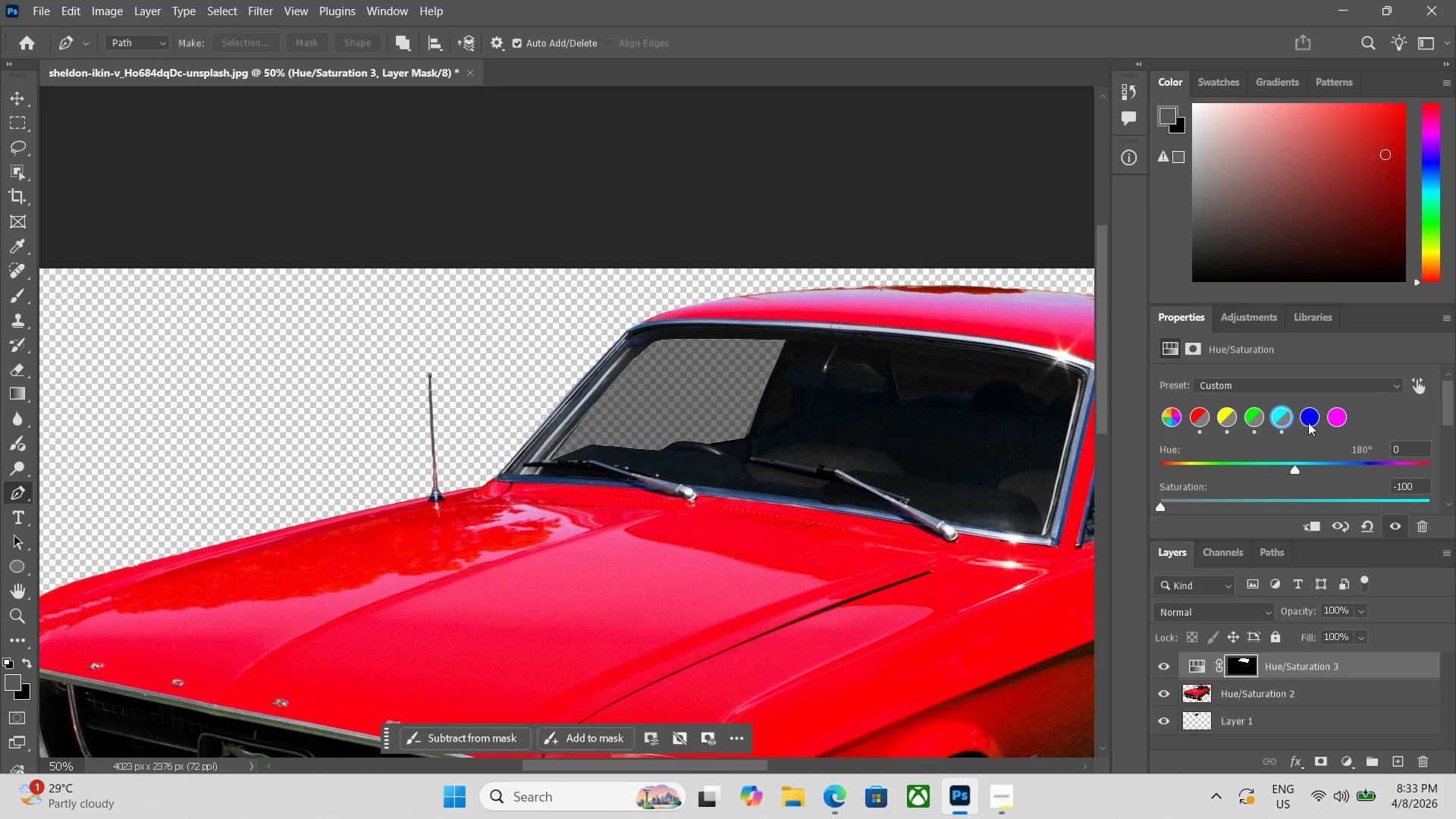 
left_click([1306, 420])
 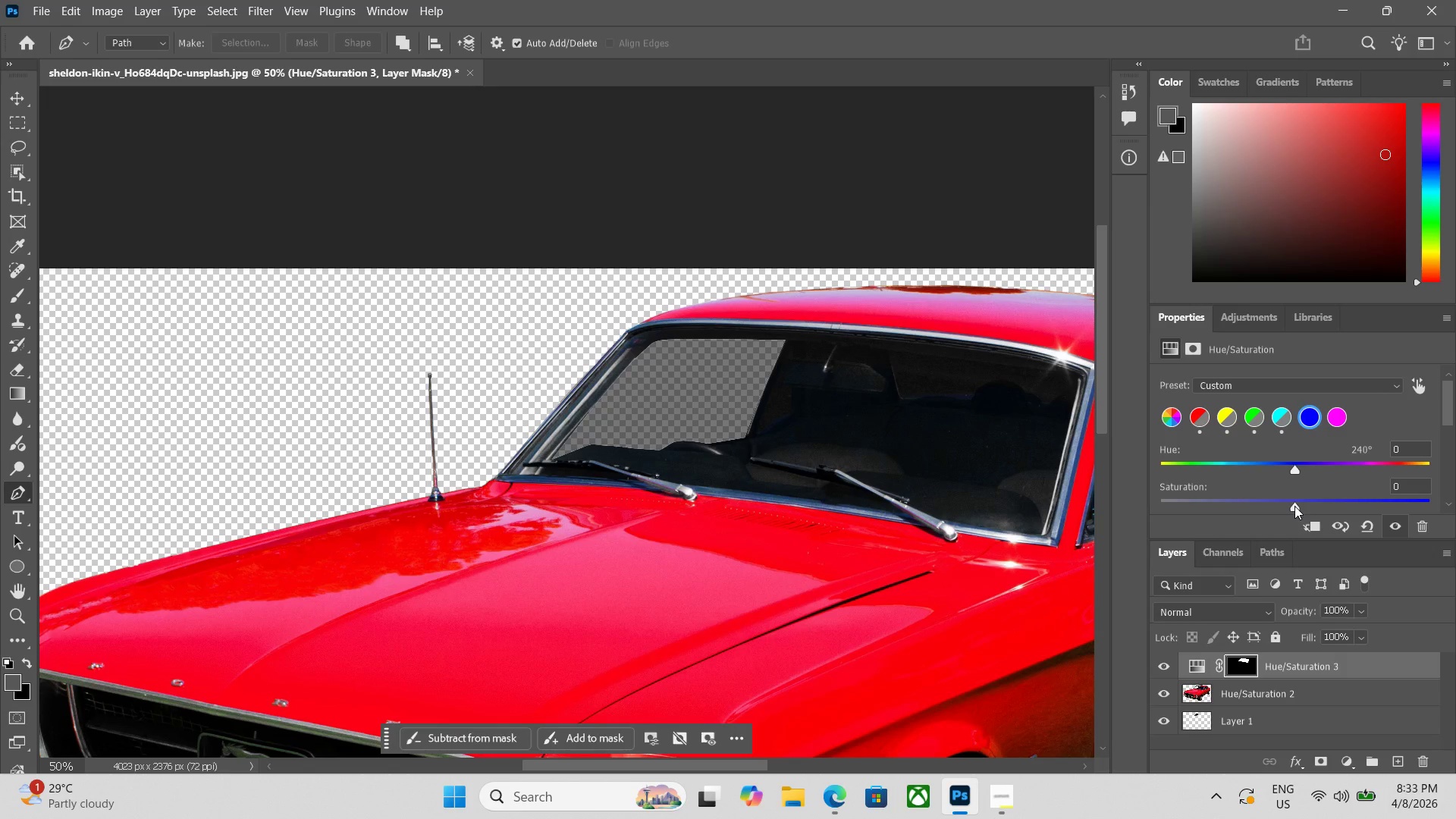 
left_click_drag(start_coordinate=[1294, 506], to_coordinate=[1083, 514])
 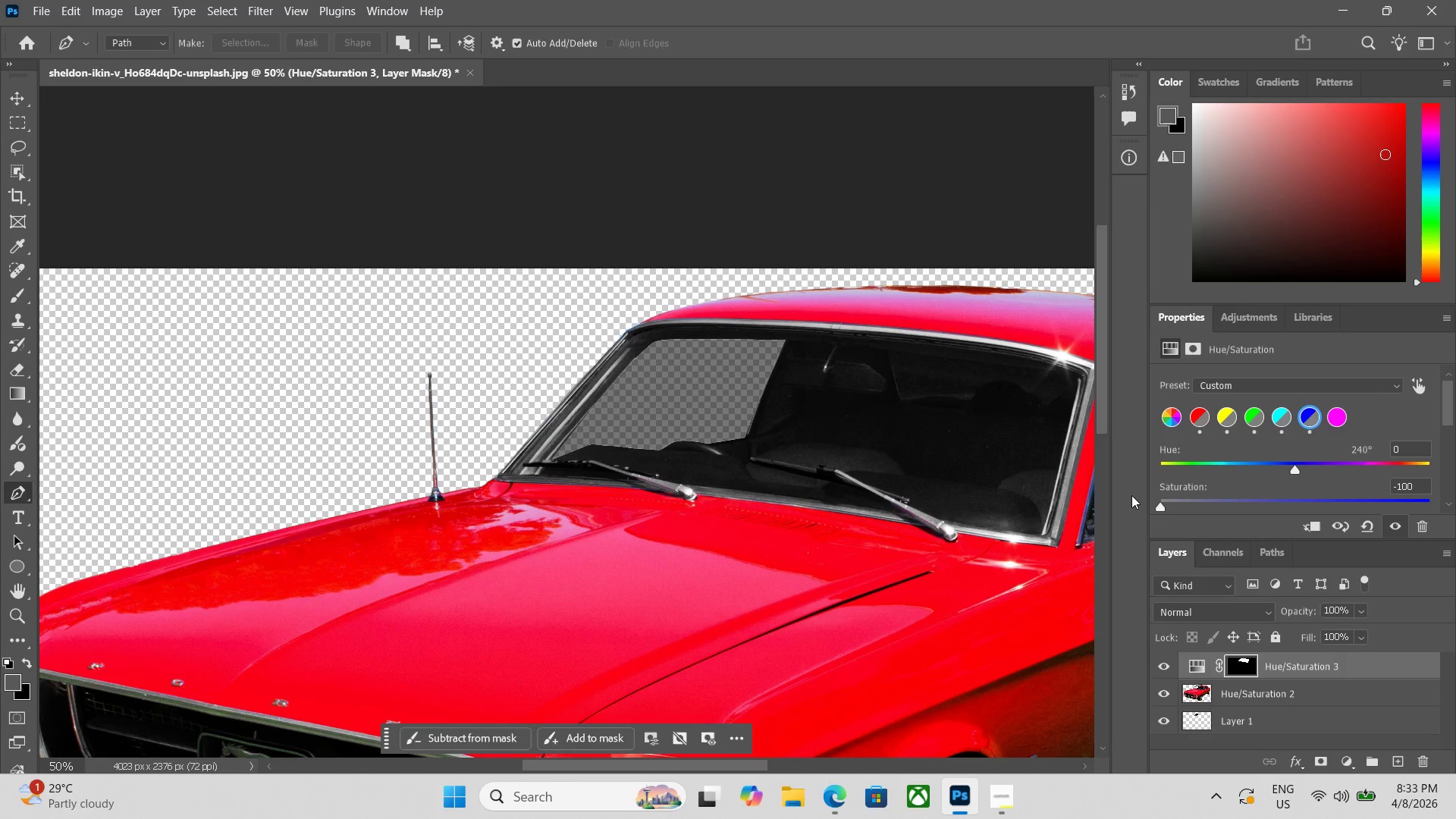 
key(Control+Minus)
 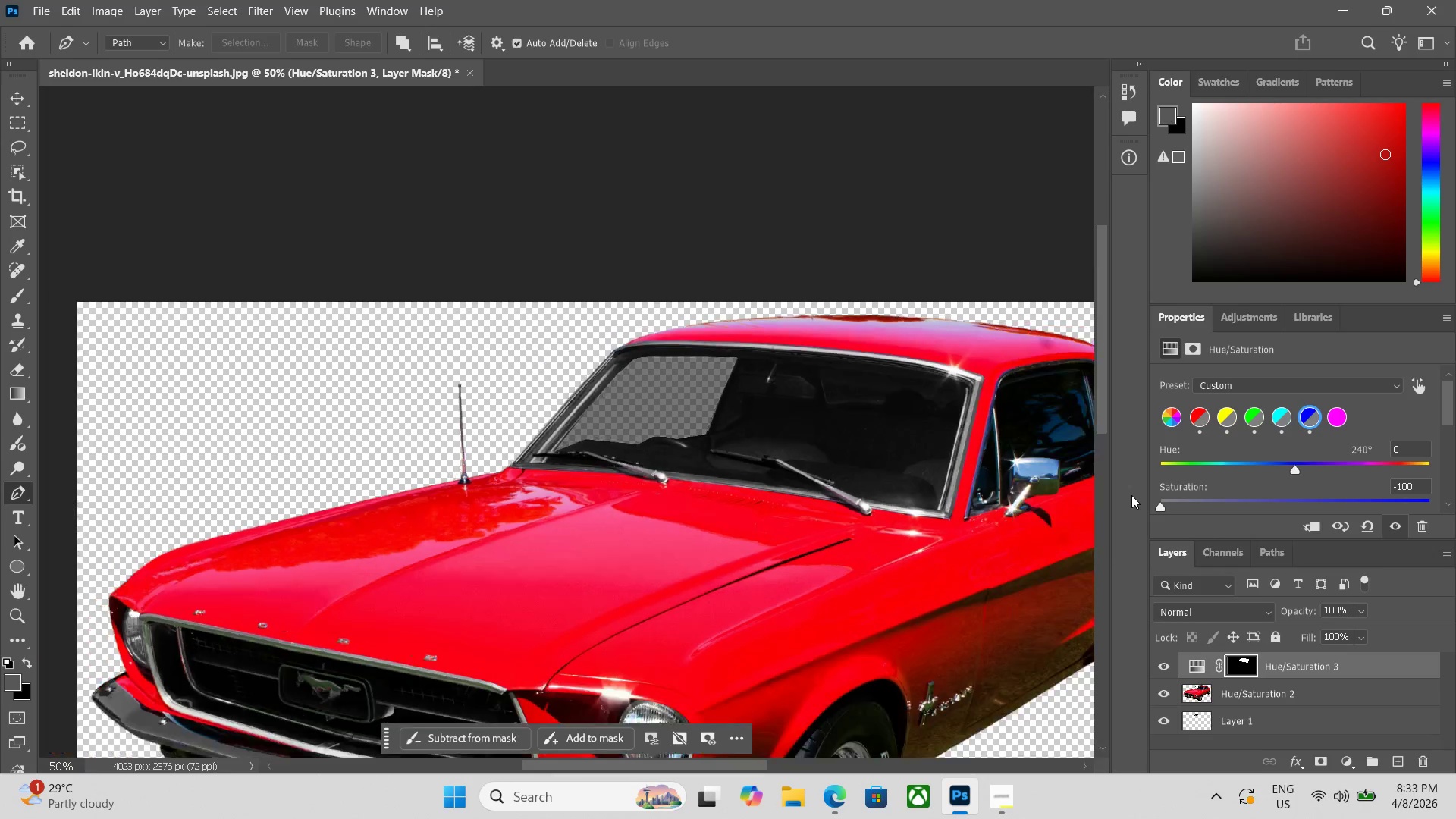 
key(Control+Minus)
 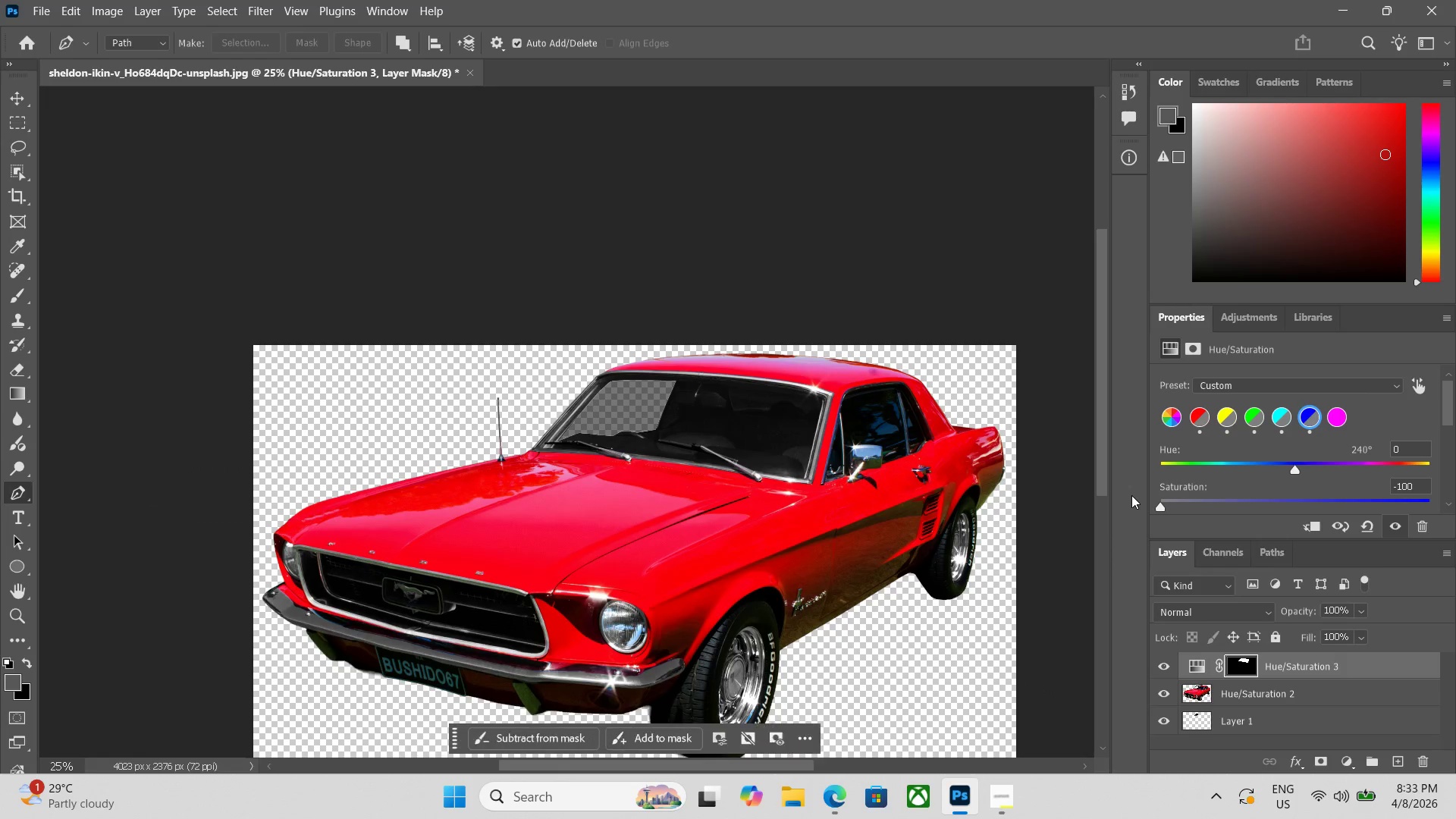 
hold_key(key=ControlLeft, duration=0.36)
 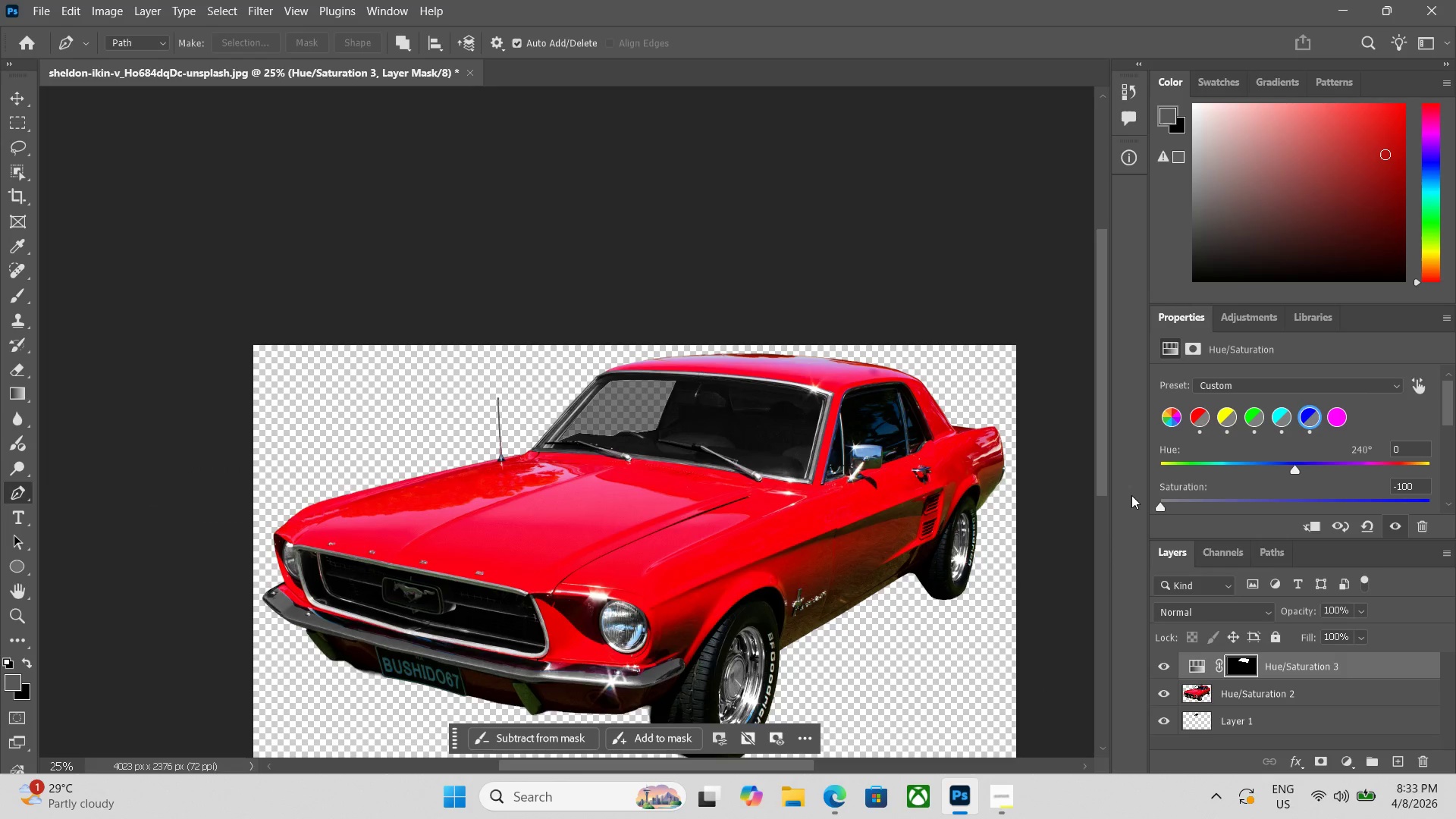 
key(Control+Minus)
 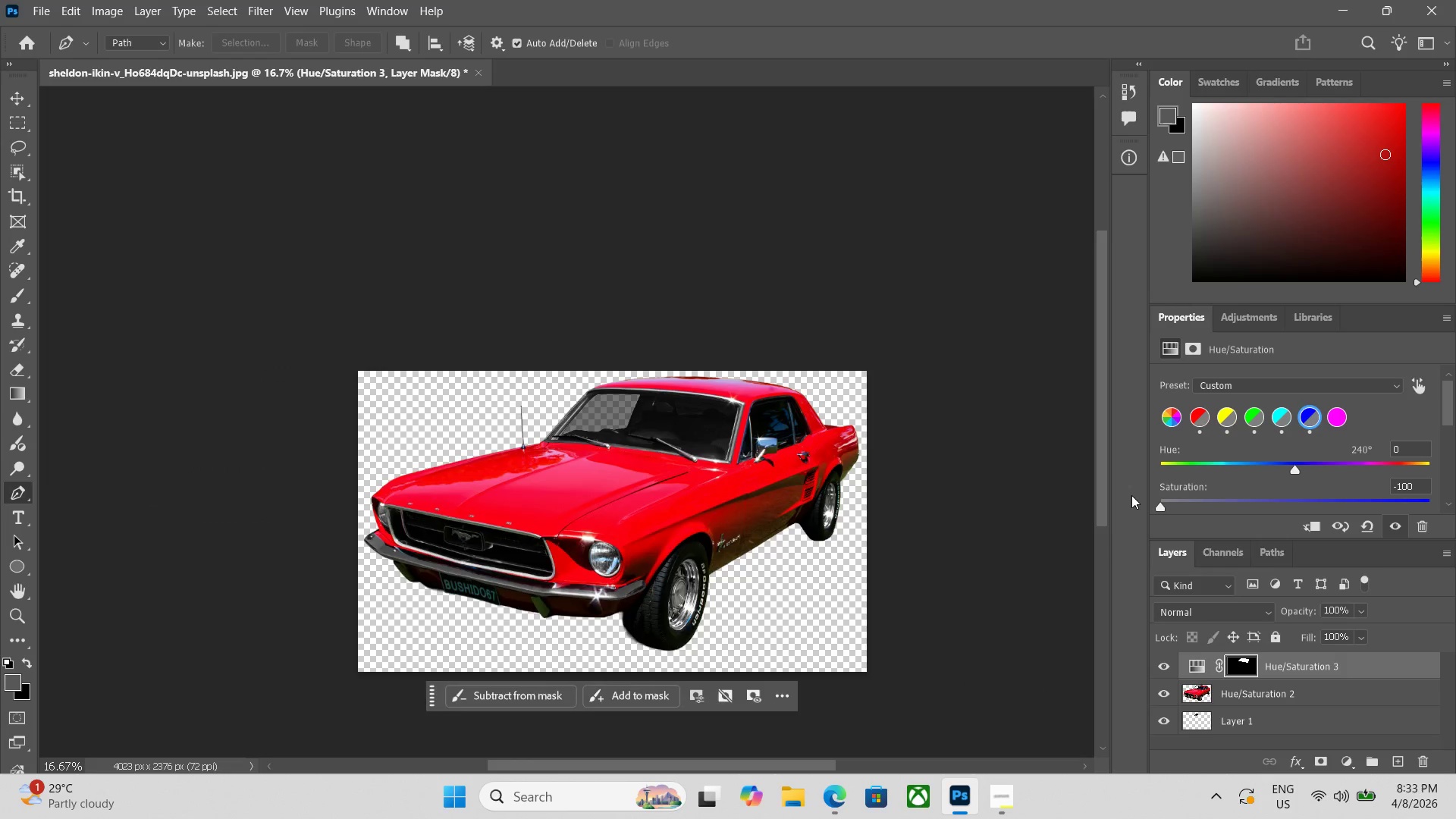 
key(Control+Equal)
 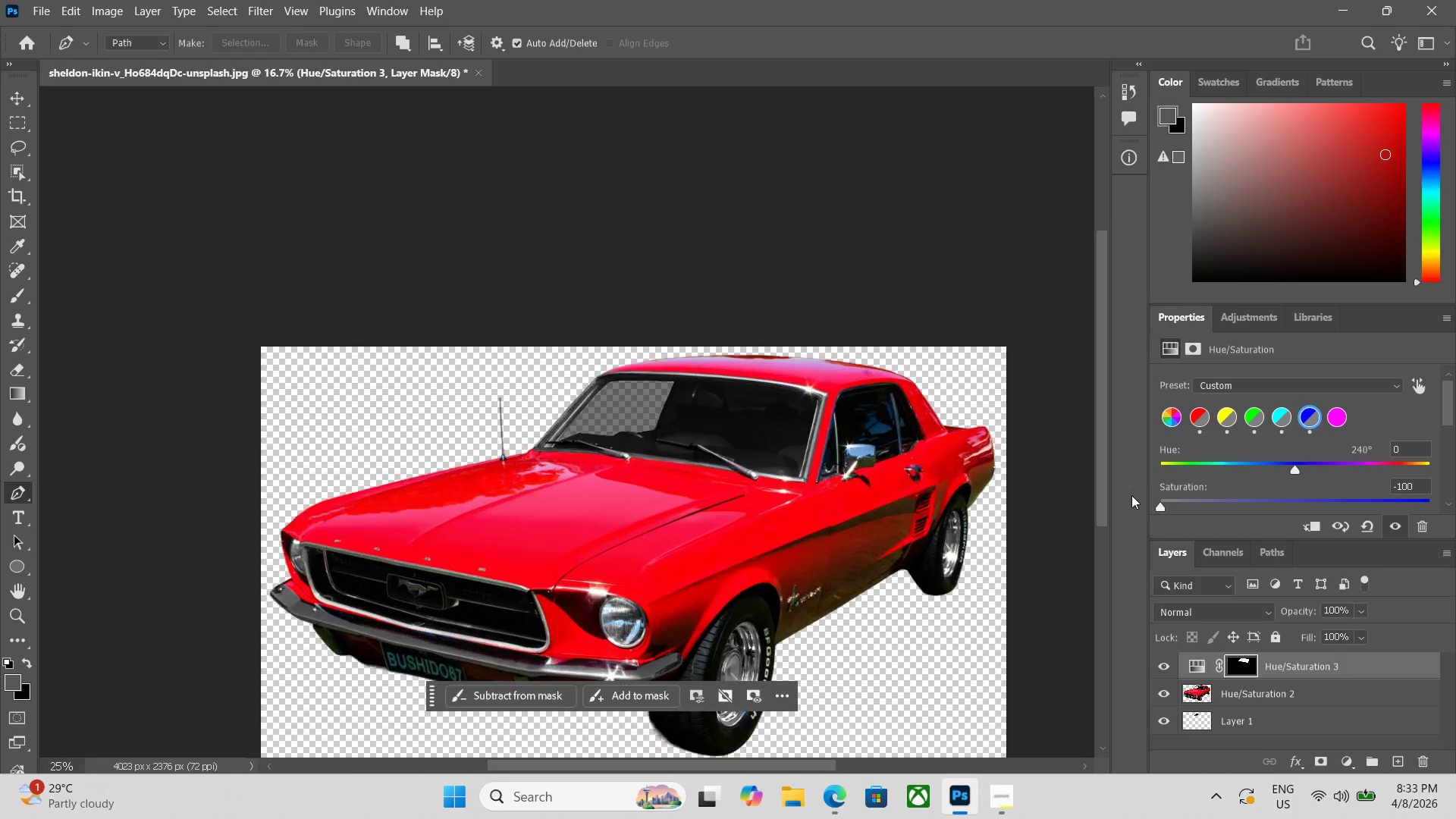 
key(Control+Equal)
 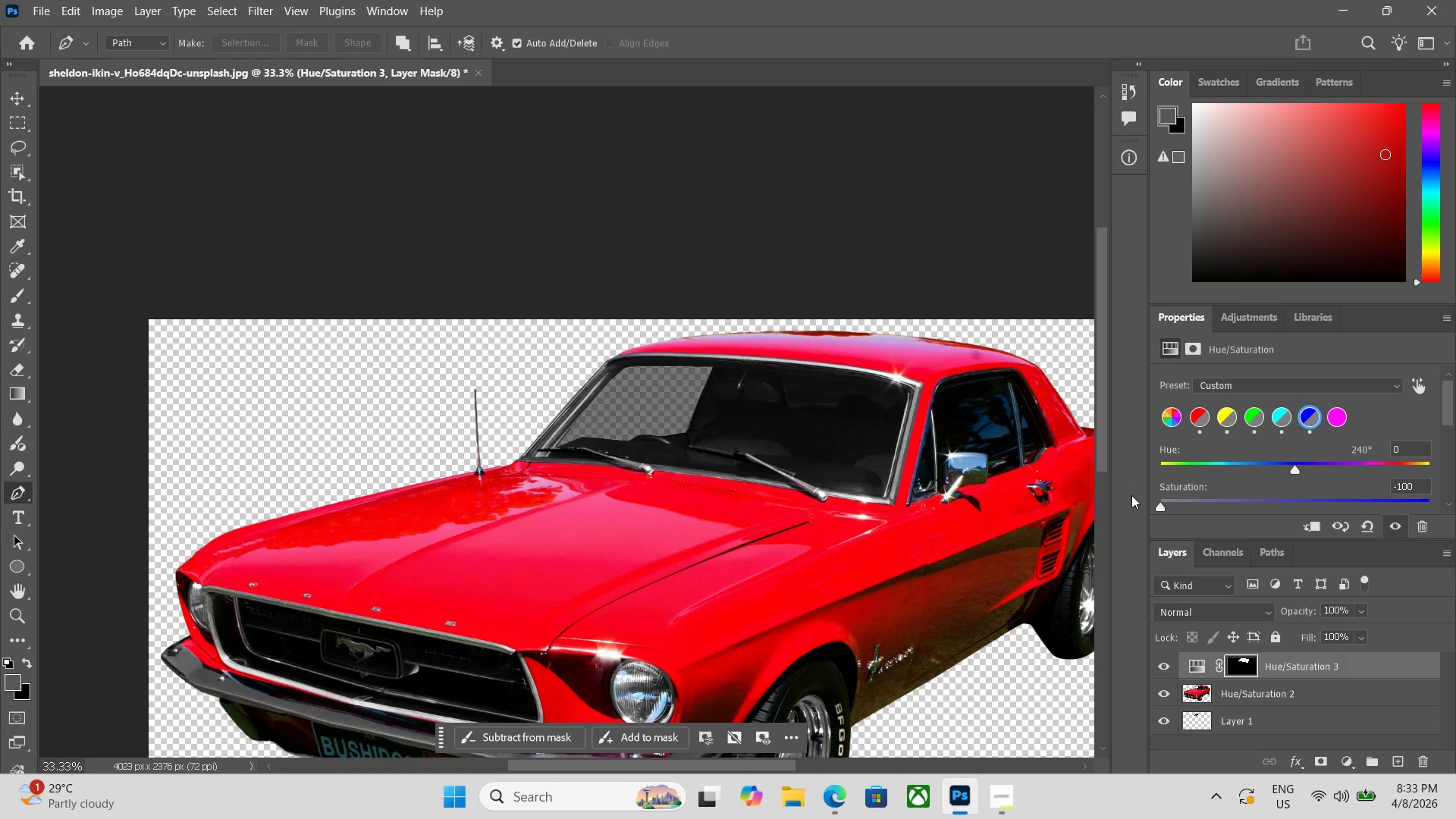 
wait(7.47)
 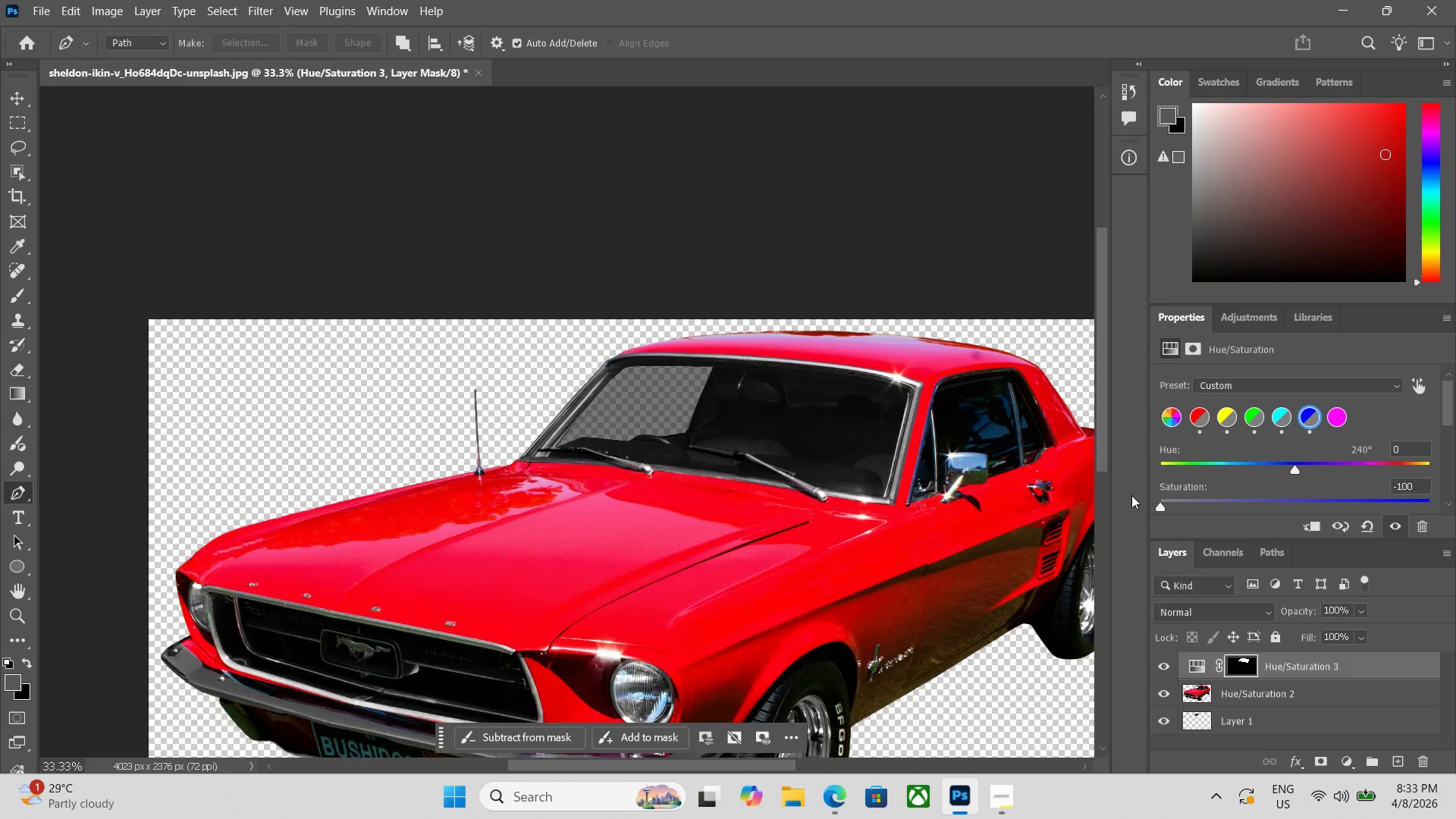 
left_click([1280, 706])
 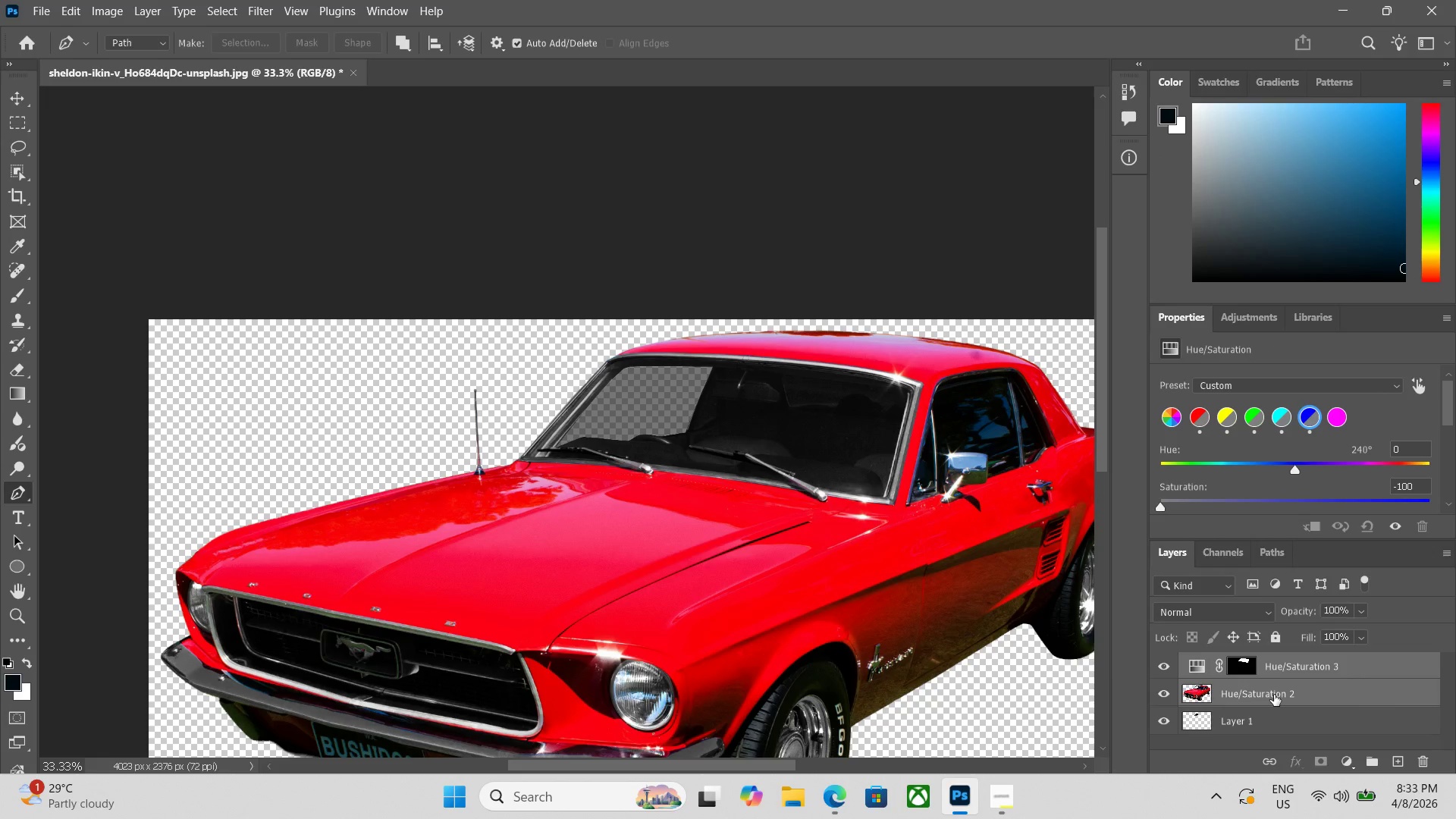 
key(Control+E)
 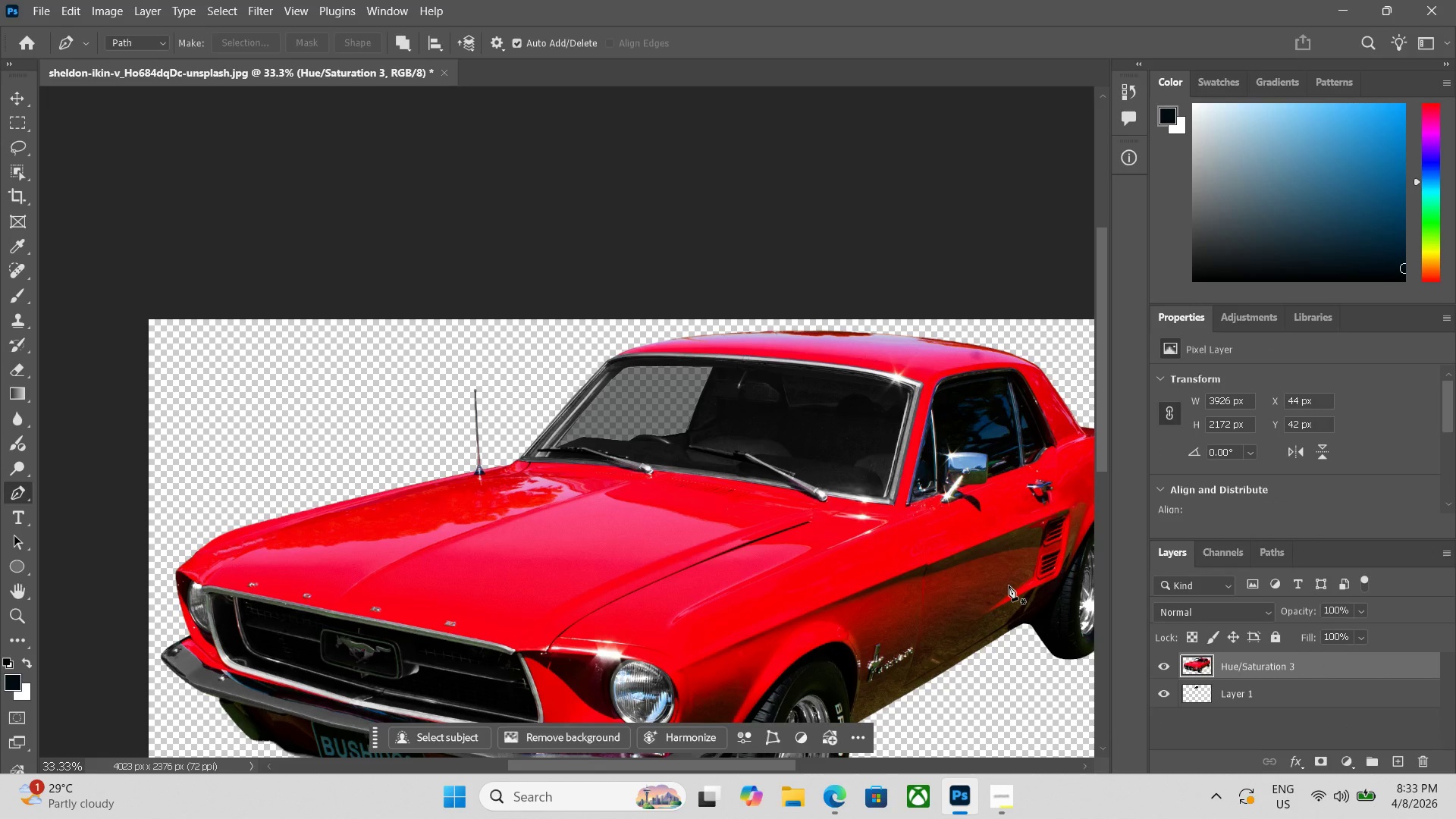 
key(Control+Minus)
 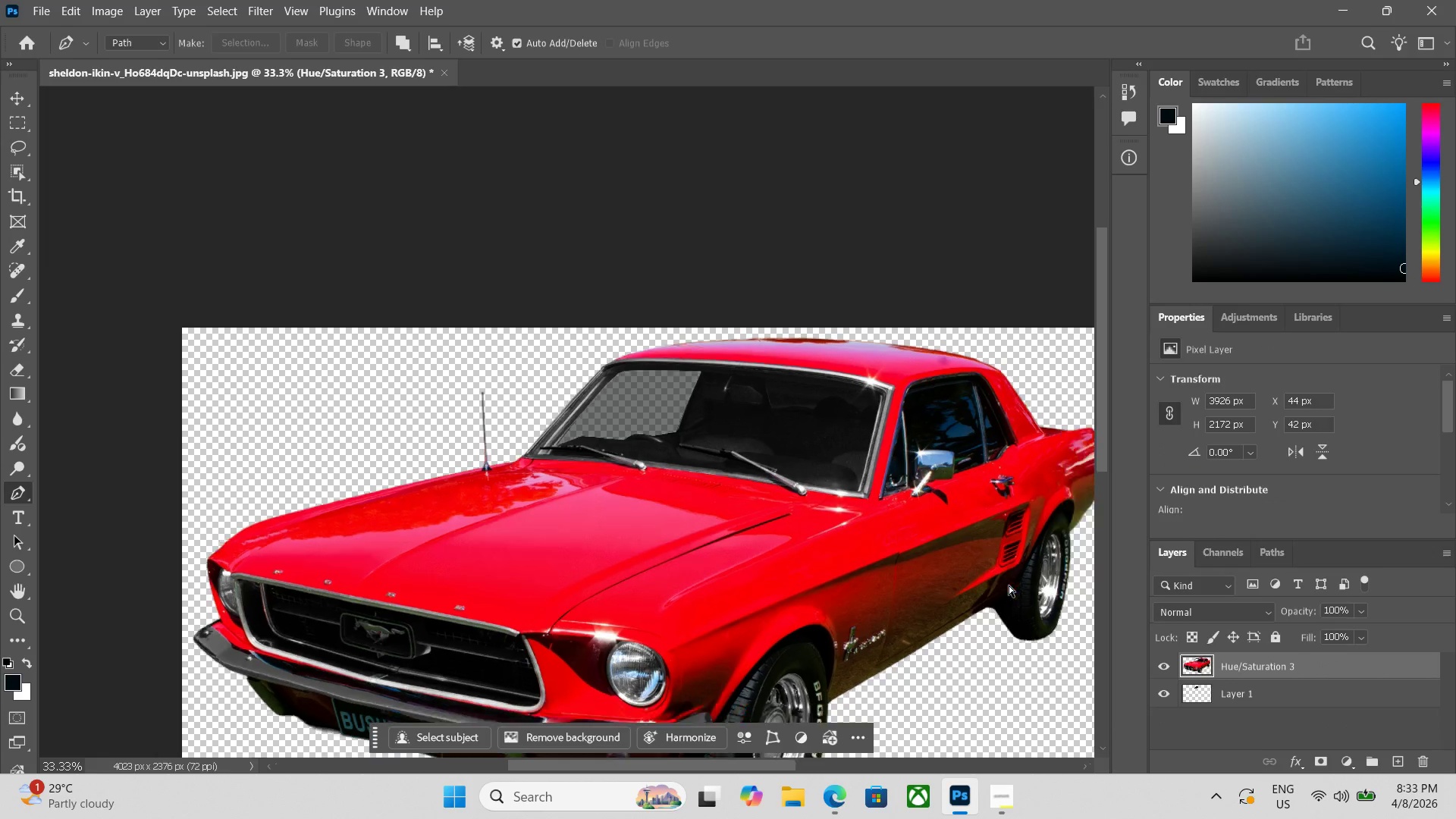 
key(Control+Minus)
 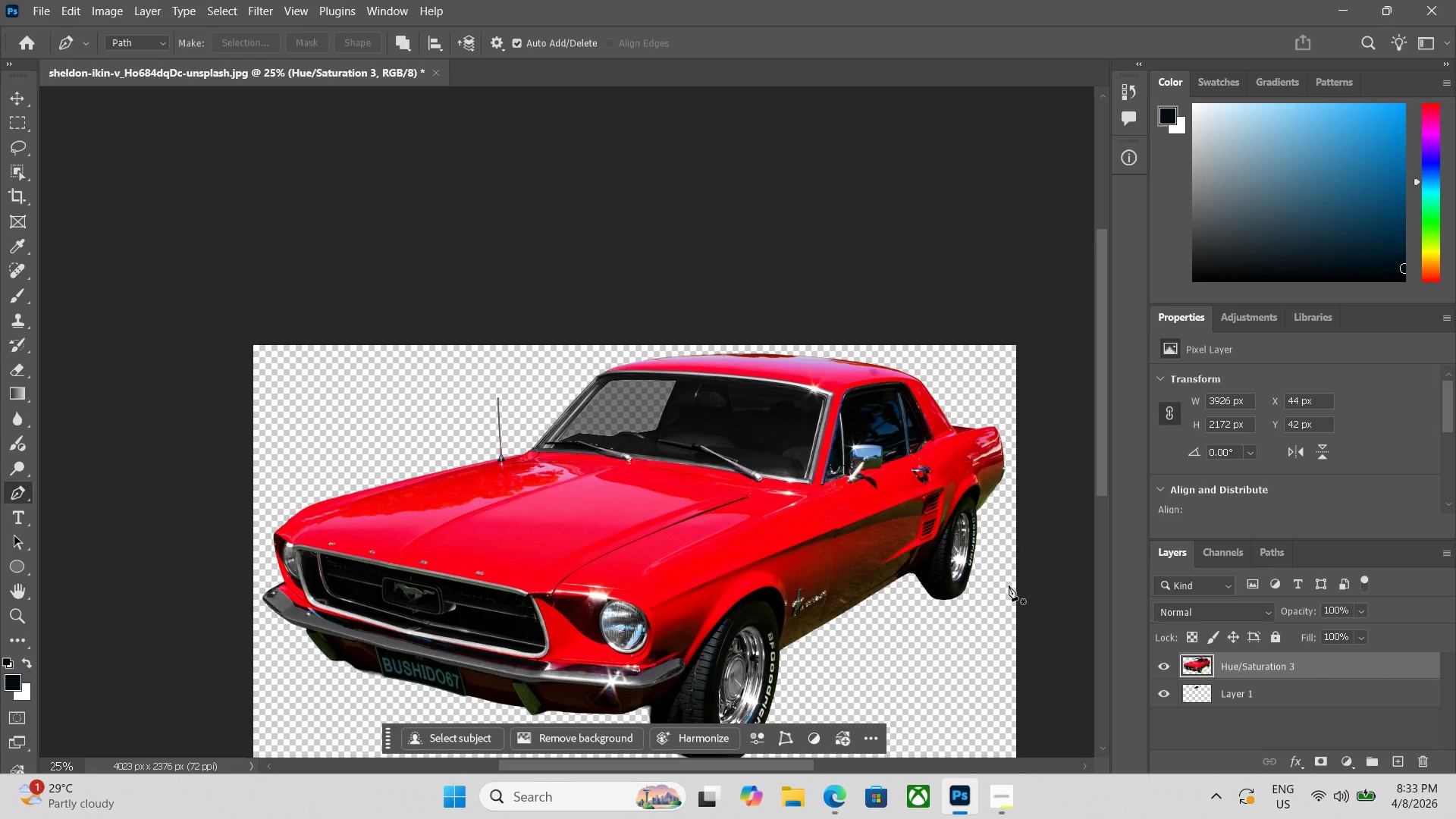 
key(Control+Minus)
 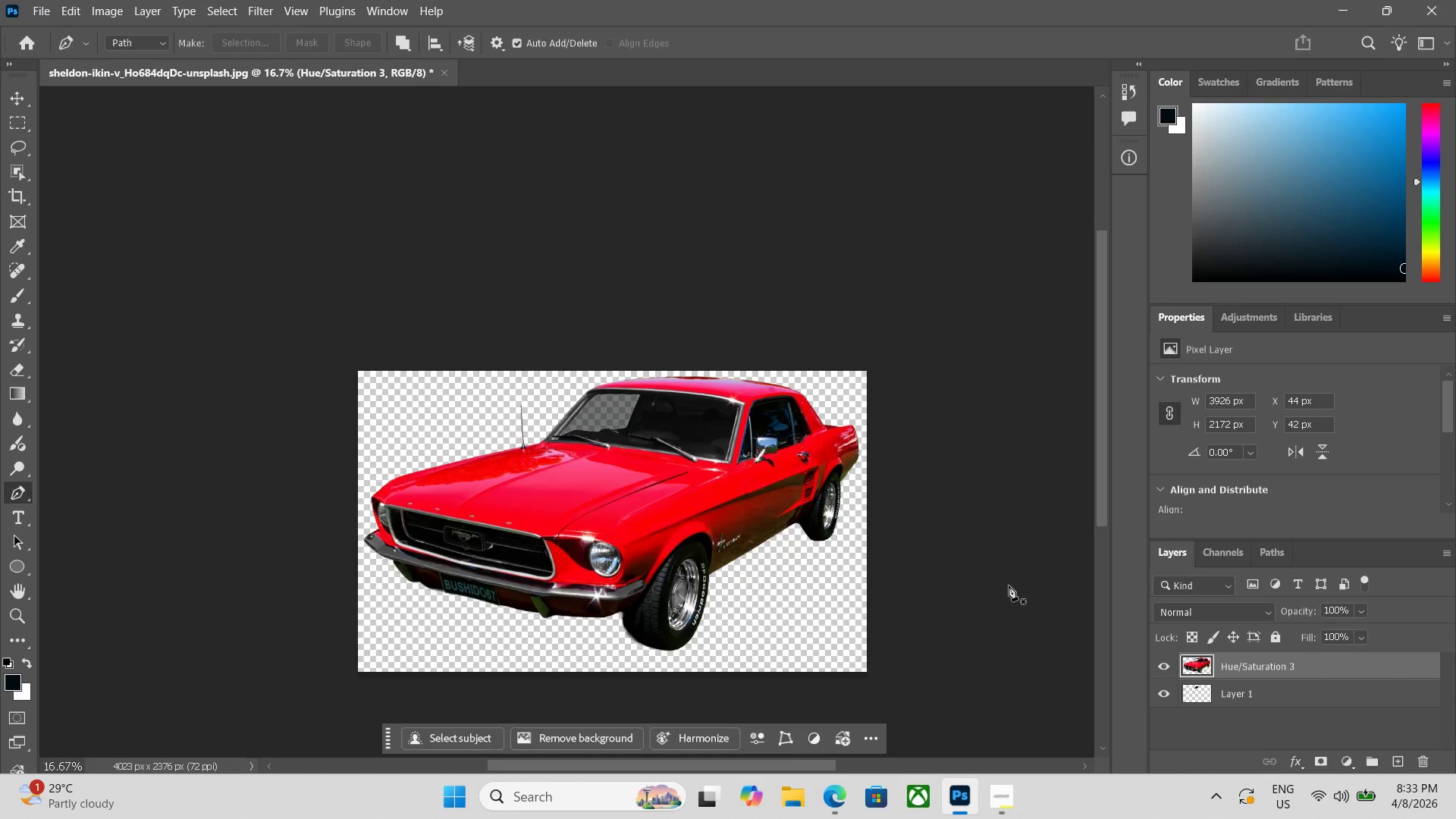 
key(Control+Equal)
 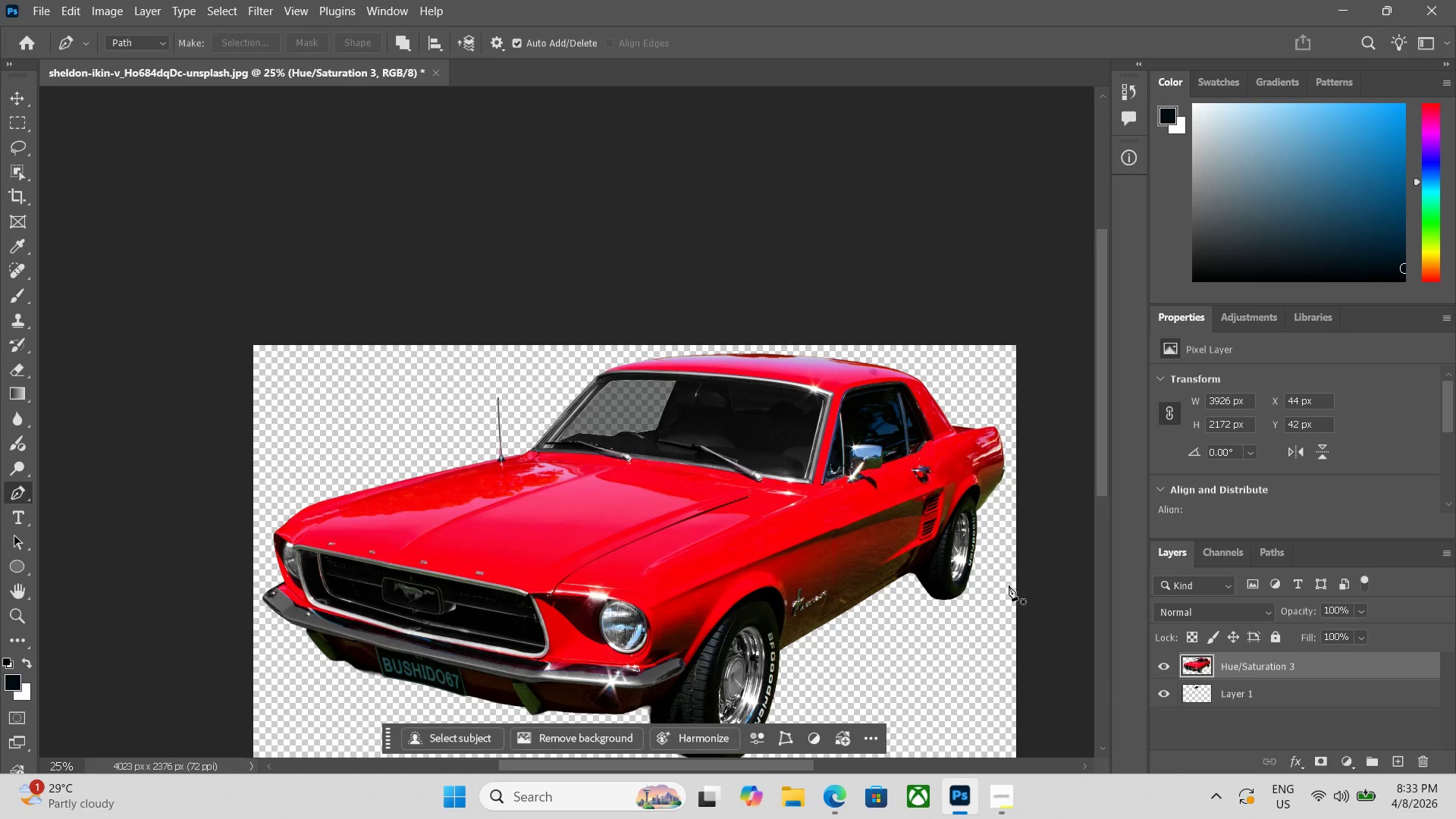 
key(Control+ControlLeft)
 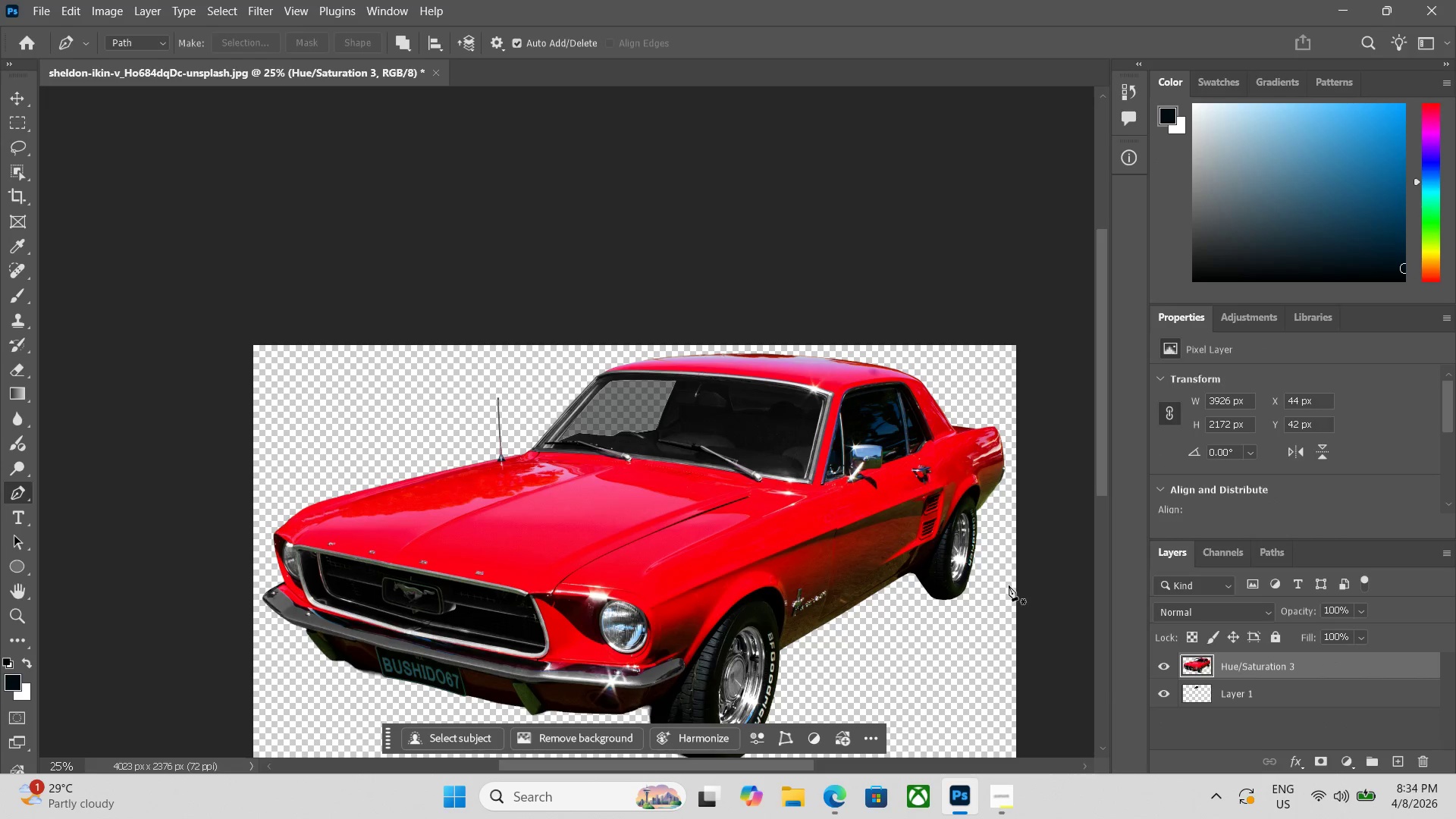 
key(Control+ControlLeft)
 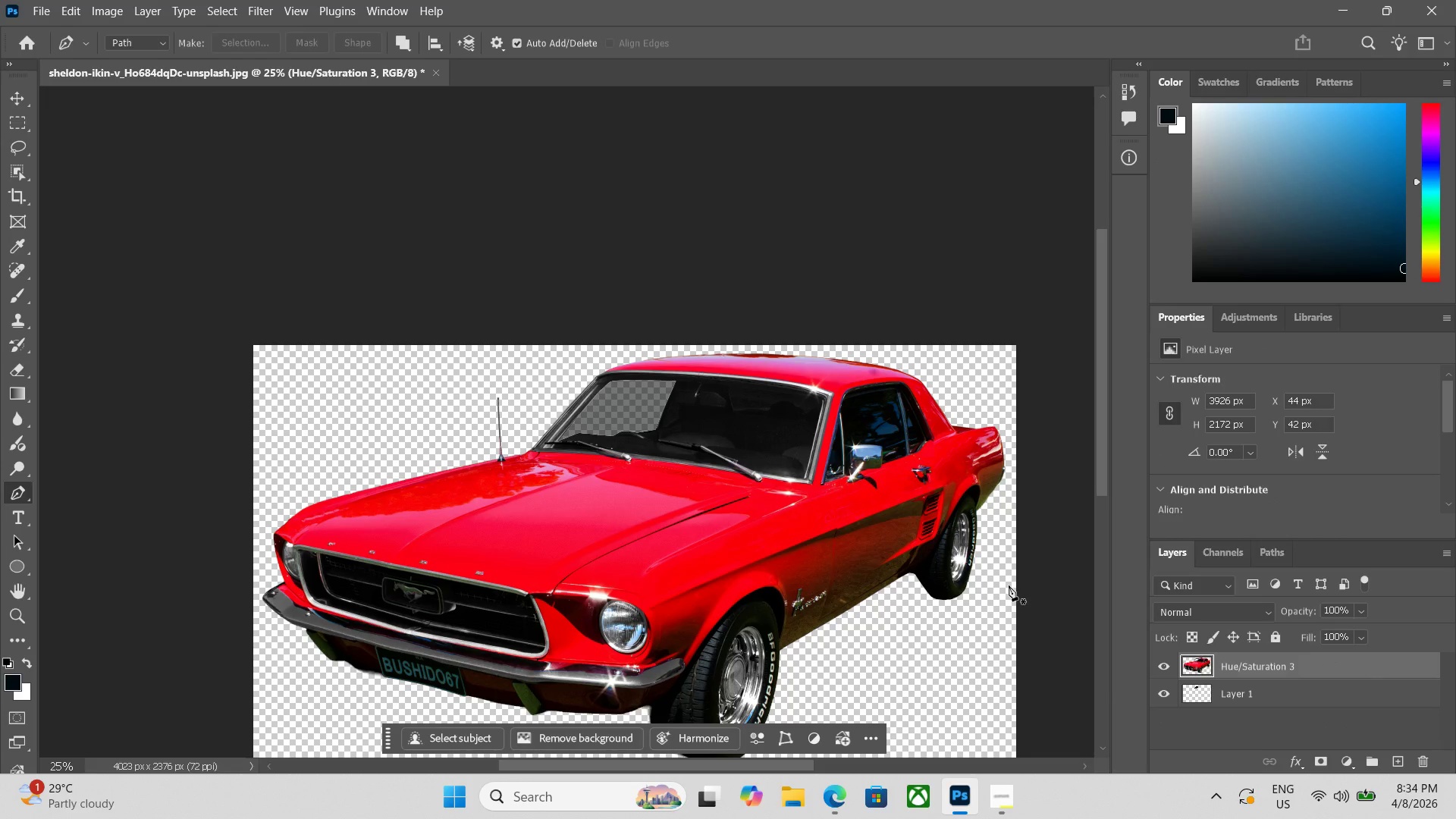 
wait(5.12)
 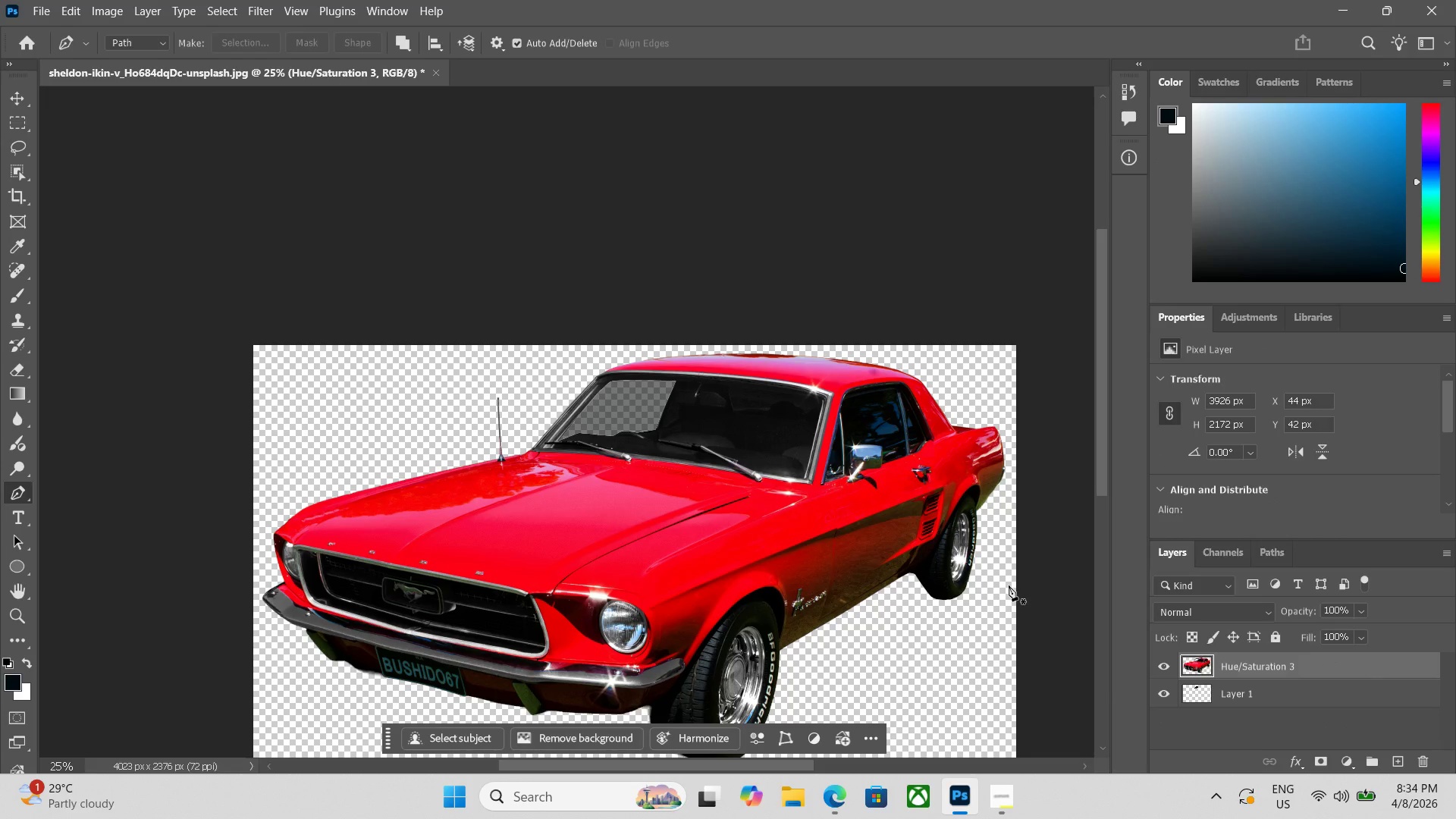 
key(Control+Equal)
 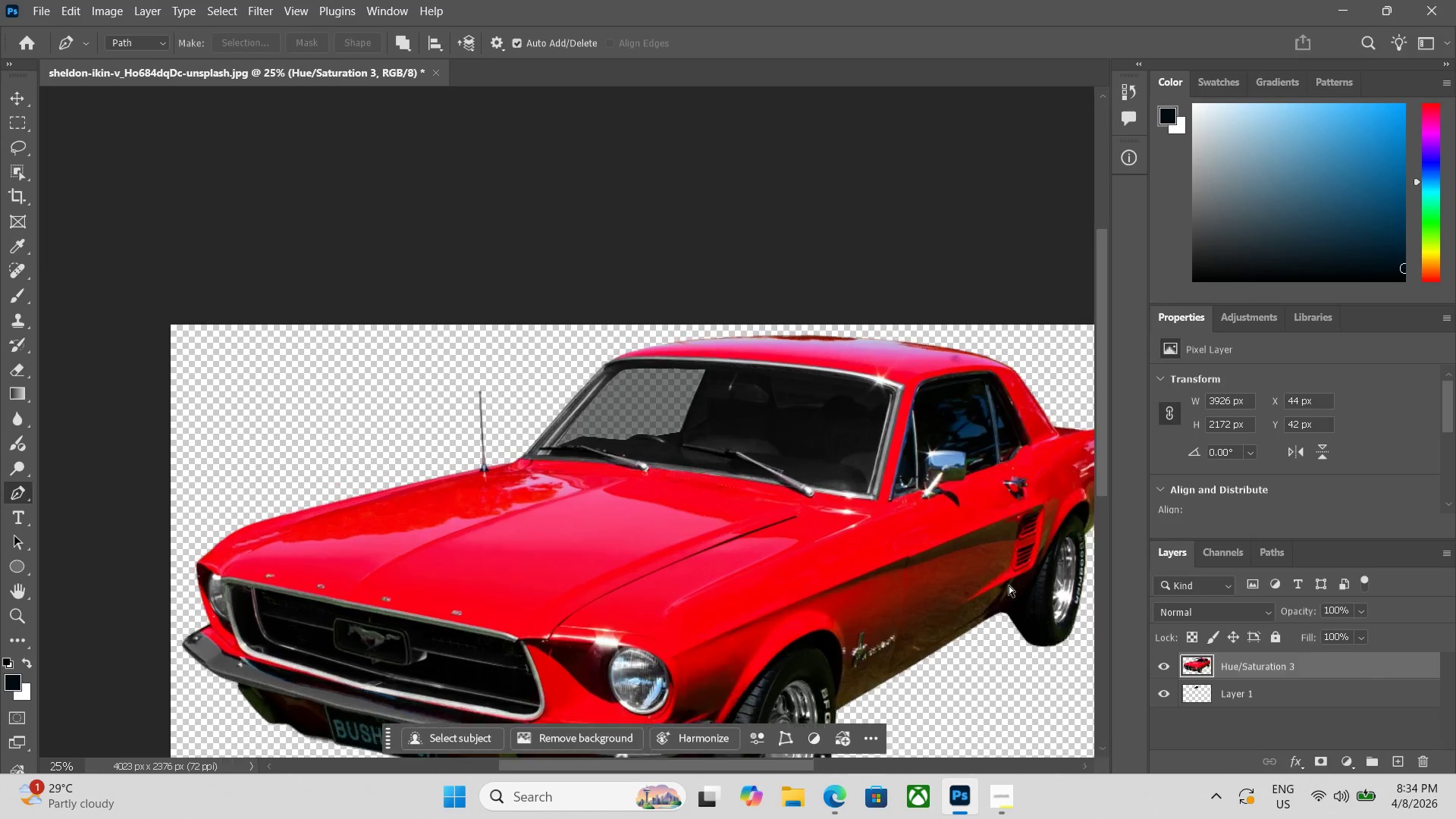 
key(Control+Equal)
 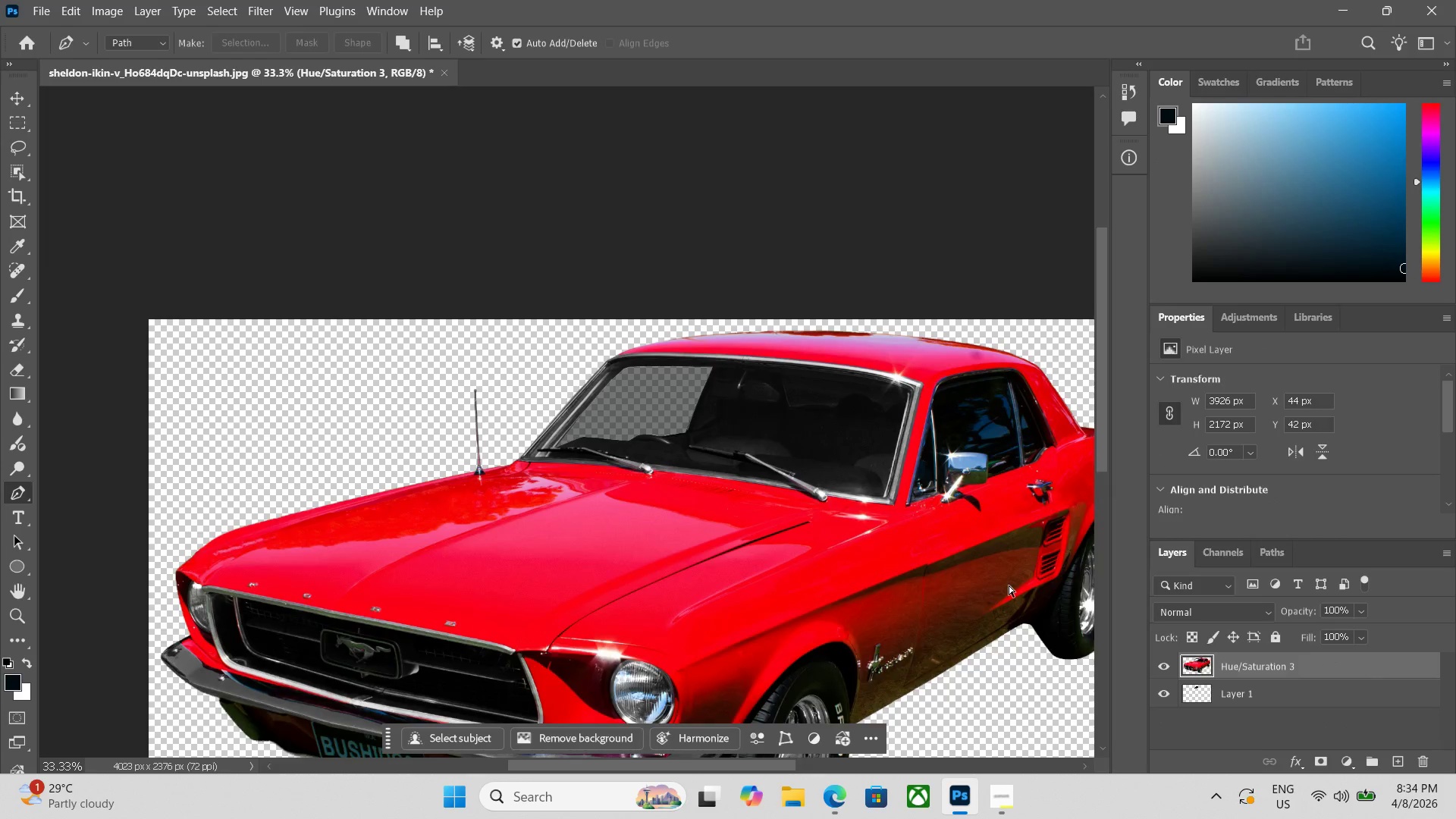 
key(Control+Equal)
 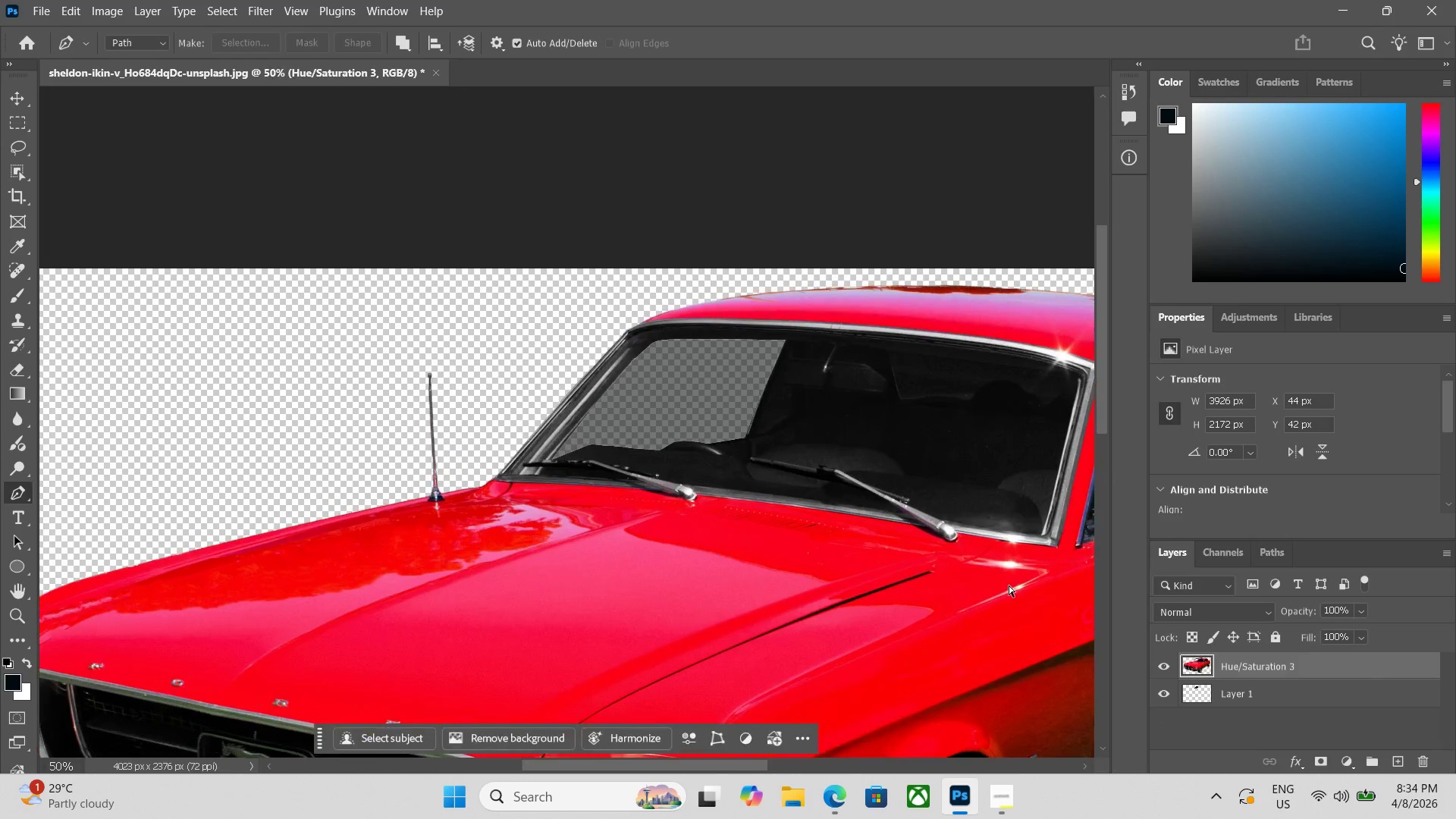 
key(Control+Equal)
 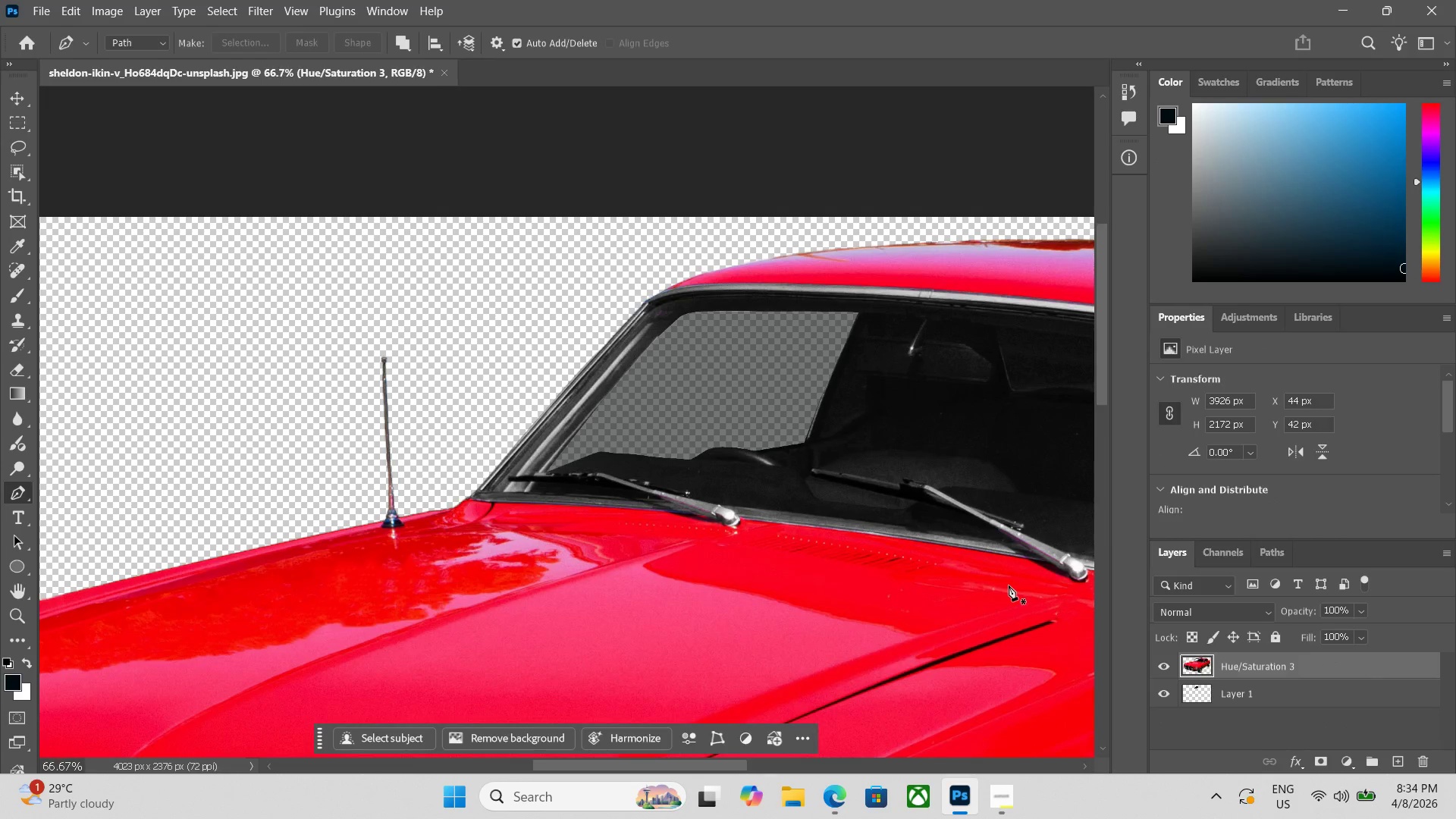 
key(Space)
 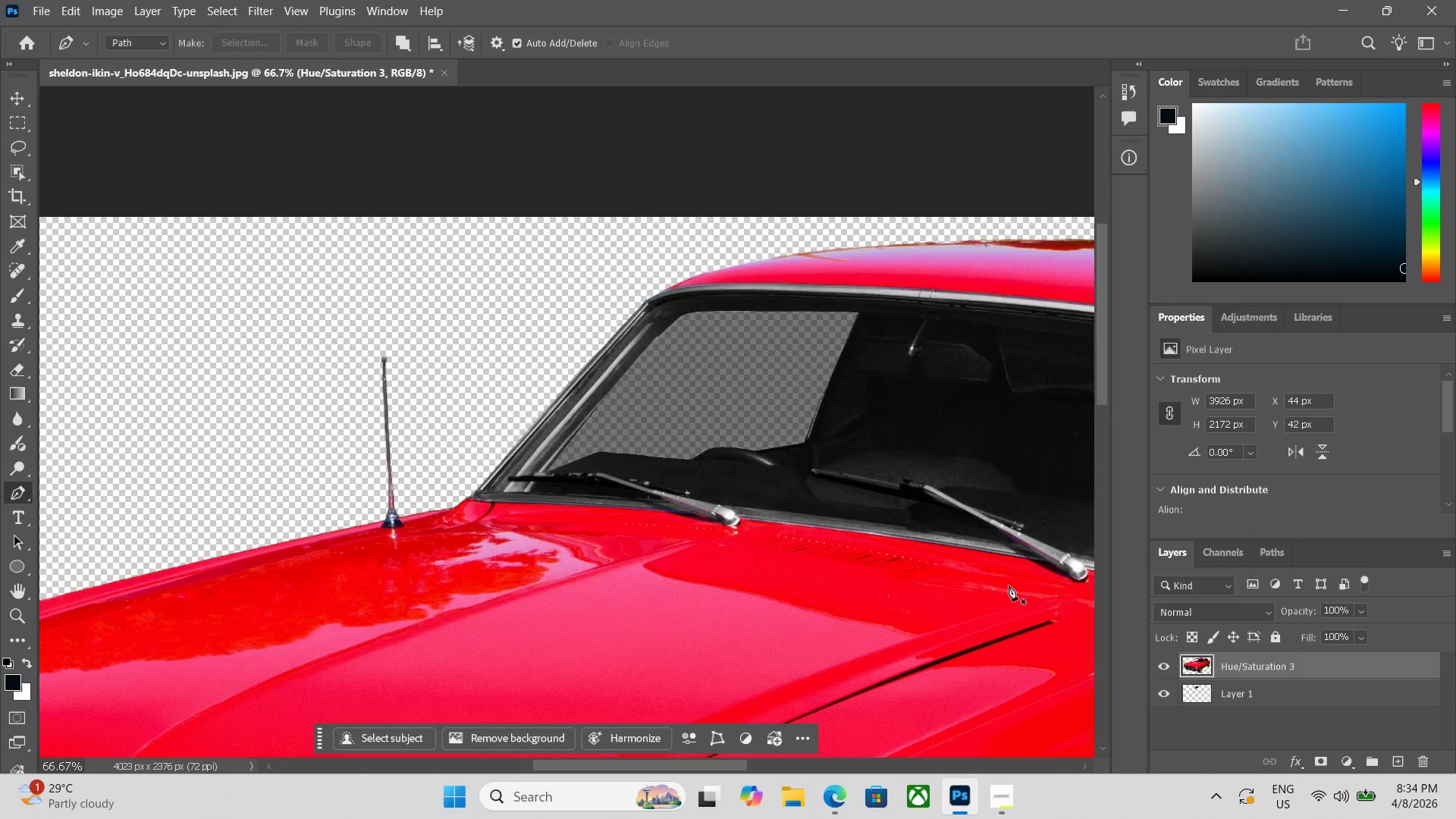 
key(Space)
 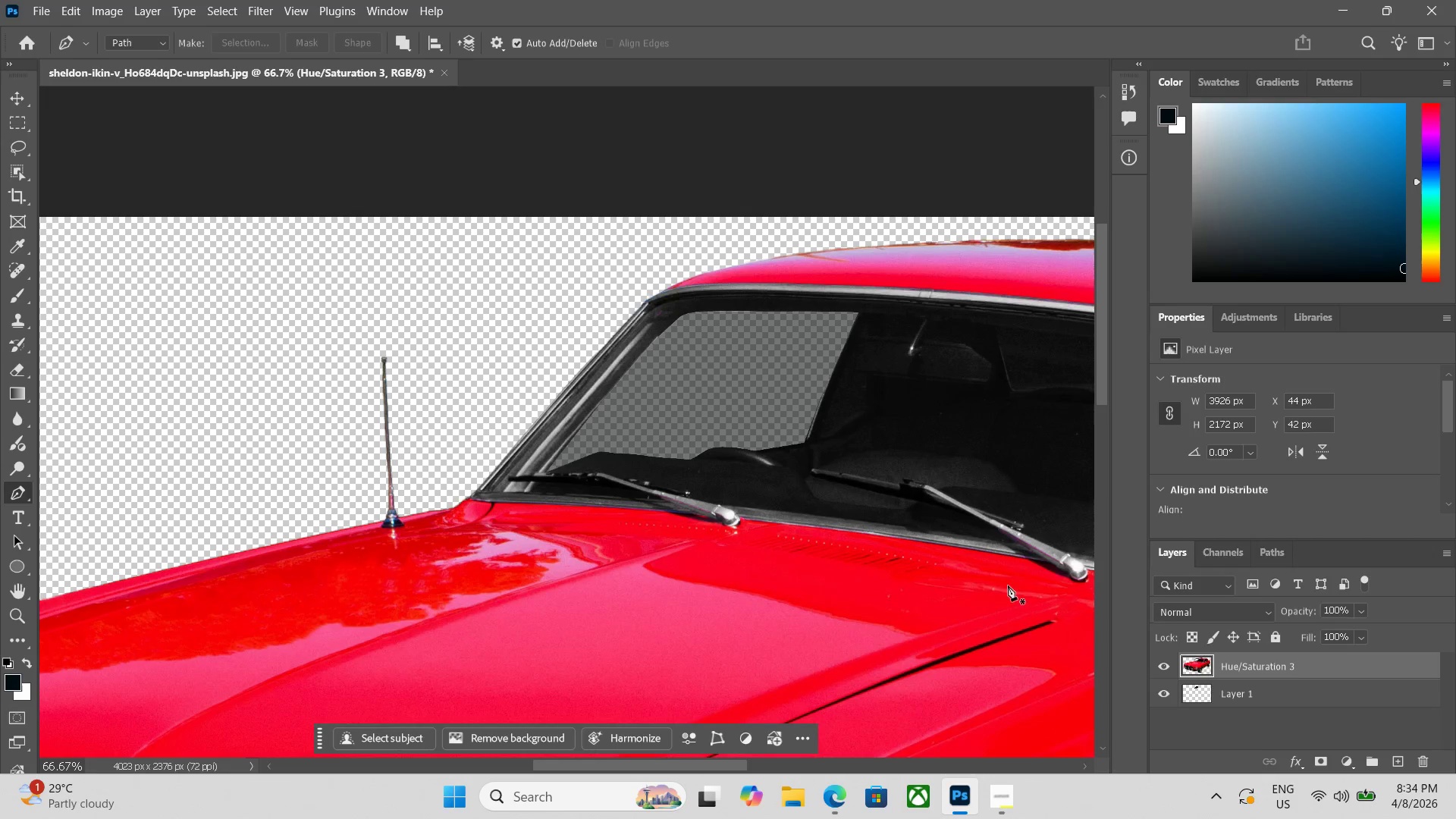 
hold_key(key=Space, duration=1.5)
 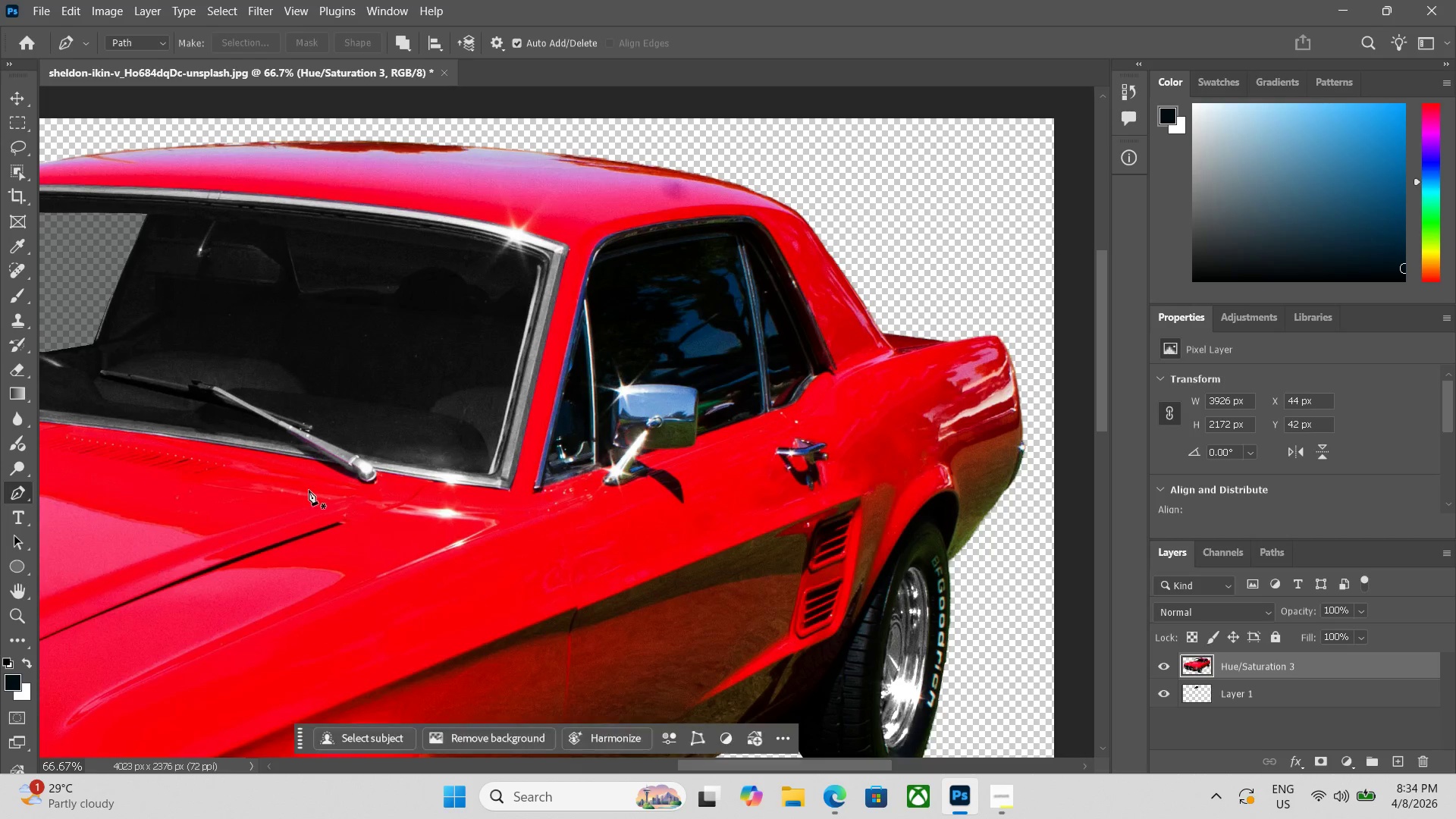 
left_click_drag(start_coordinate=[1020, 588], to_coordinate=[309, 490])
 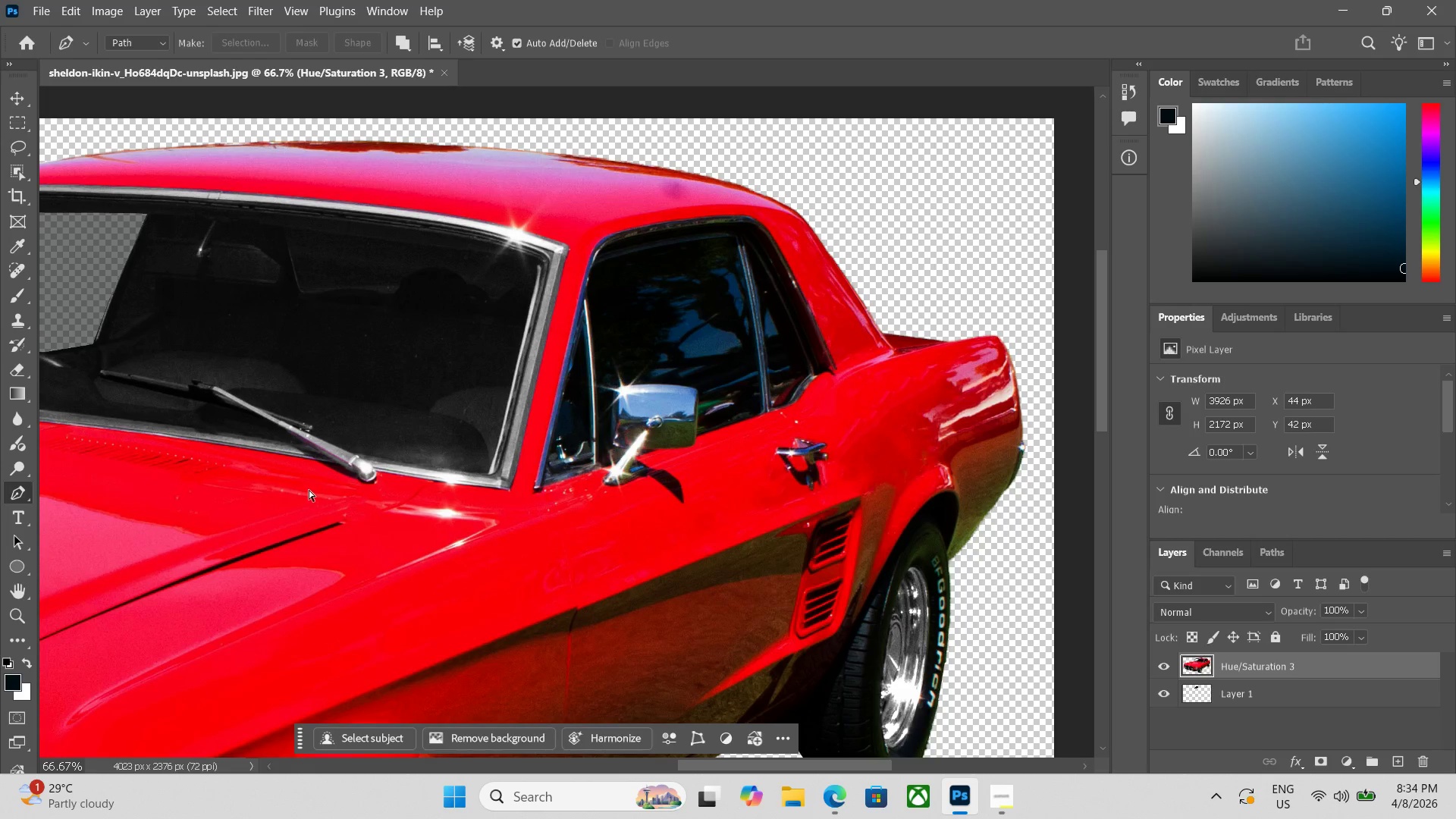 
hold_key(key=Space, duration=0.47)
 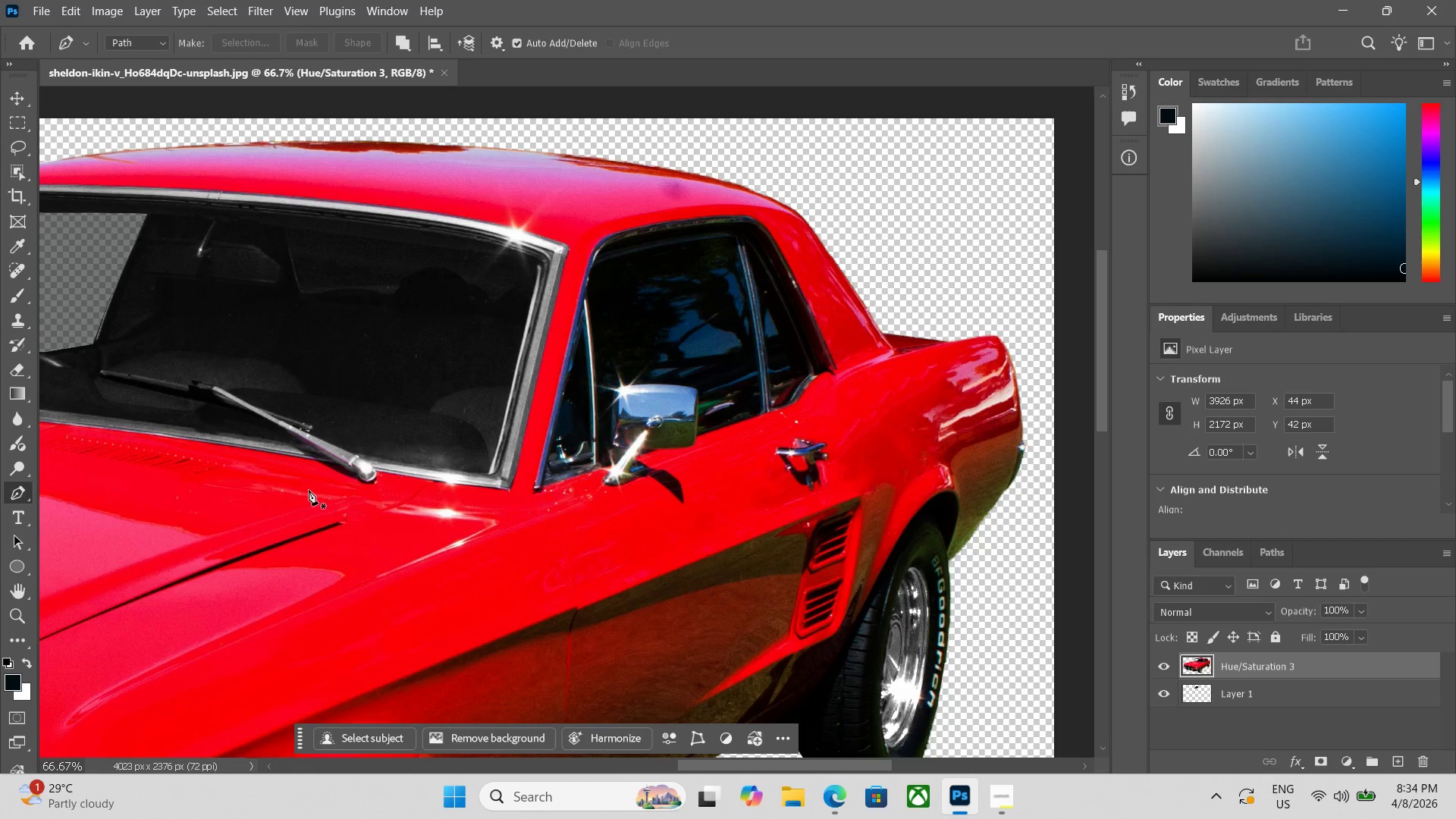 
key(Control+Equal)
 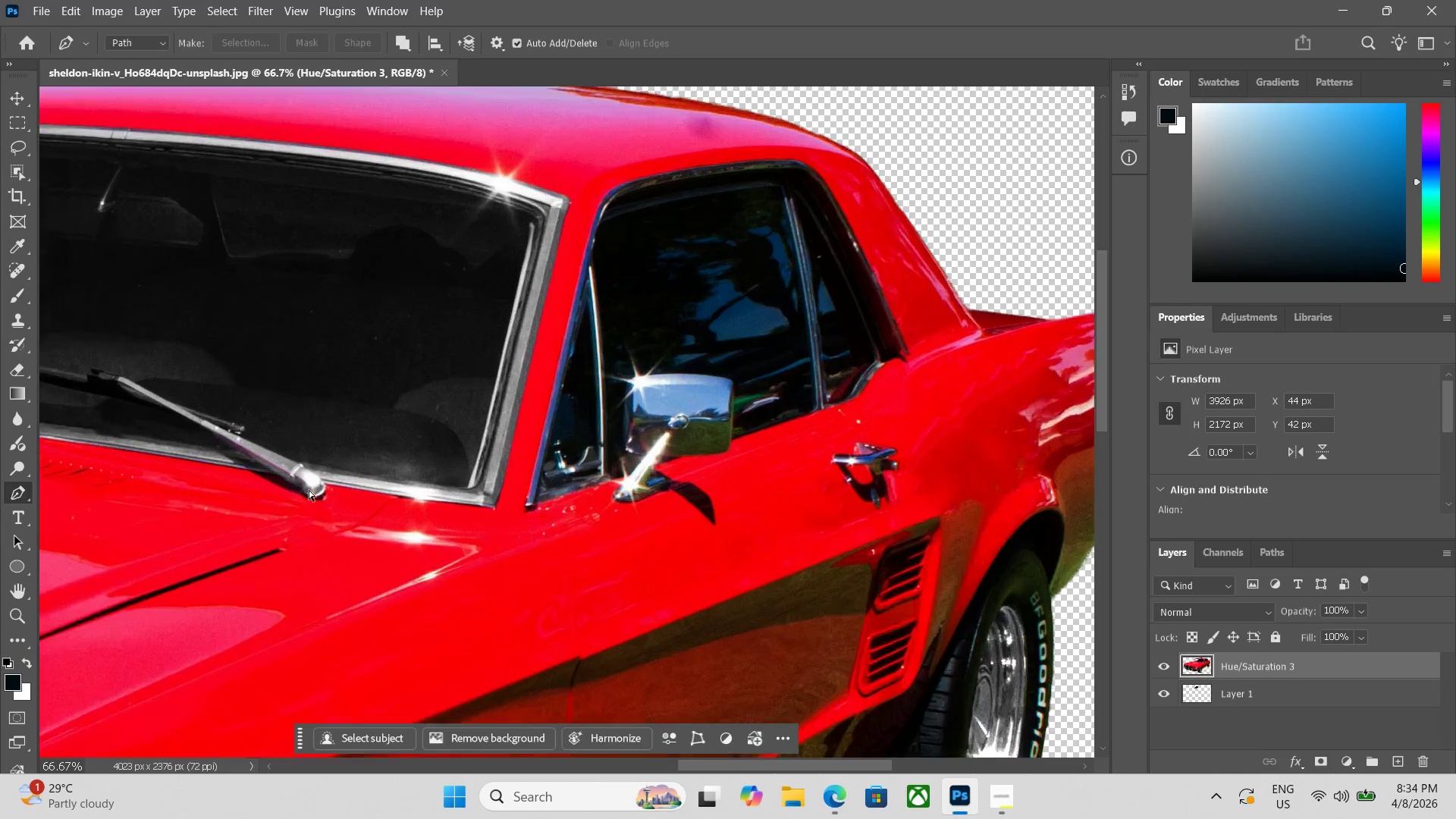 
key(Control+Equal)
 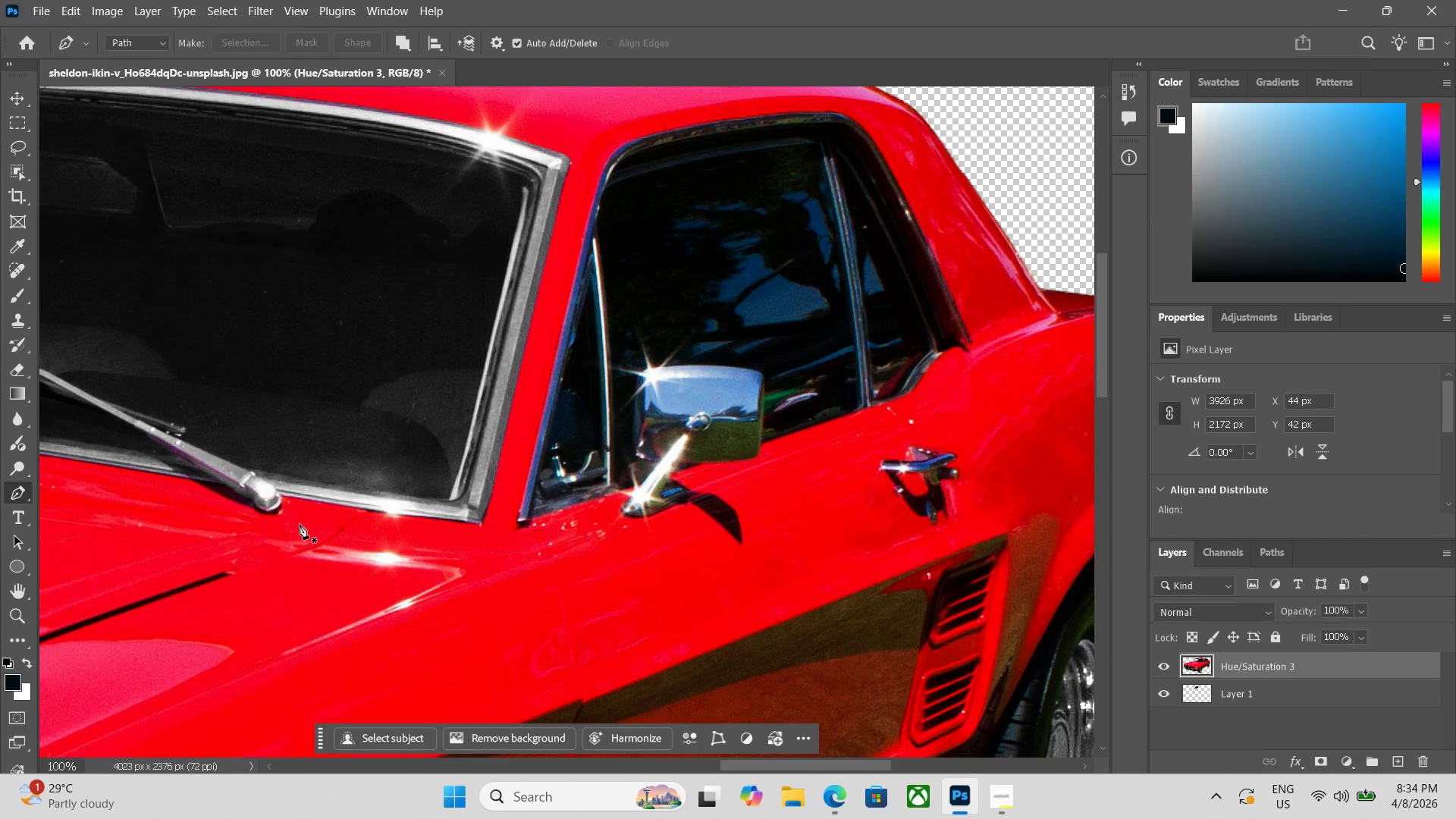 
key(Control+Minus)
 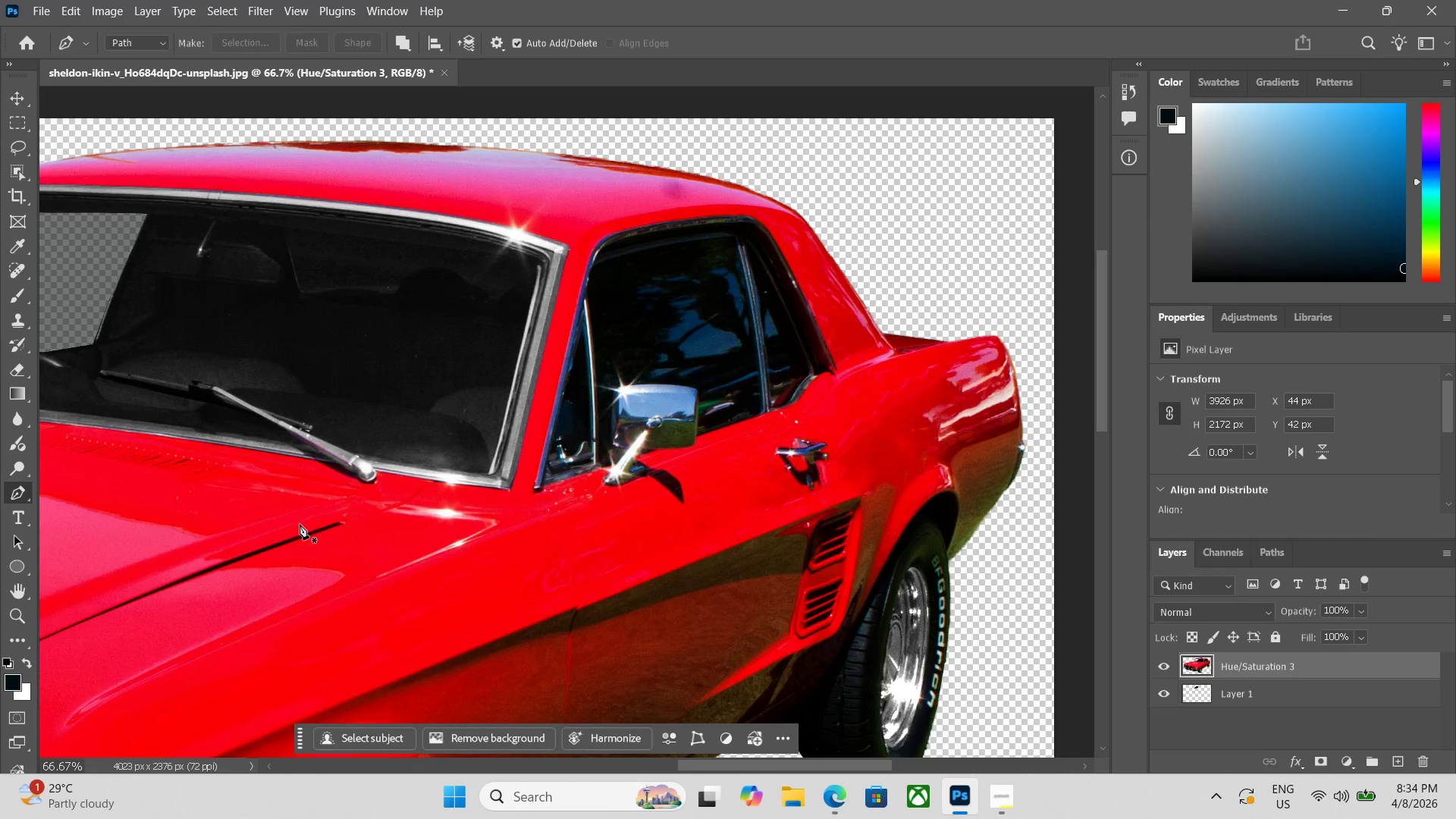 
key(Control+Equal)
 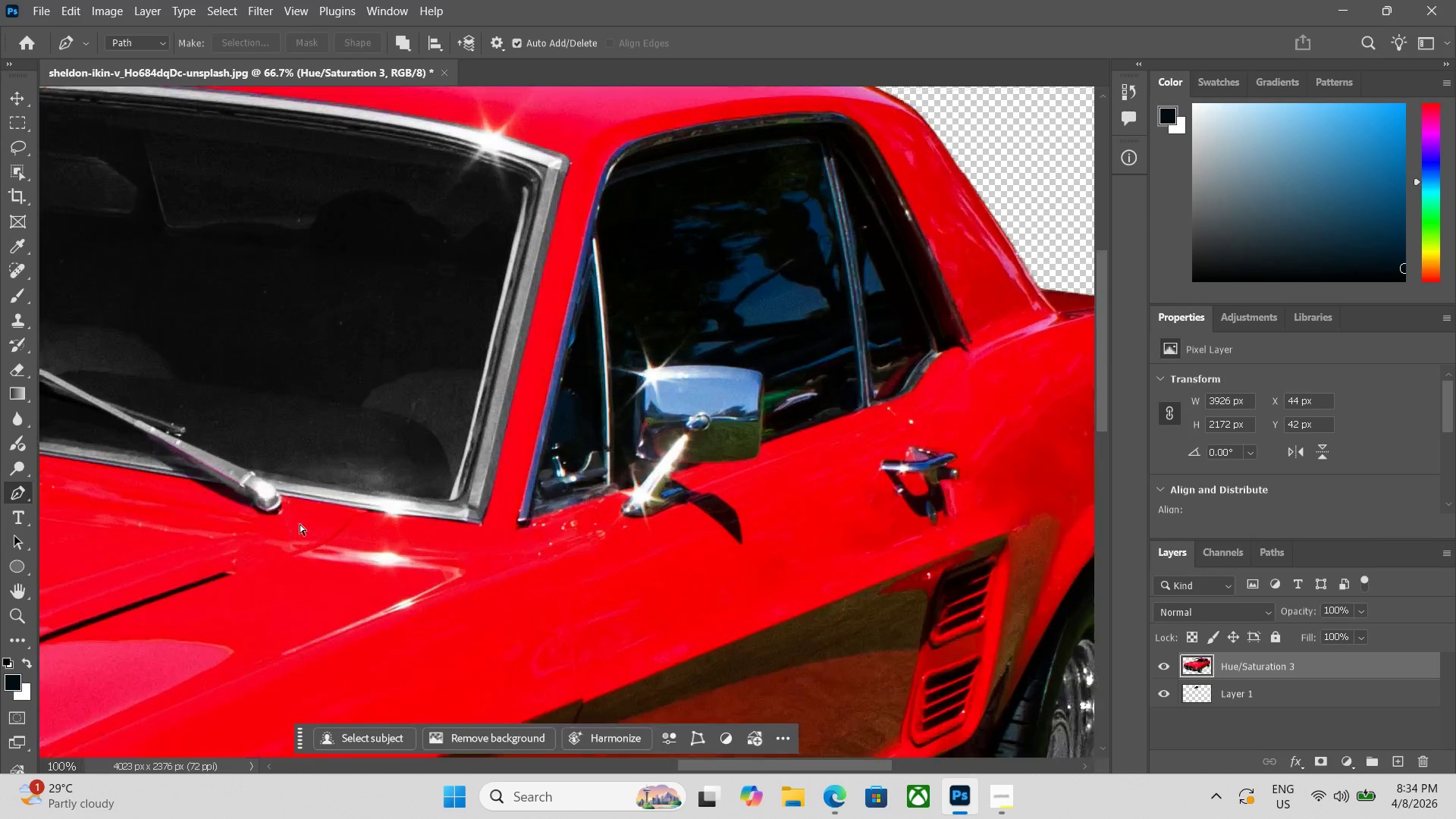 
key(Control+Equal)
 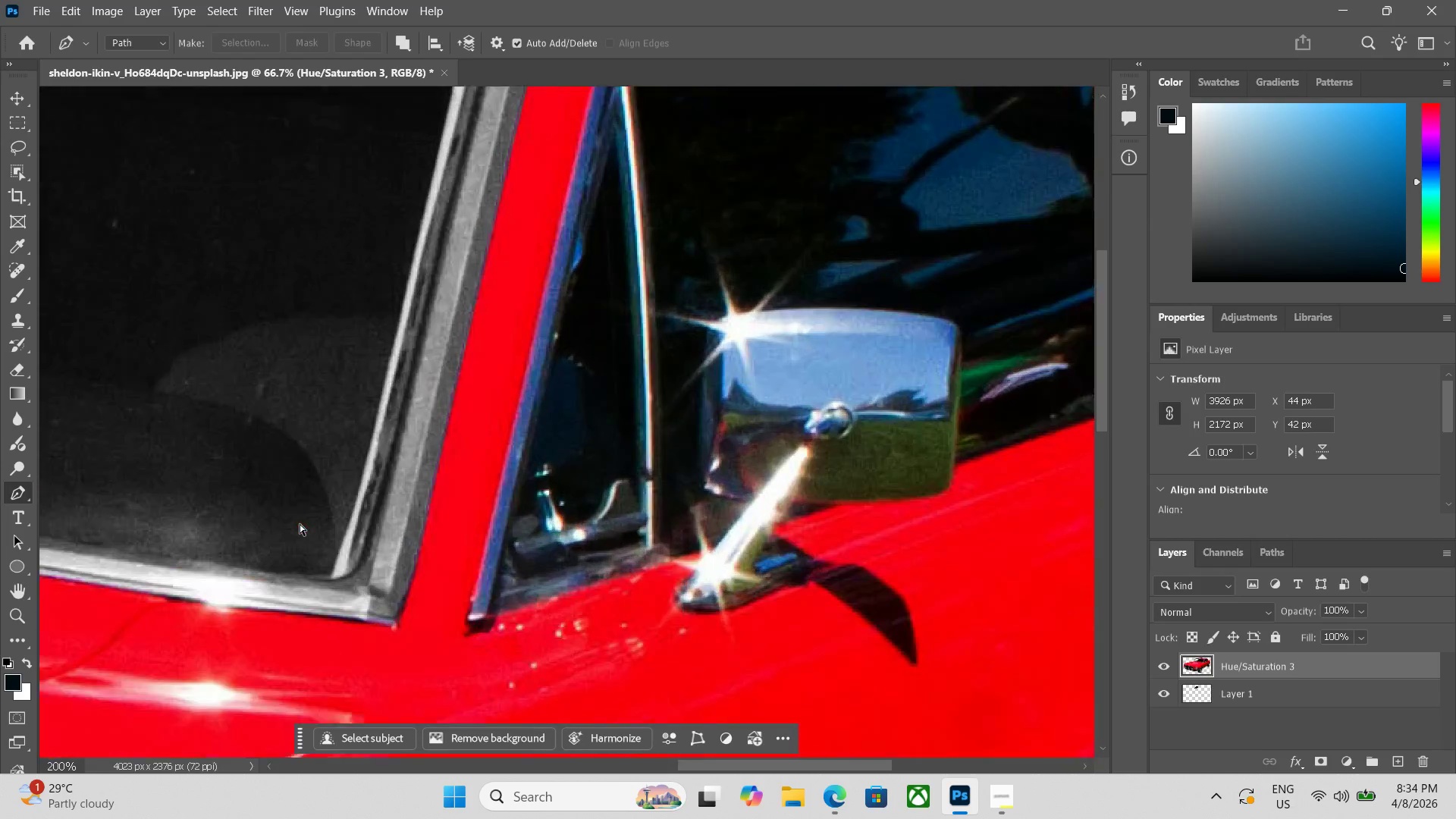 
key(Control+Equal)
 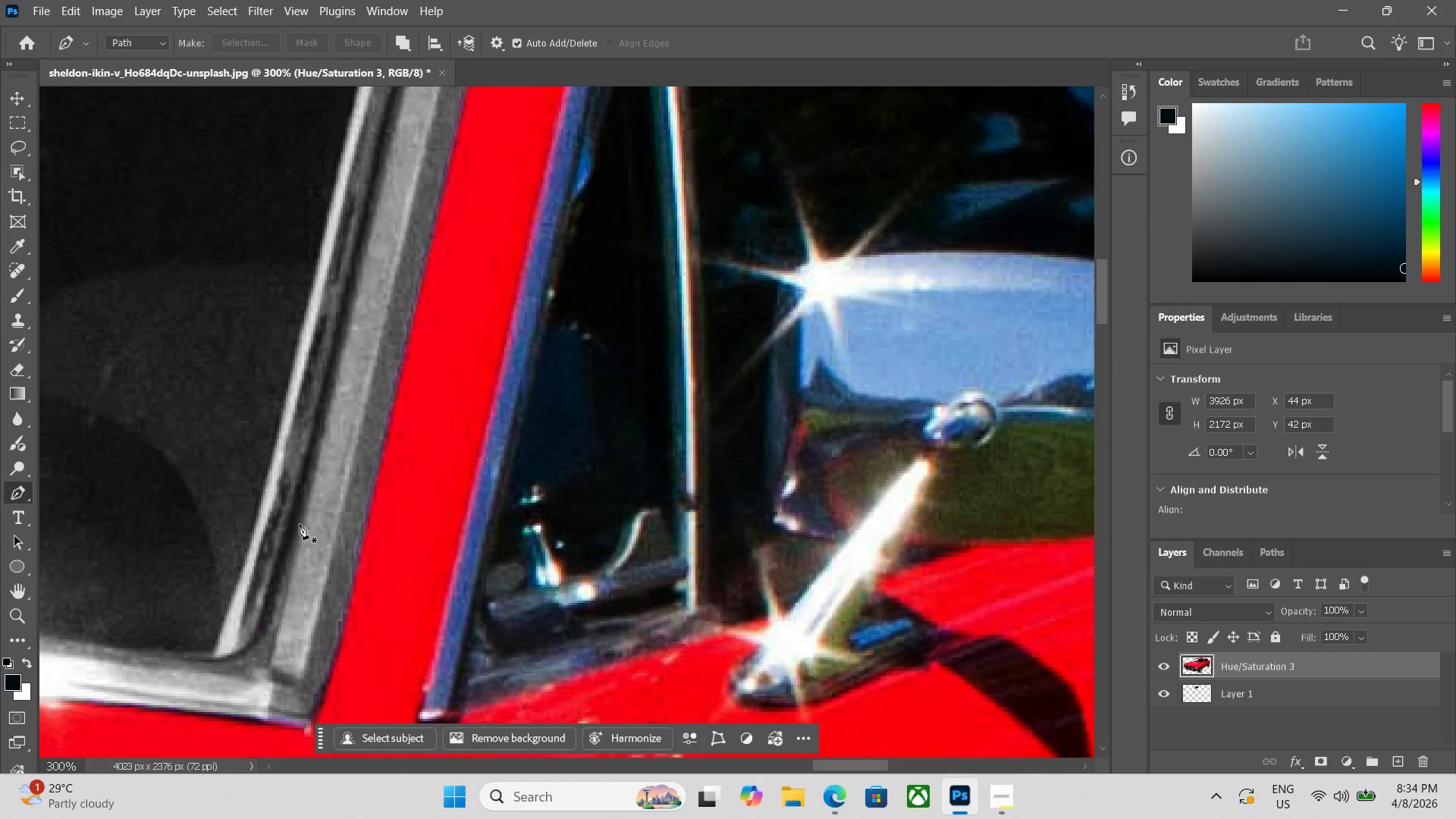 
key(Space)
 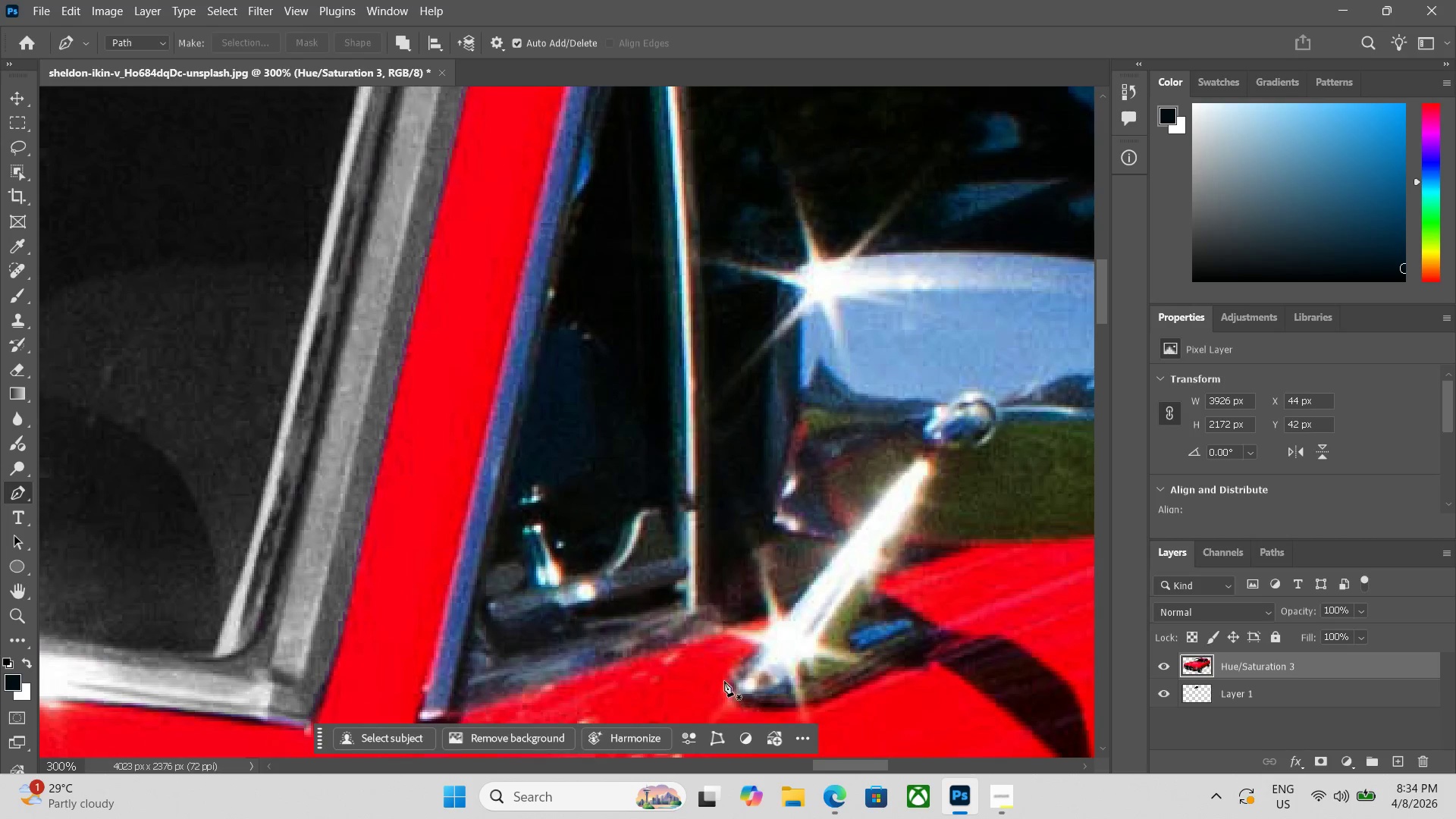 
left_click([735, 679])
 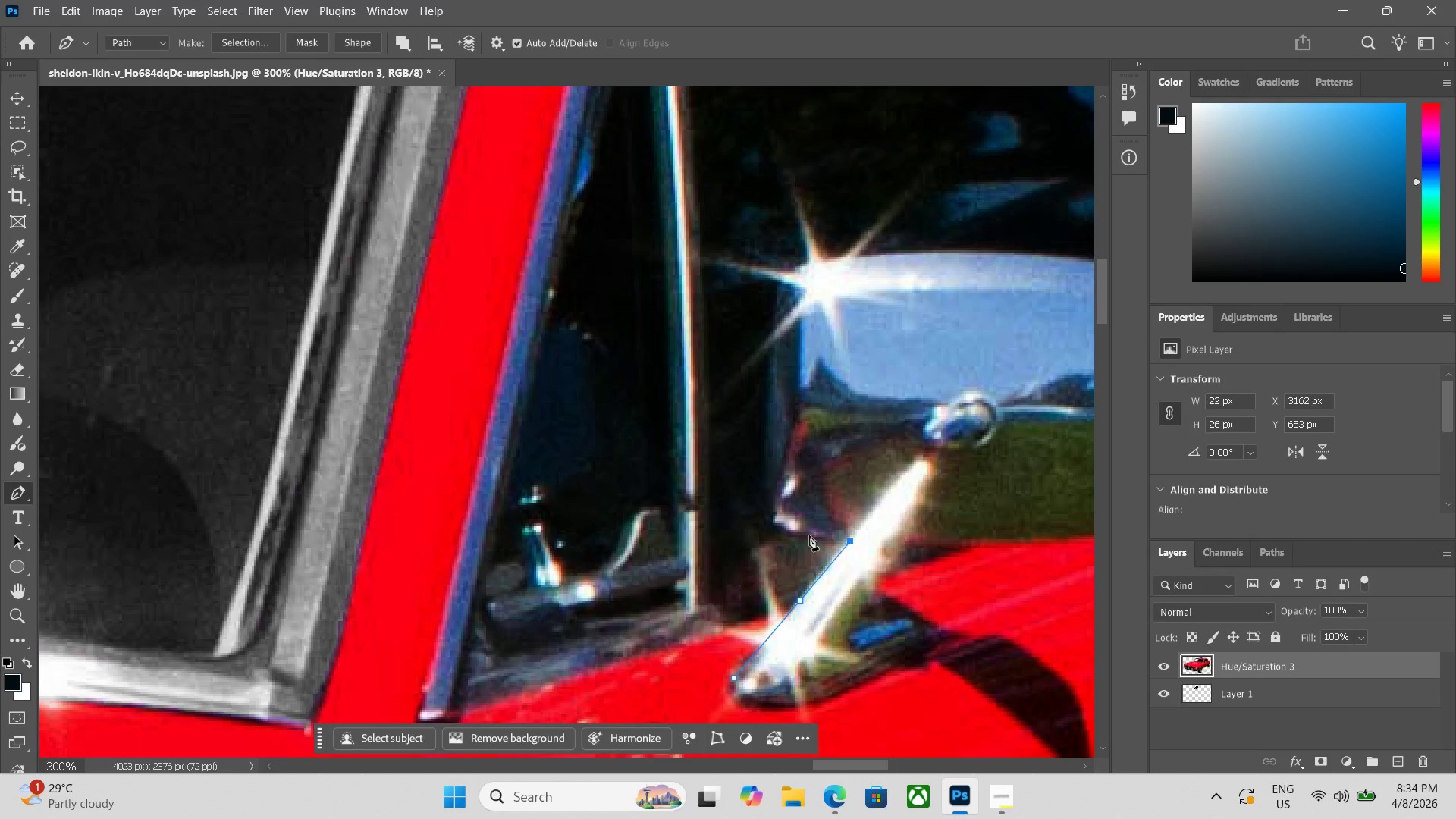 
left_click([774, 520])
 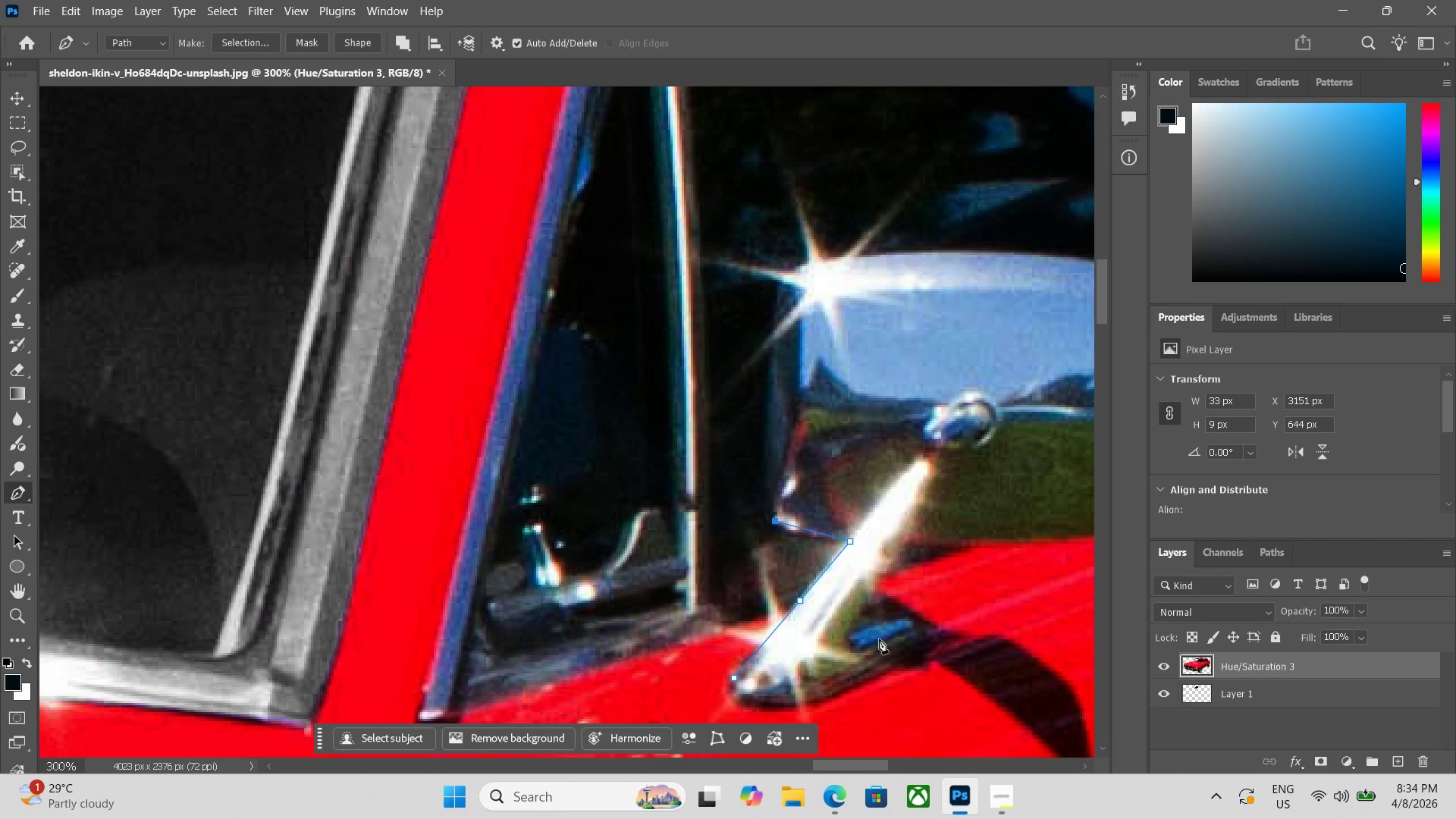 
key(Control+Z)
 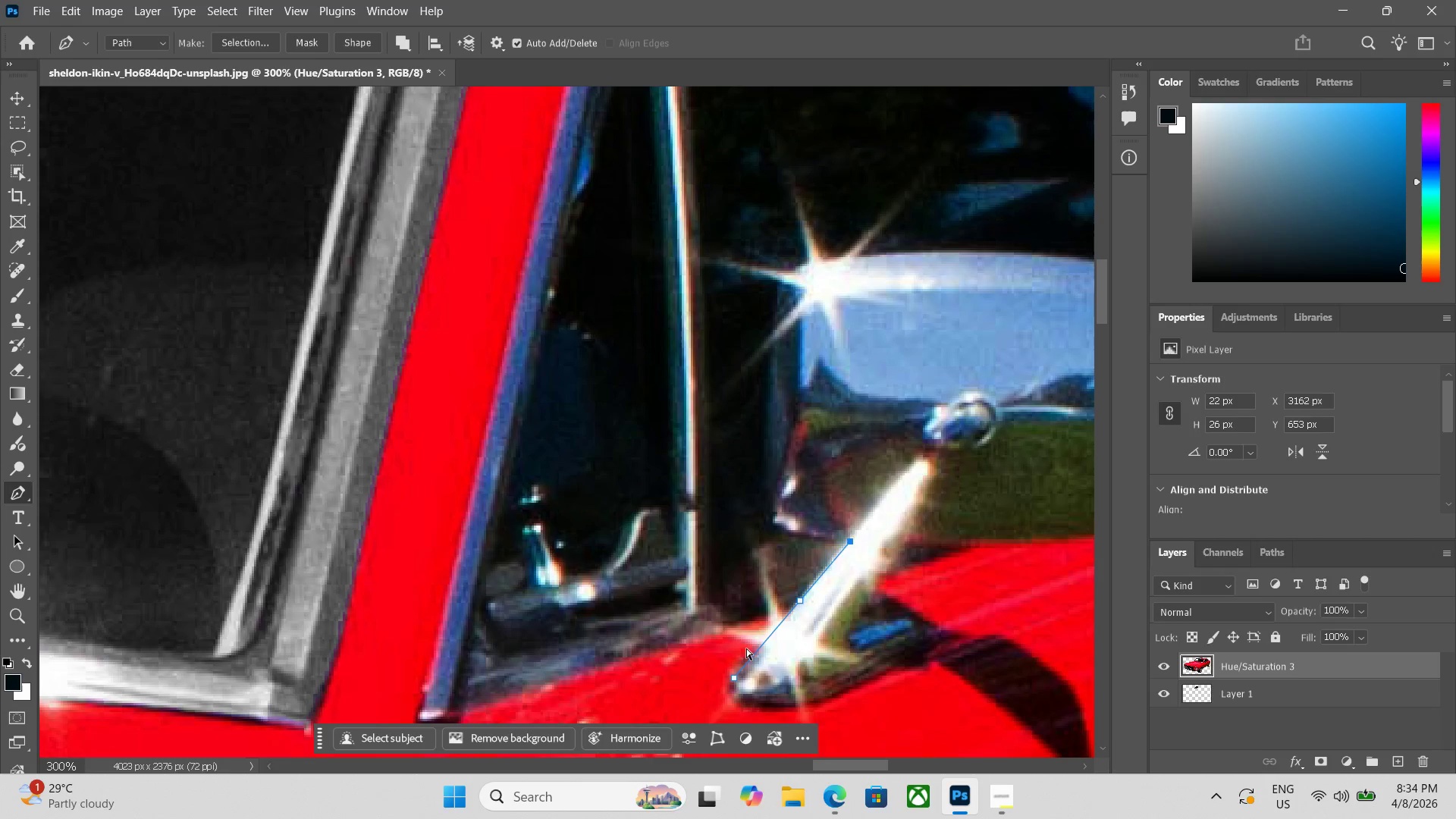 
key(Control+Z)
 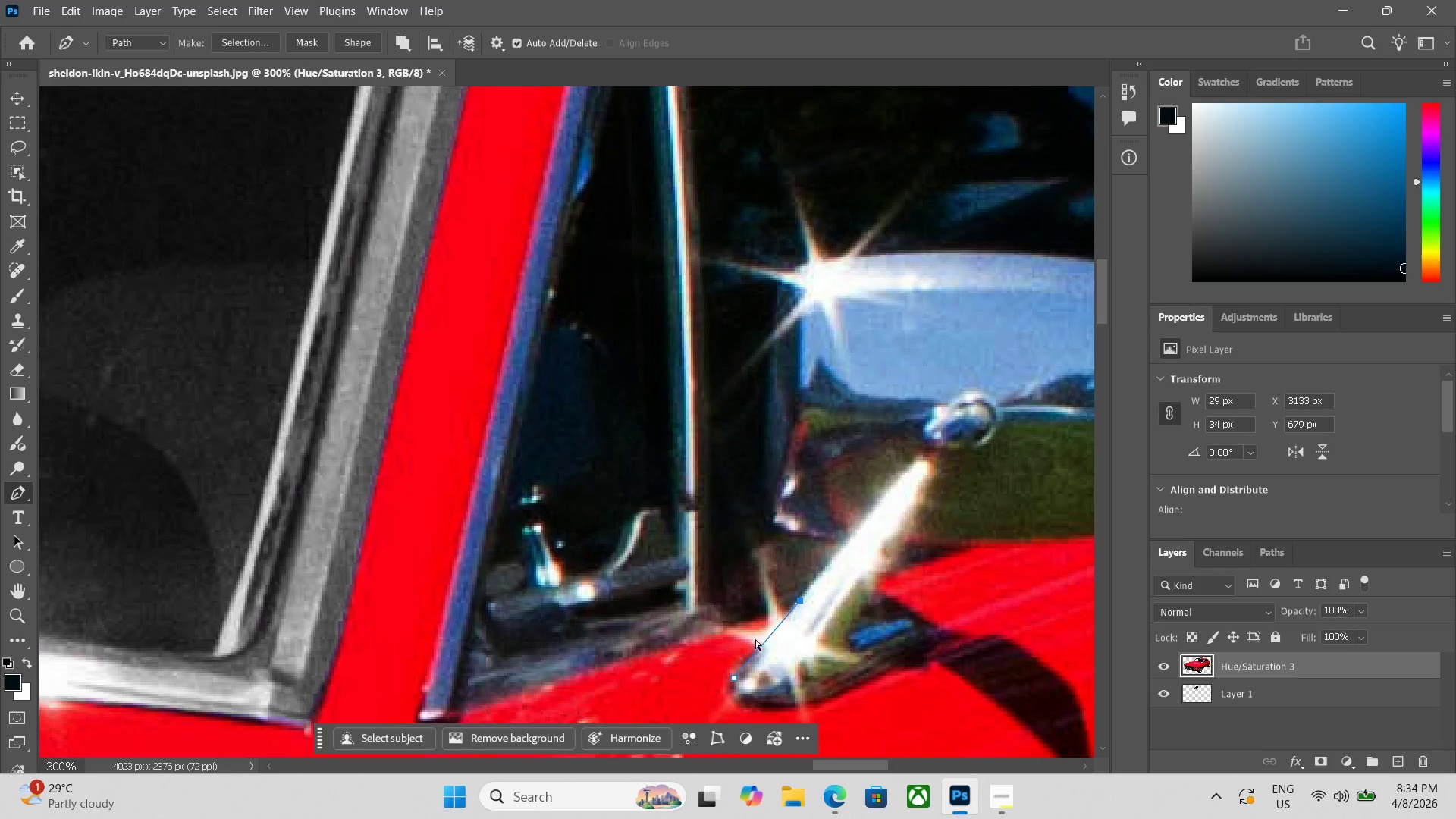 
key(Control+Z)
 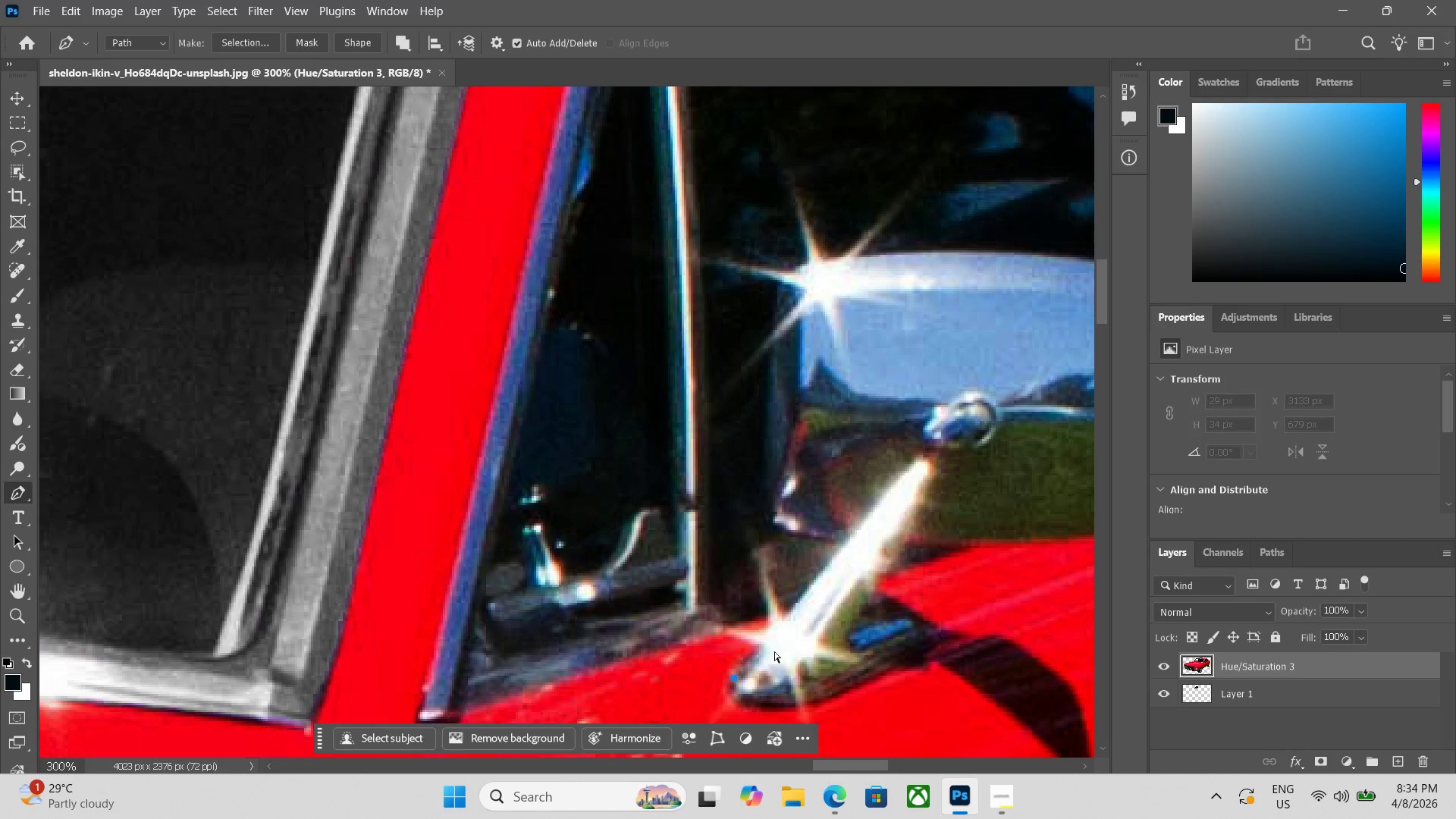 
key(Control+Z)
 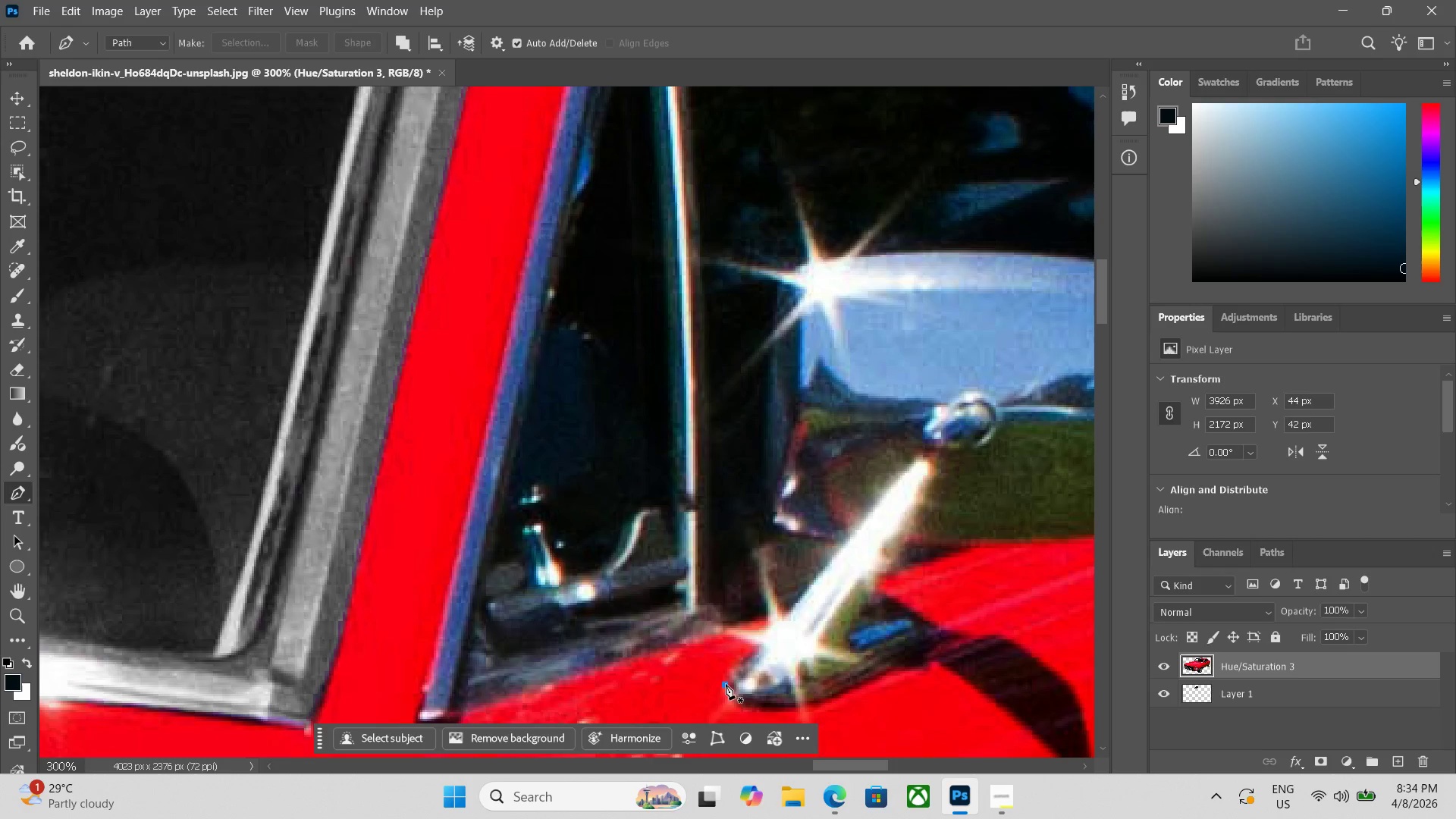 
left_click_drag(start_coordinate=[757, 648], to_coordinate=[761, 645])
 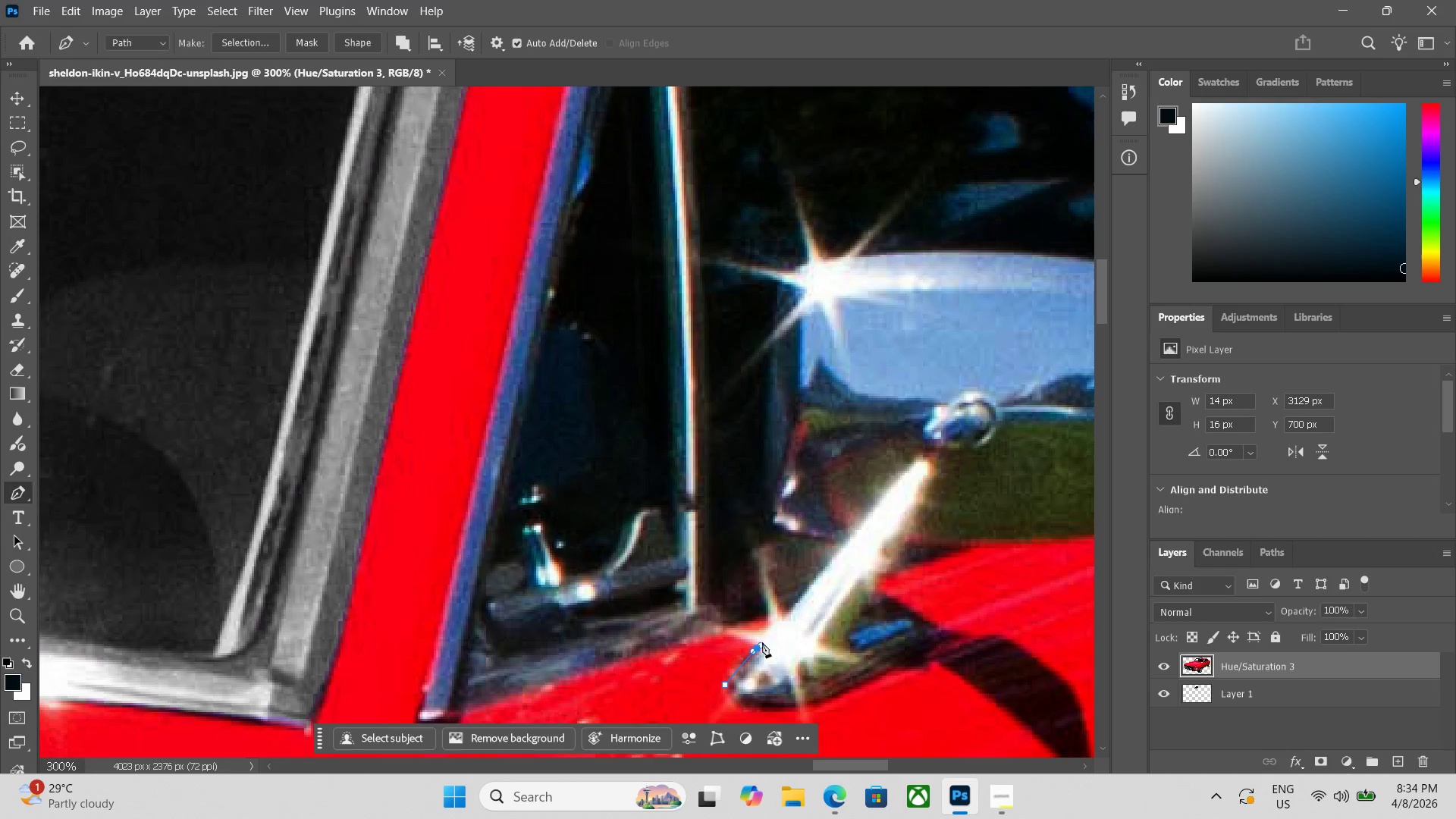 
key(Control+ControlLeft)
 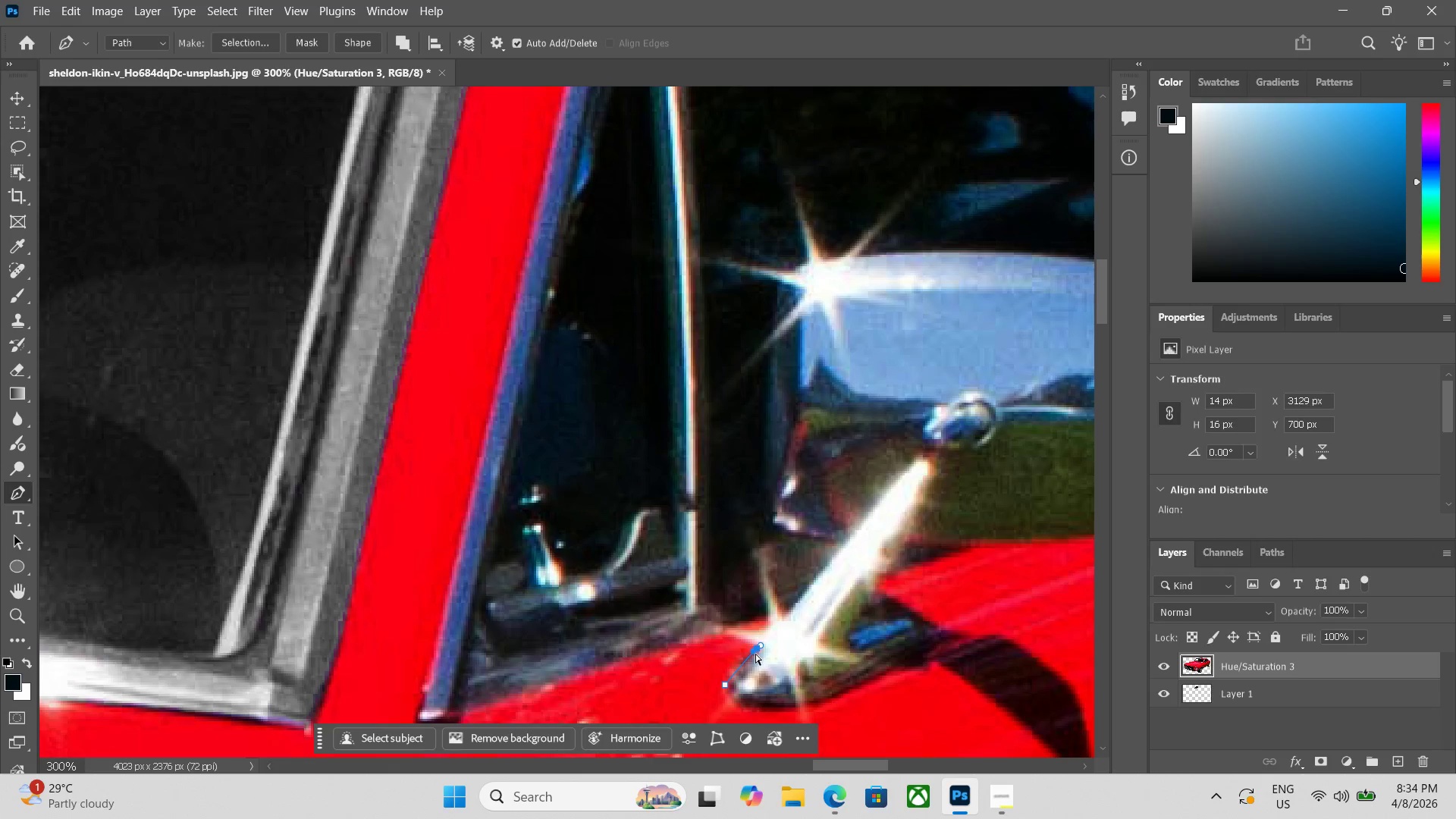 
key(Control+Z)
 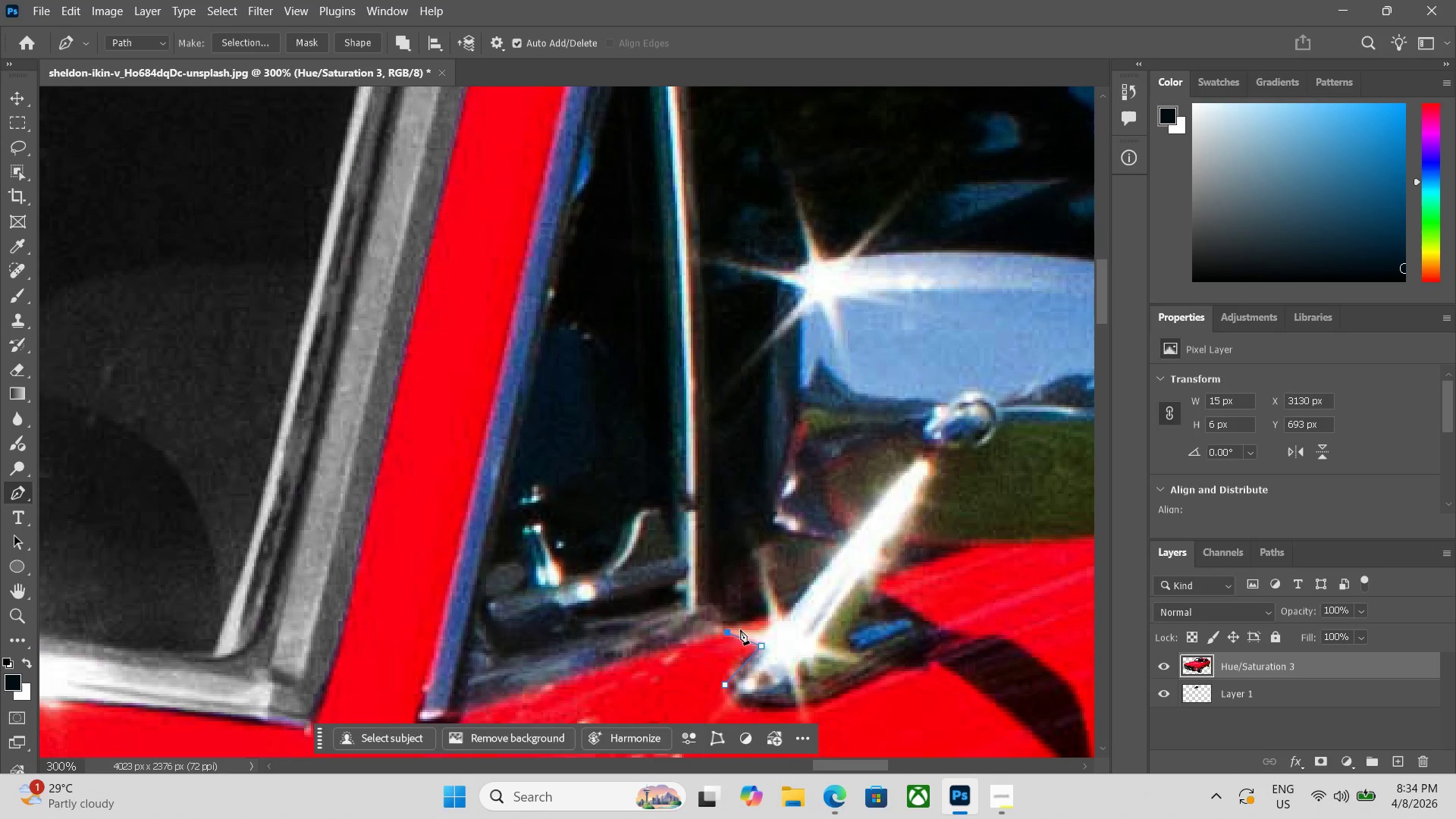 
left_click_drag(start_coordinate=[755, 630], to_coordinate=[758, 630])
 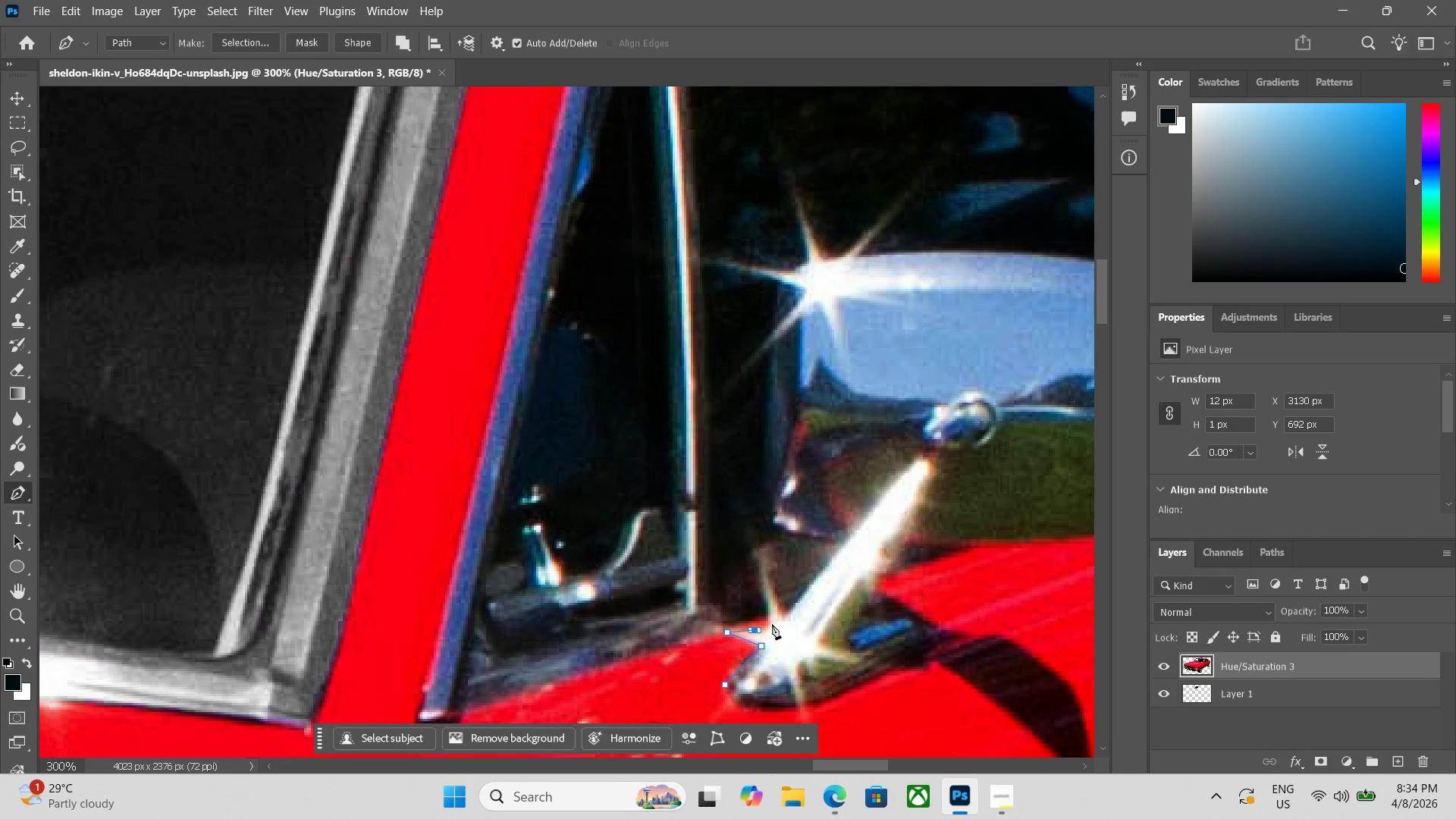 
left_click_drag(start_coordinate=[770, 623], to_coordinate=[770, 616])
 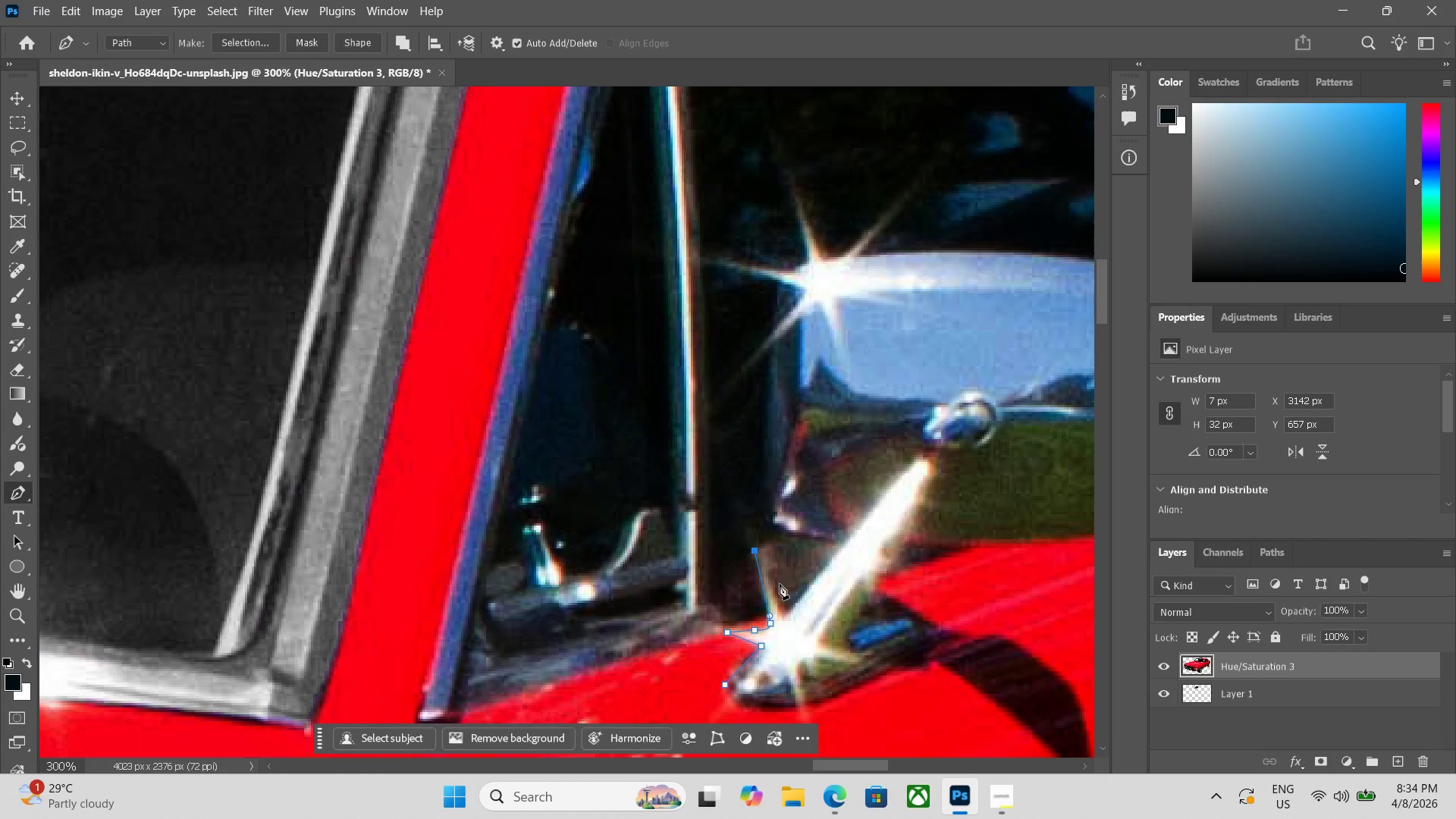 
left_click([764, 549])
 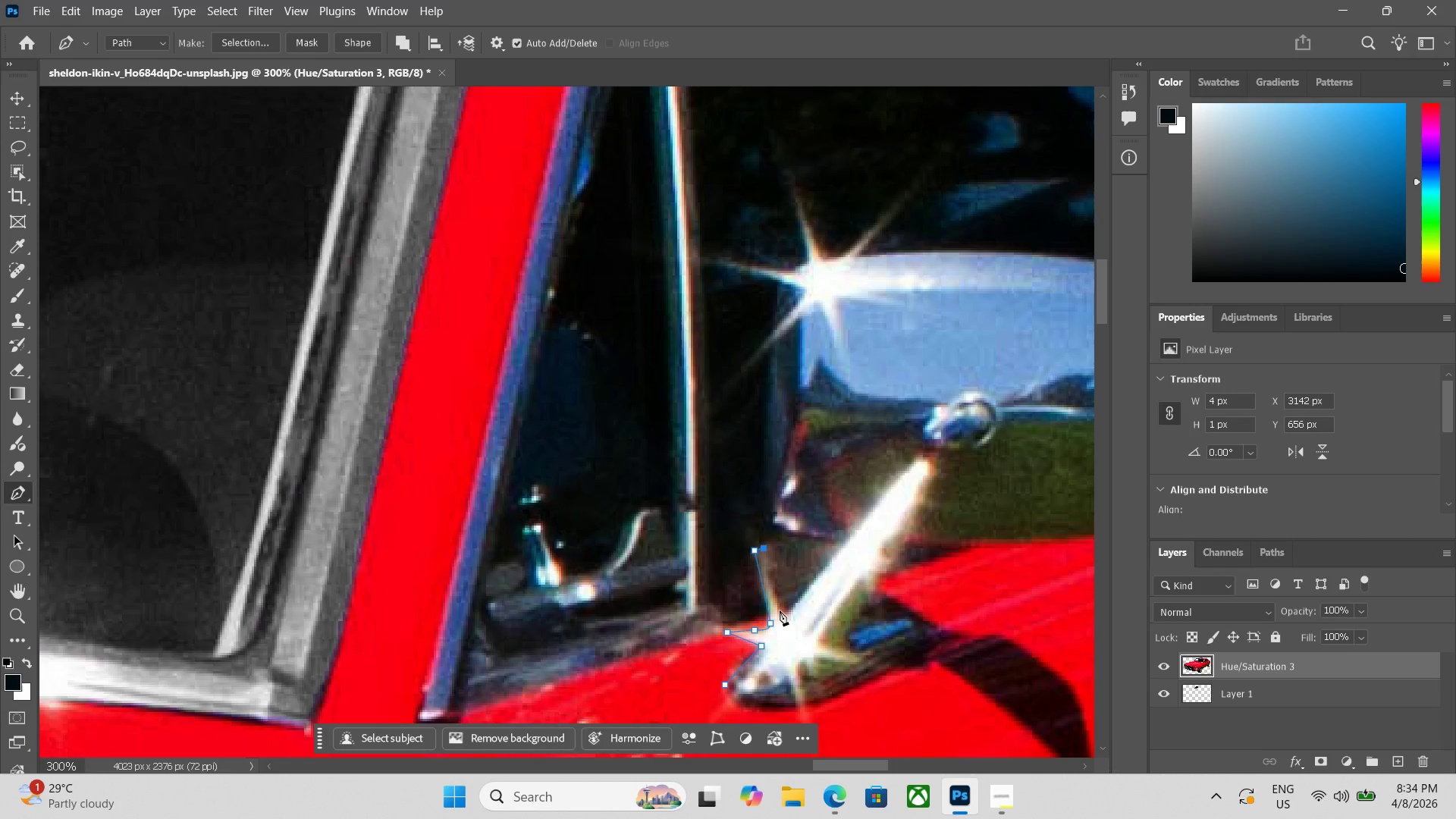 
left_click_drag(start_coordinate=[780, 610], to_coordinate=[783, 612])
 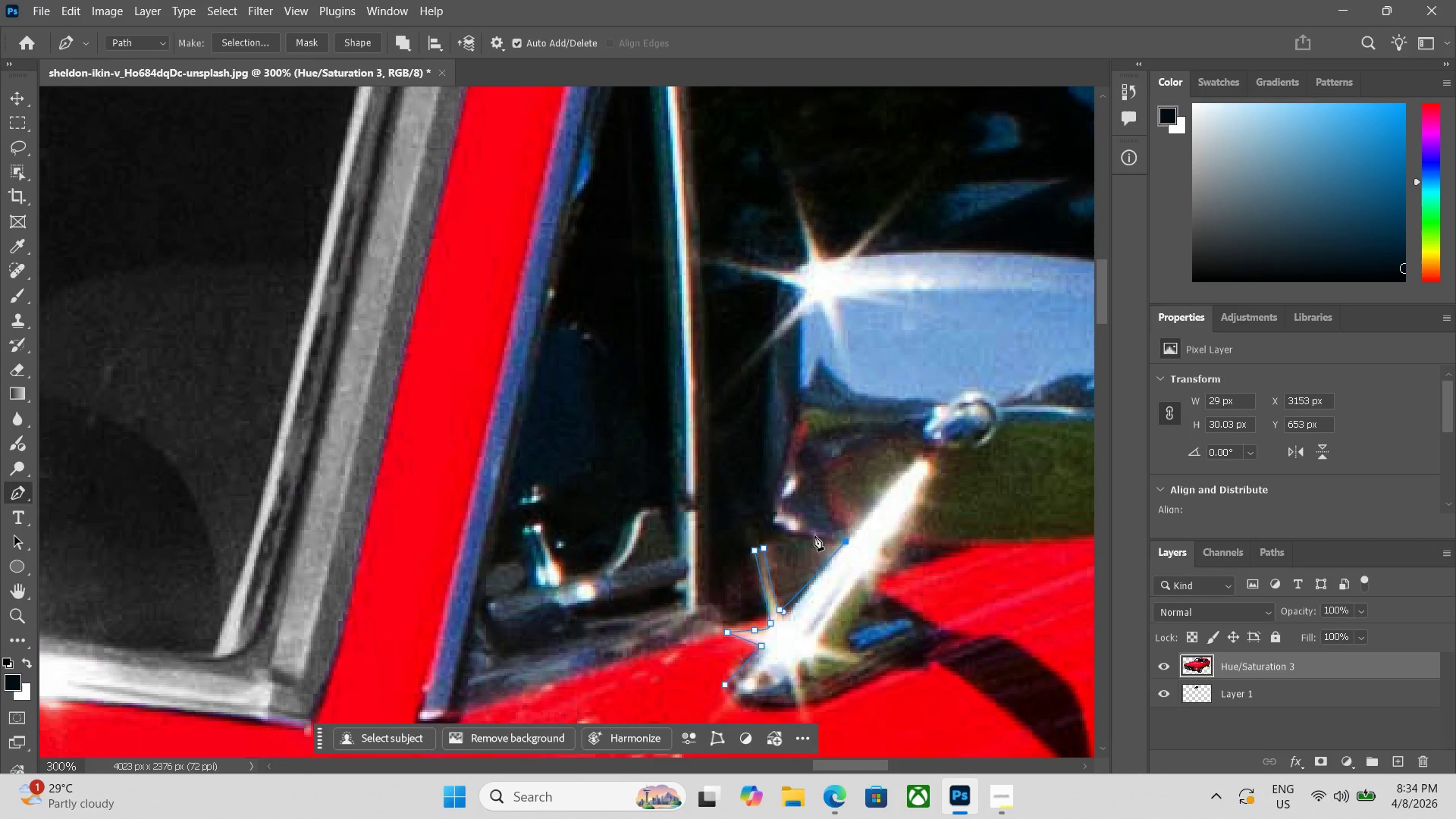 
hold_key(key=Space, duration=0.42)
 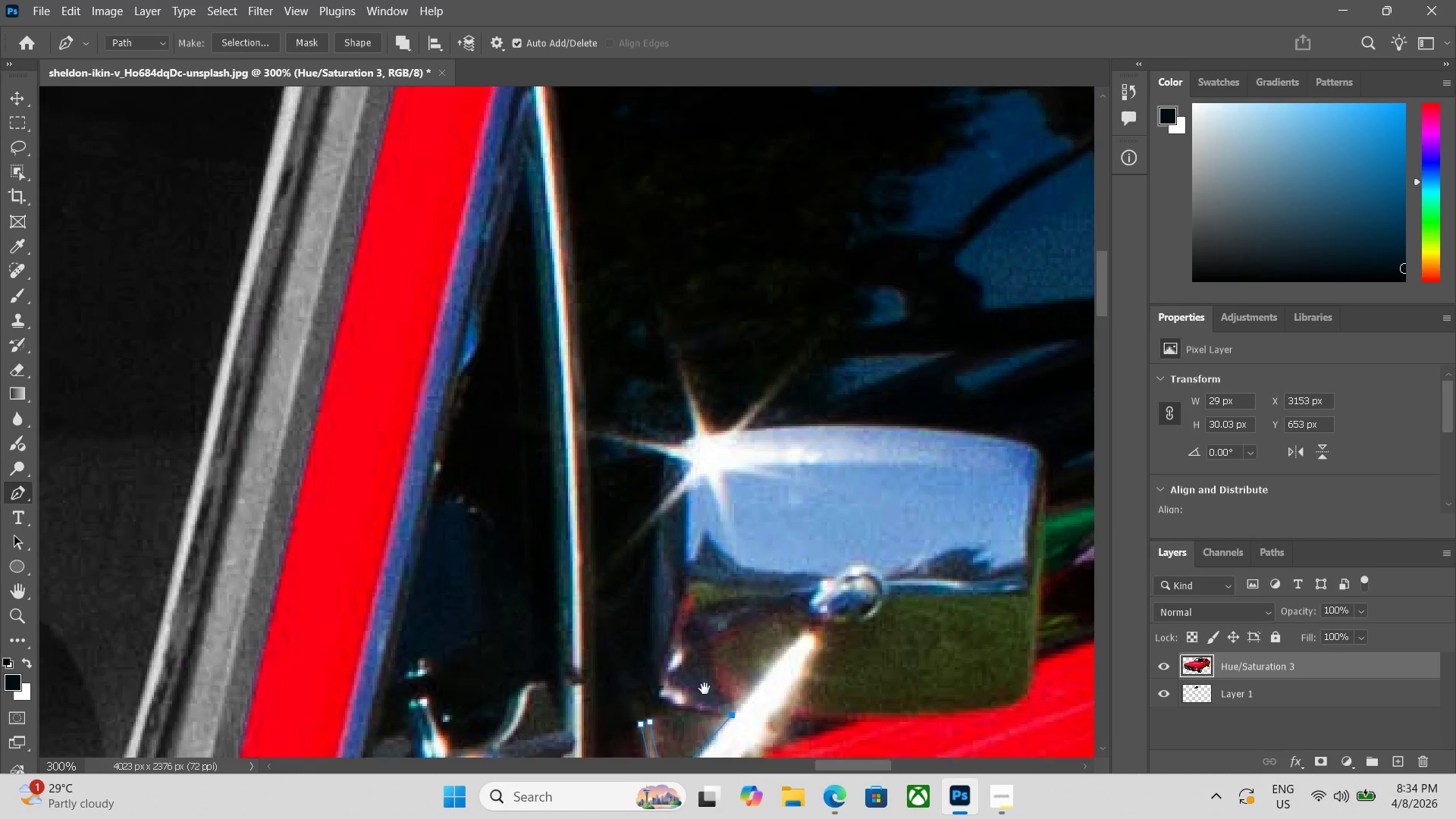 
left_click_drag(start_coordinate=[918, 545], to_coordinate=[873, 623])
 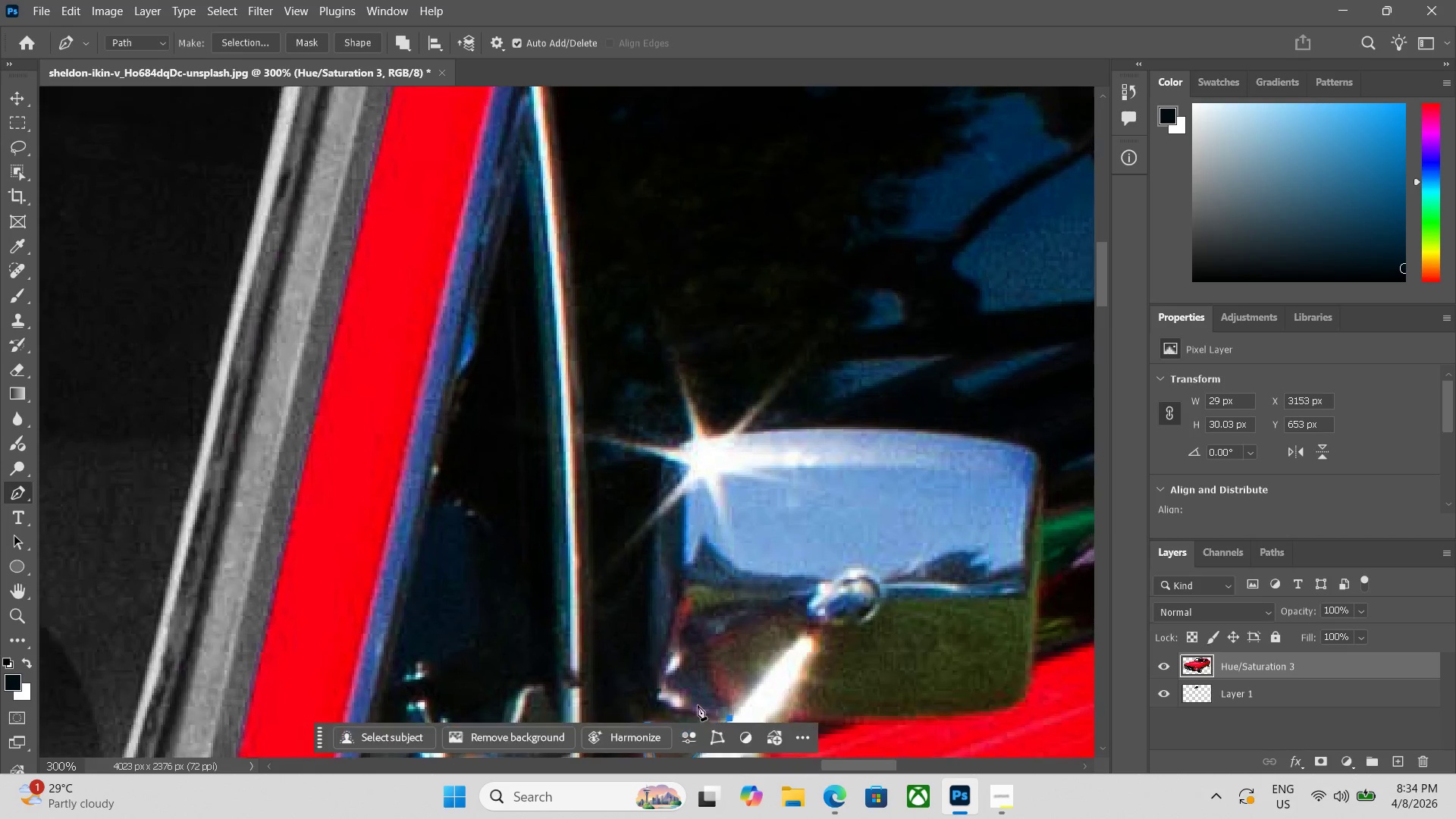 
hold_key(key=Space, duration=0.44)
 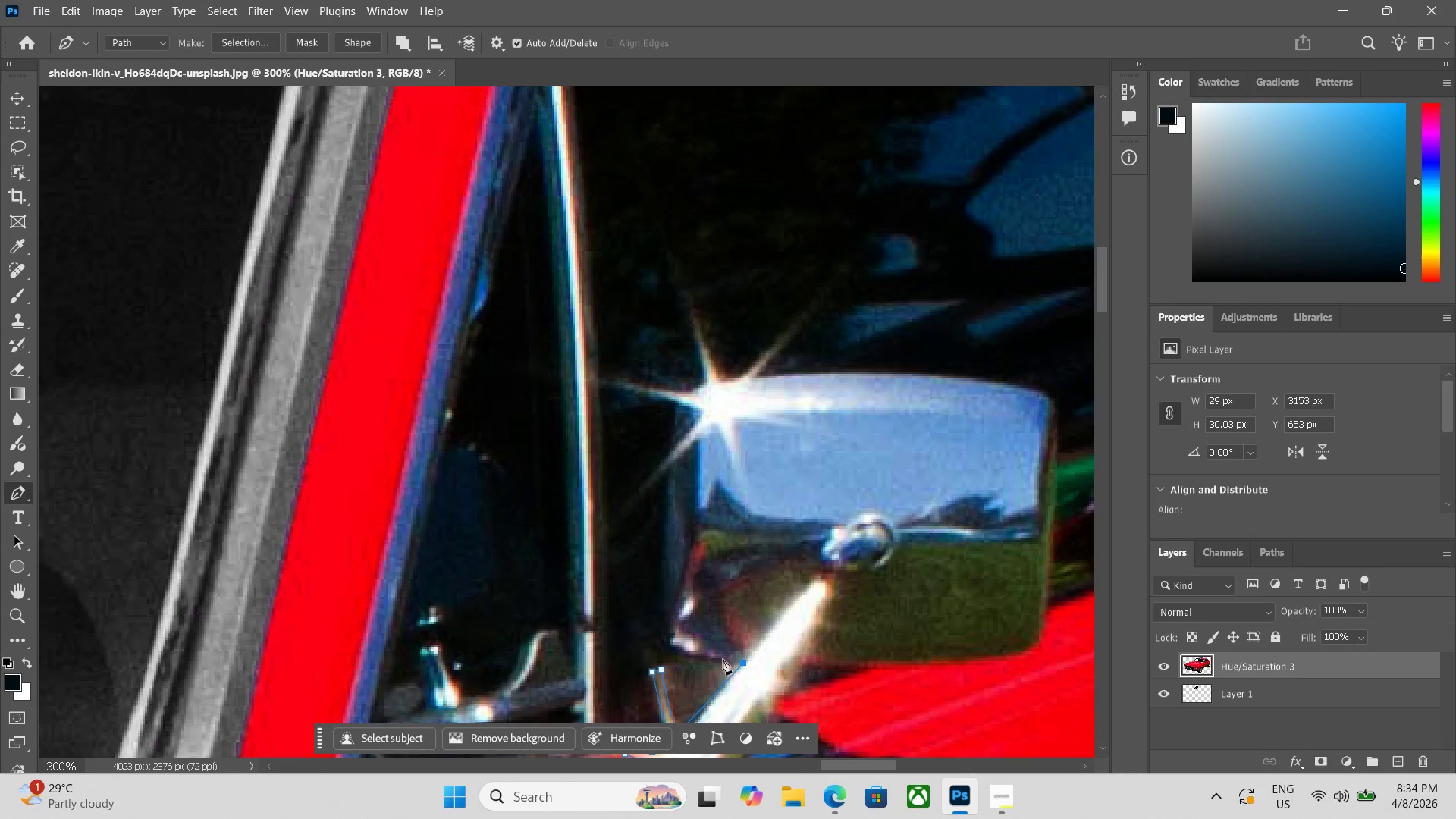 
left_click_drag(start_coordinate=[710, 704], to_coordinate=[723, 648])
 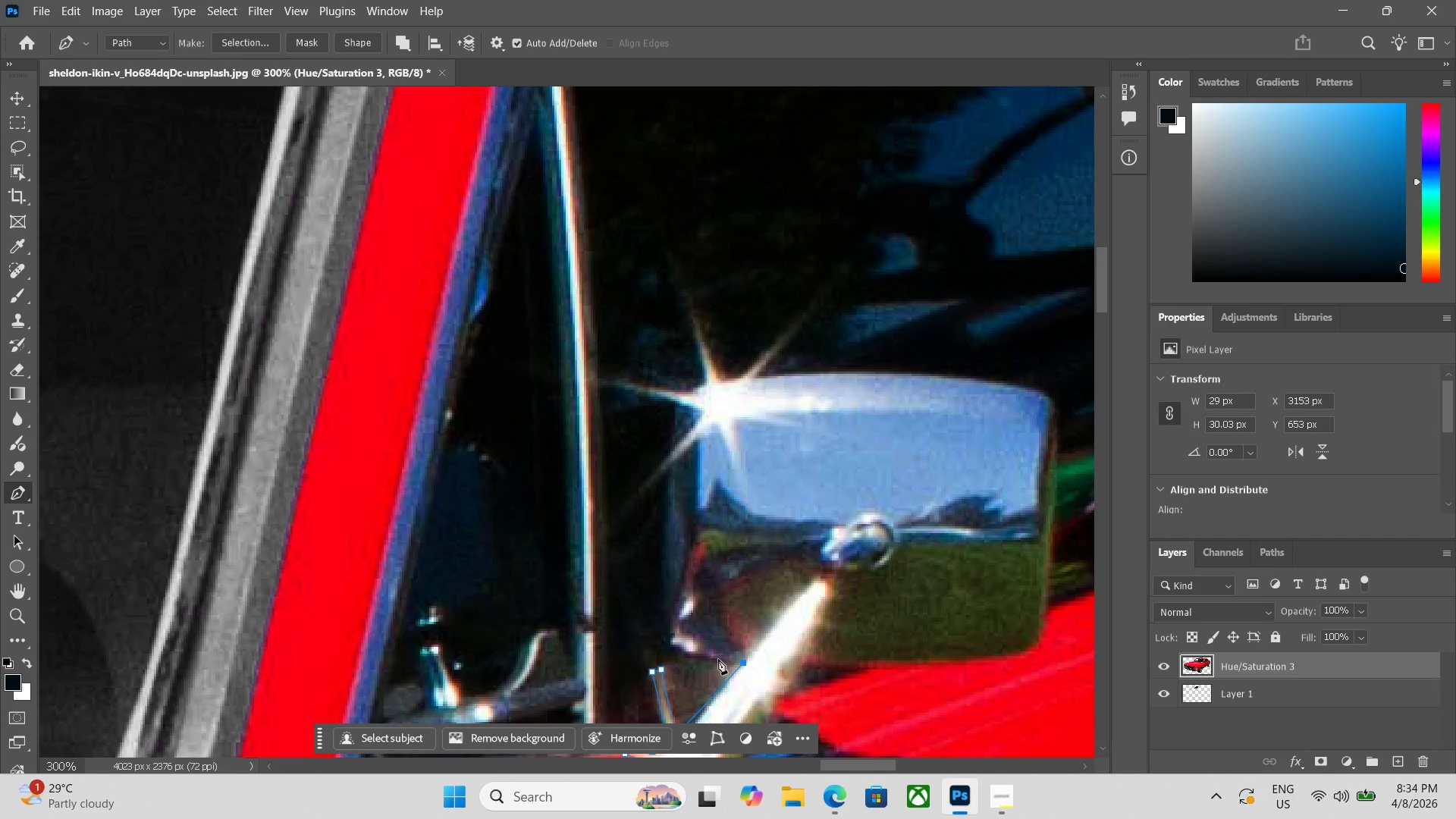 
left_click_drag(start_coordinate=[713, 658], to_coordinate=[709, 655])
 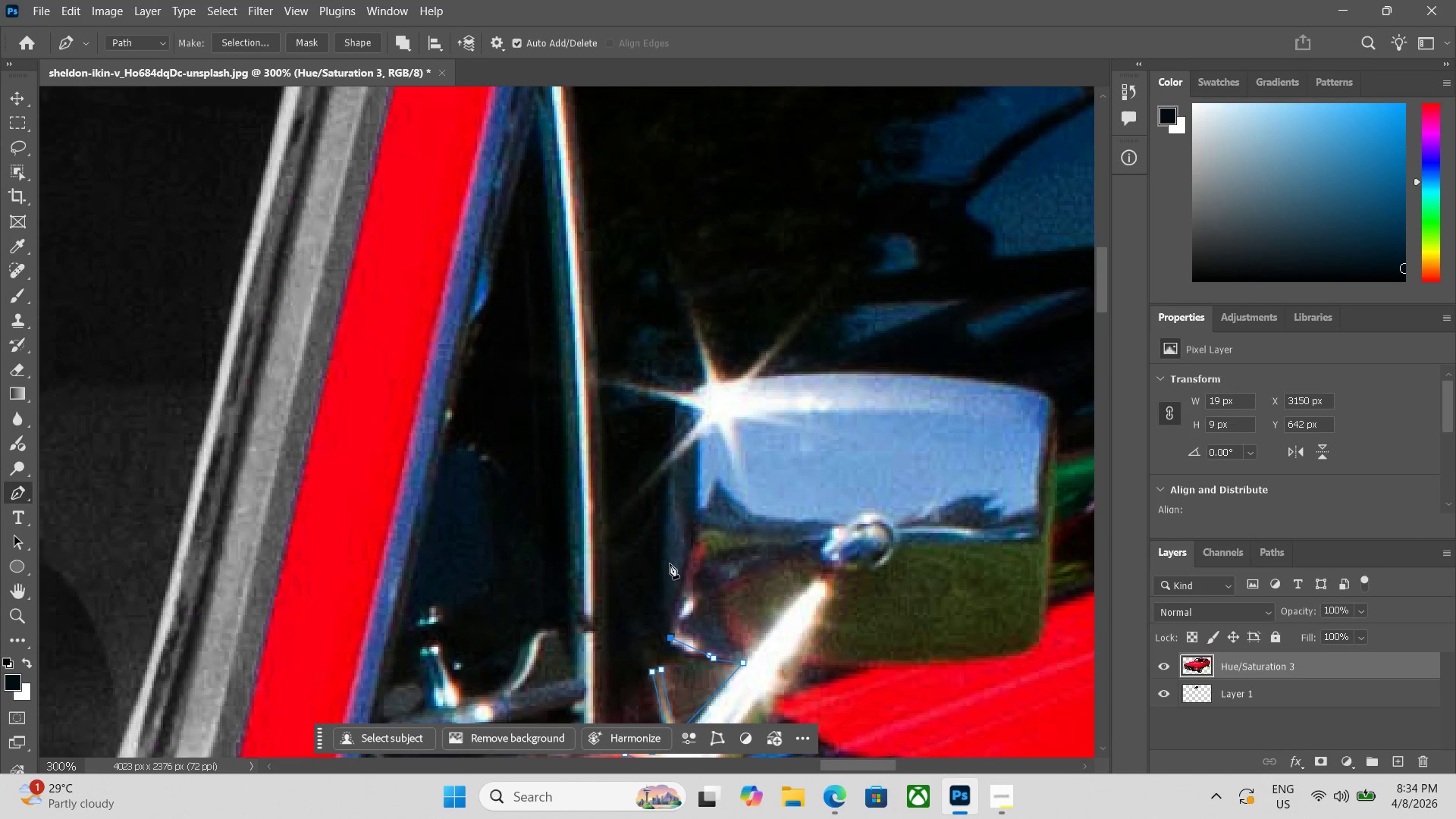 
left_click([668, 562])
 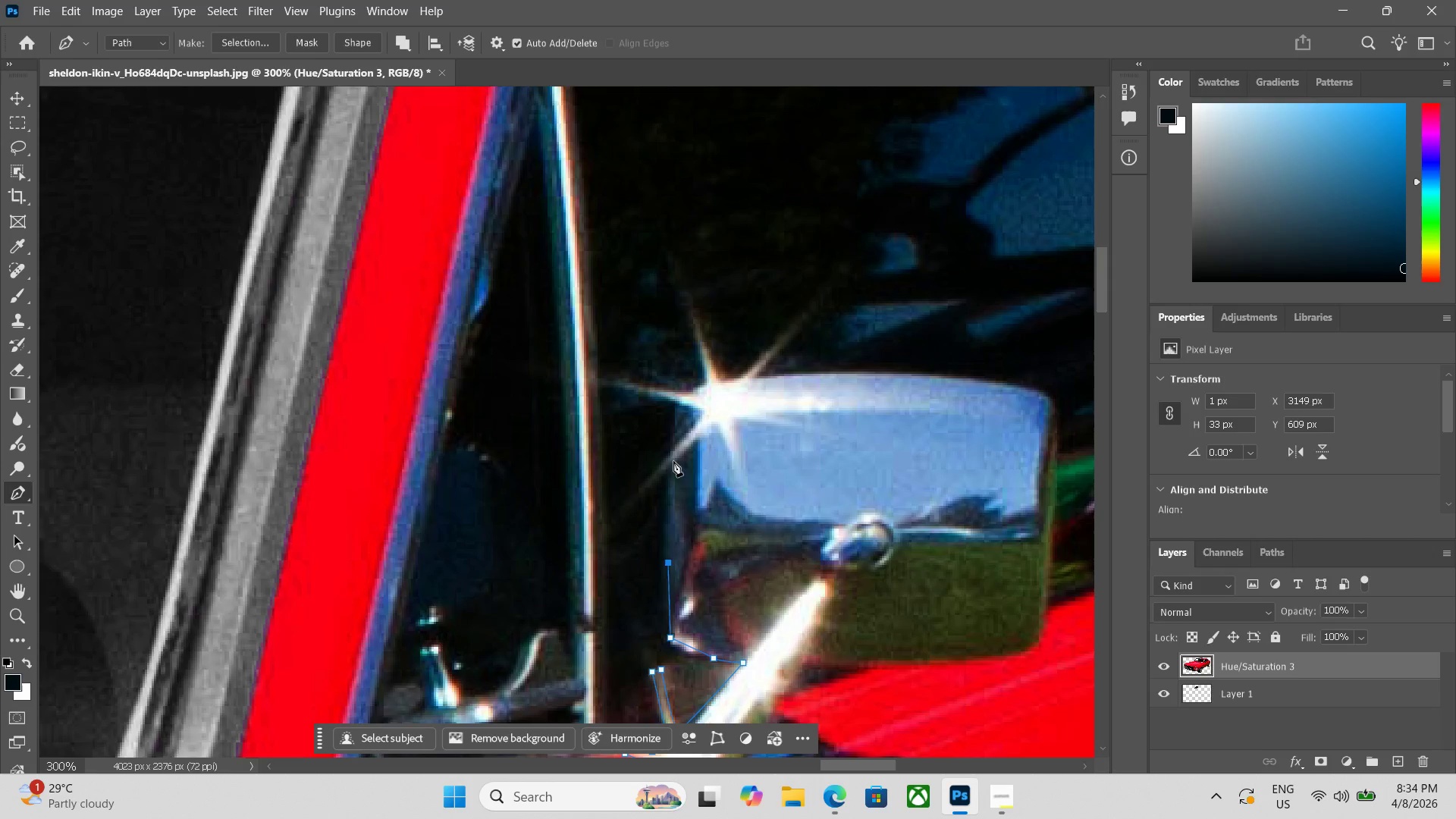 
left_click([668, 451])
 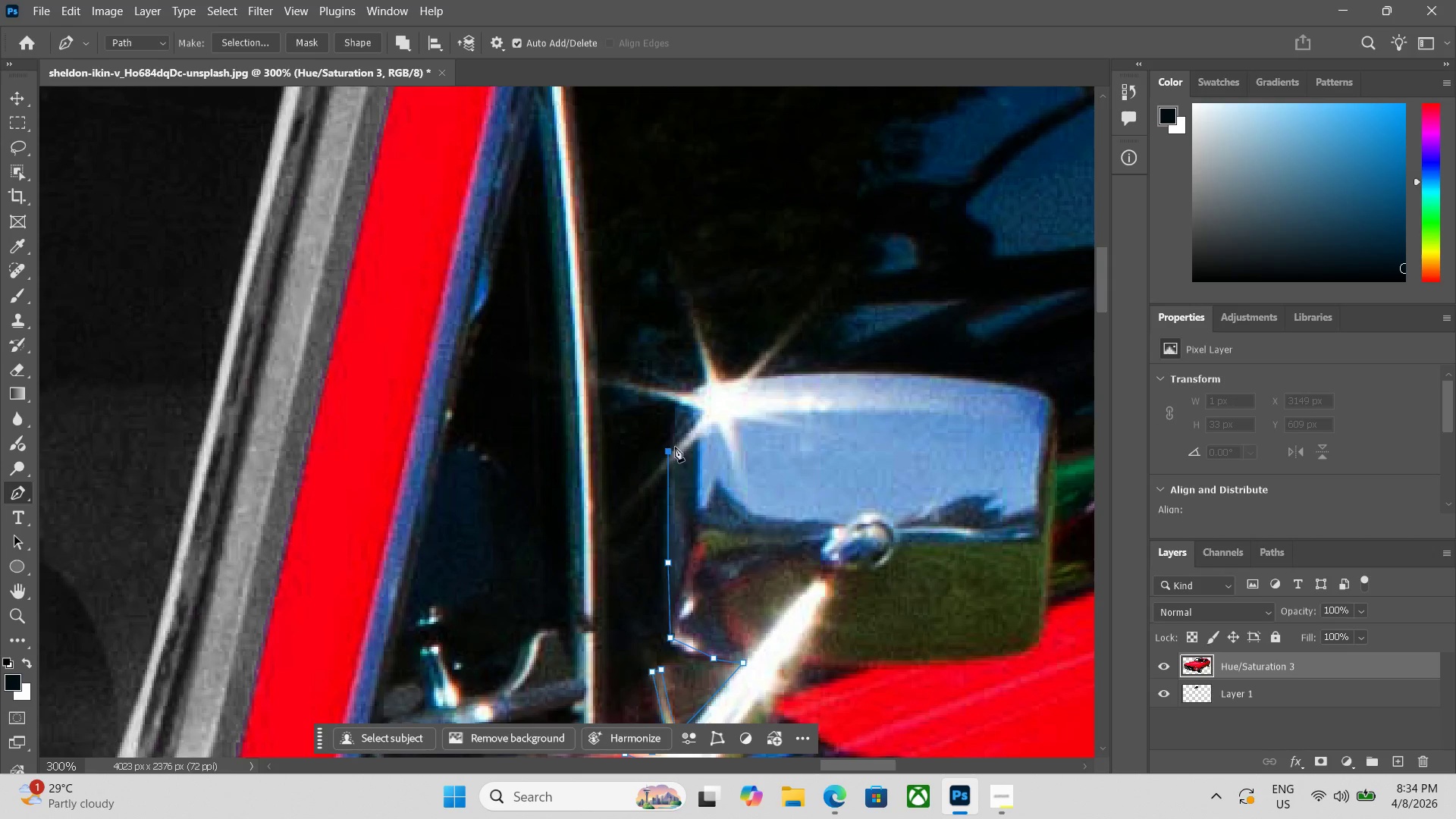 
key(Control+Z)
 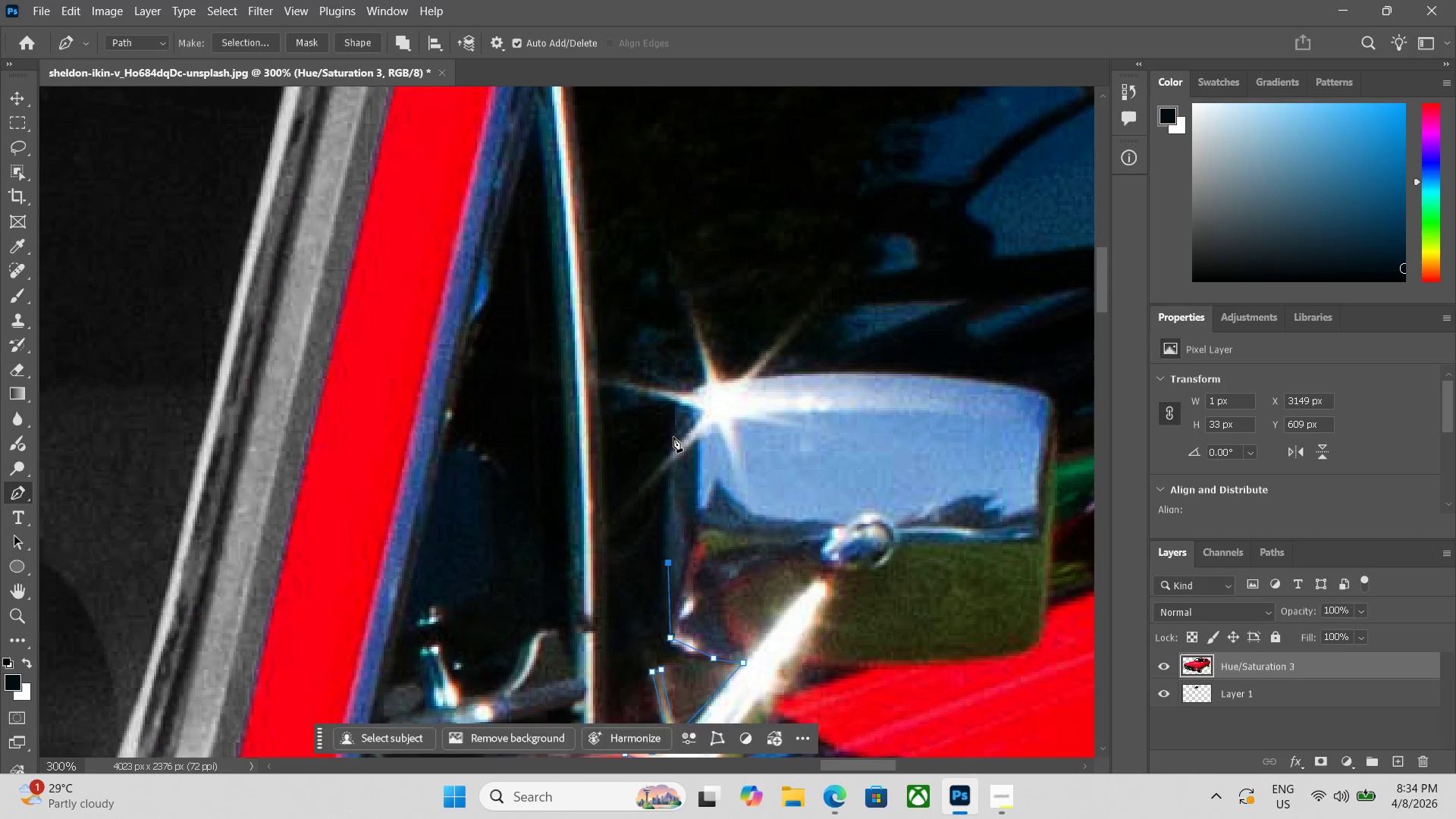 
left_click([673, 437])
 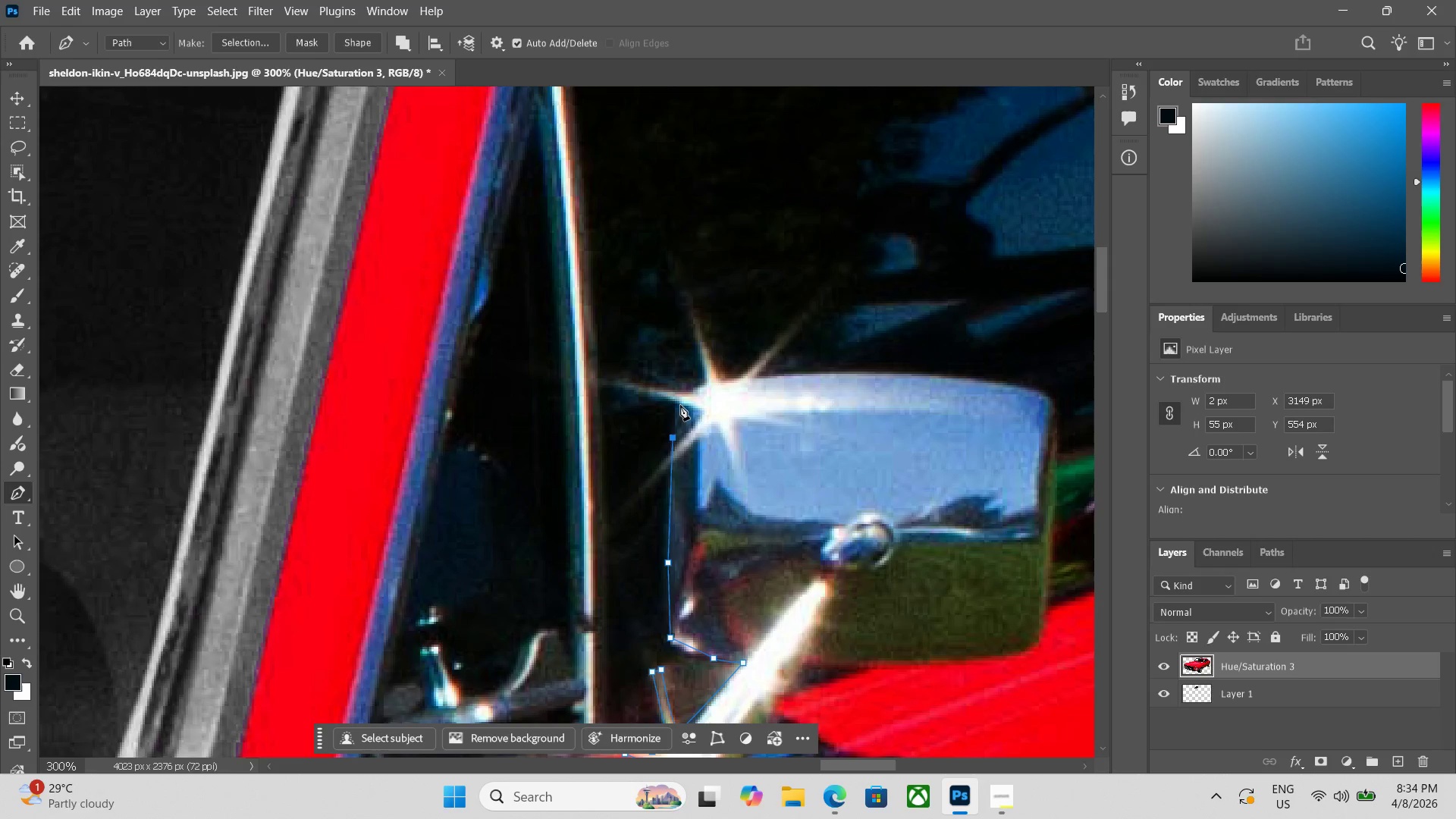 
left_click([680, 403])
 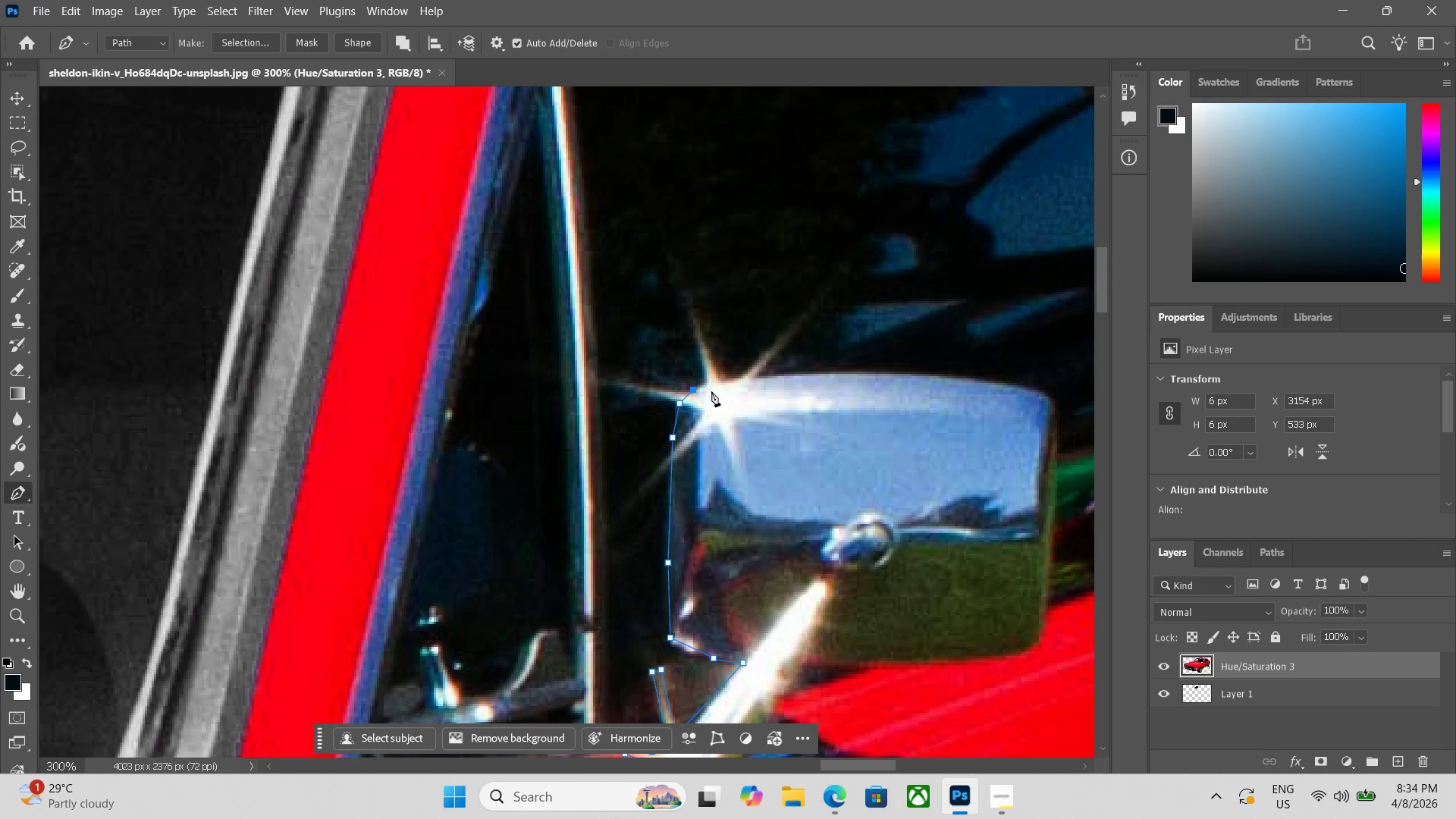 
left_click([730, 384])
 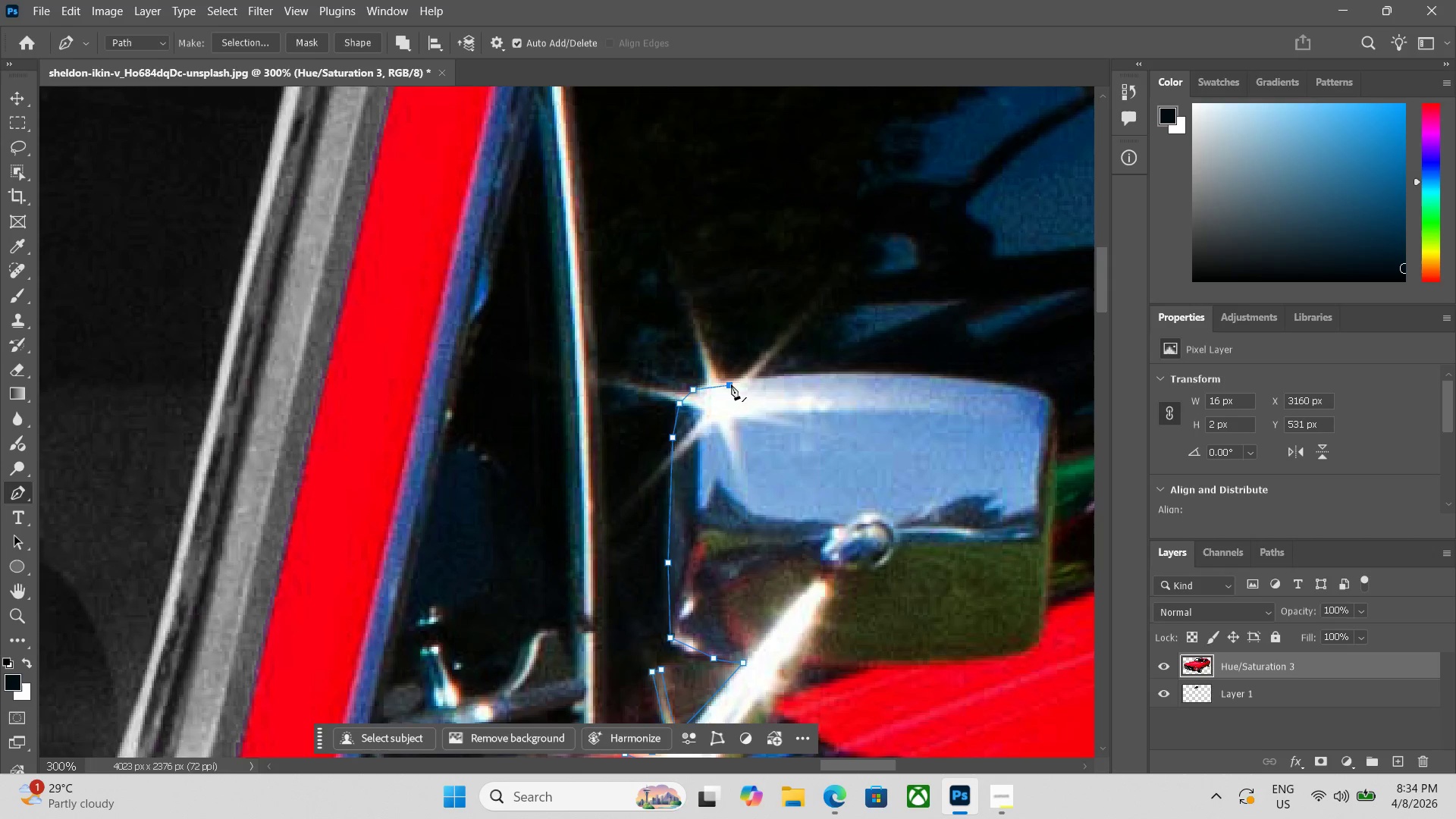 
key(Control+Z)
 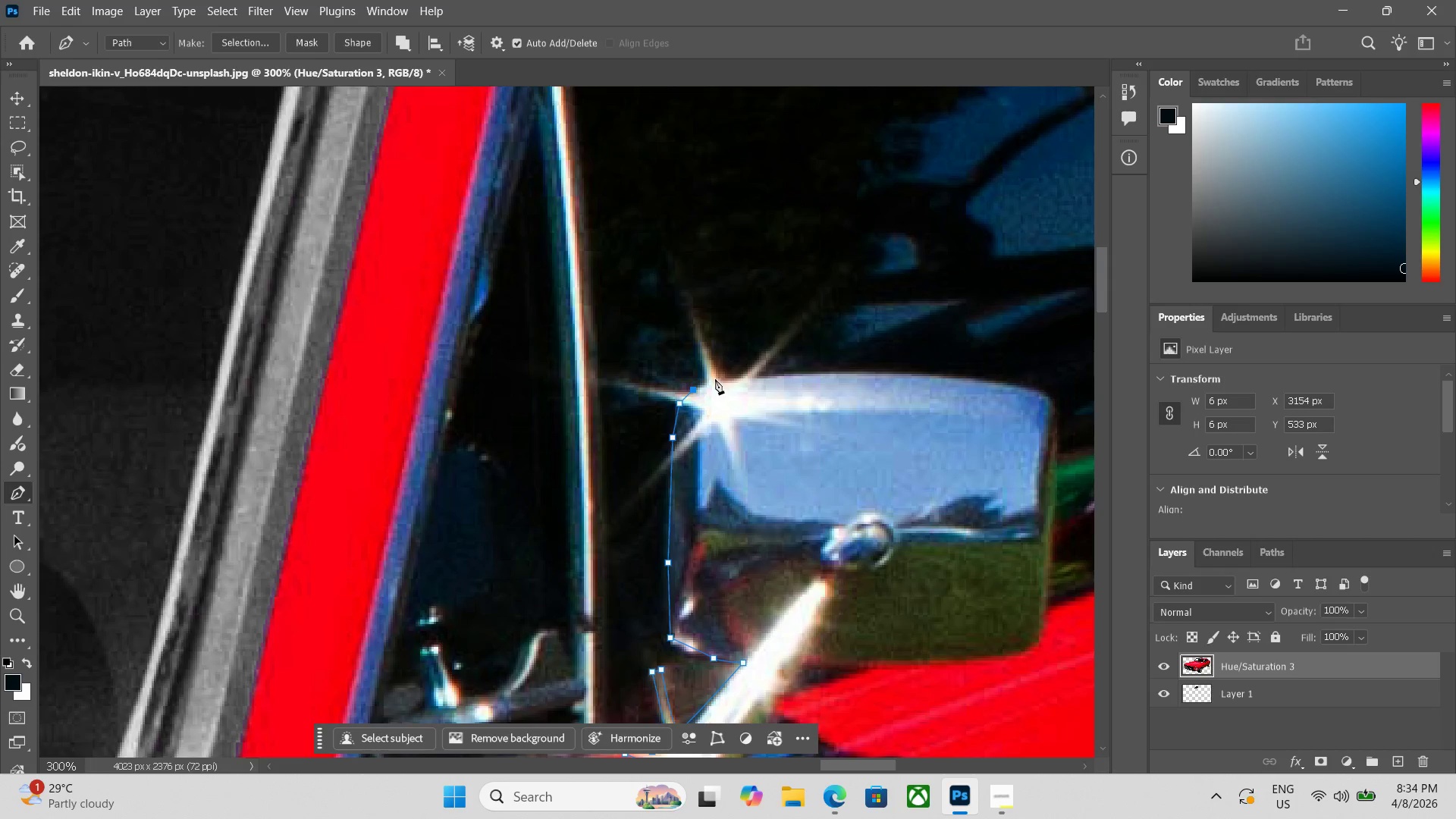 
left_click([715, 378])
 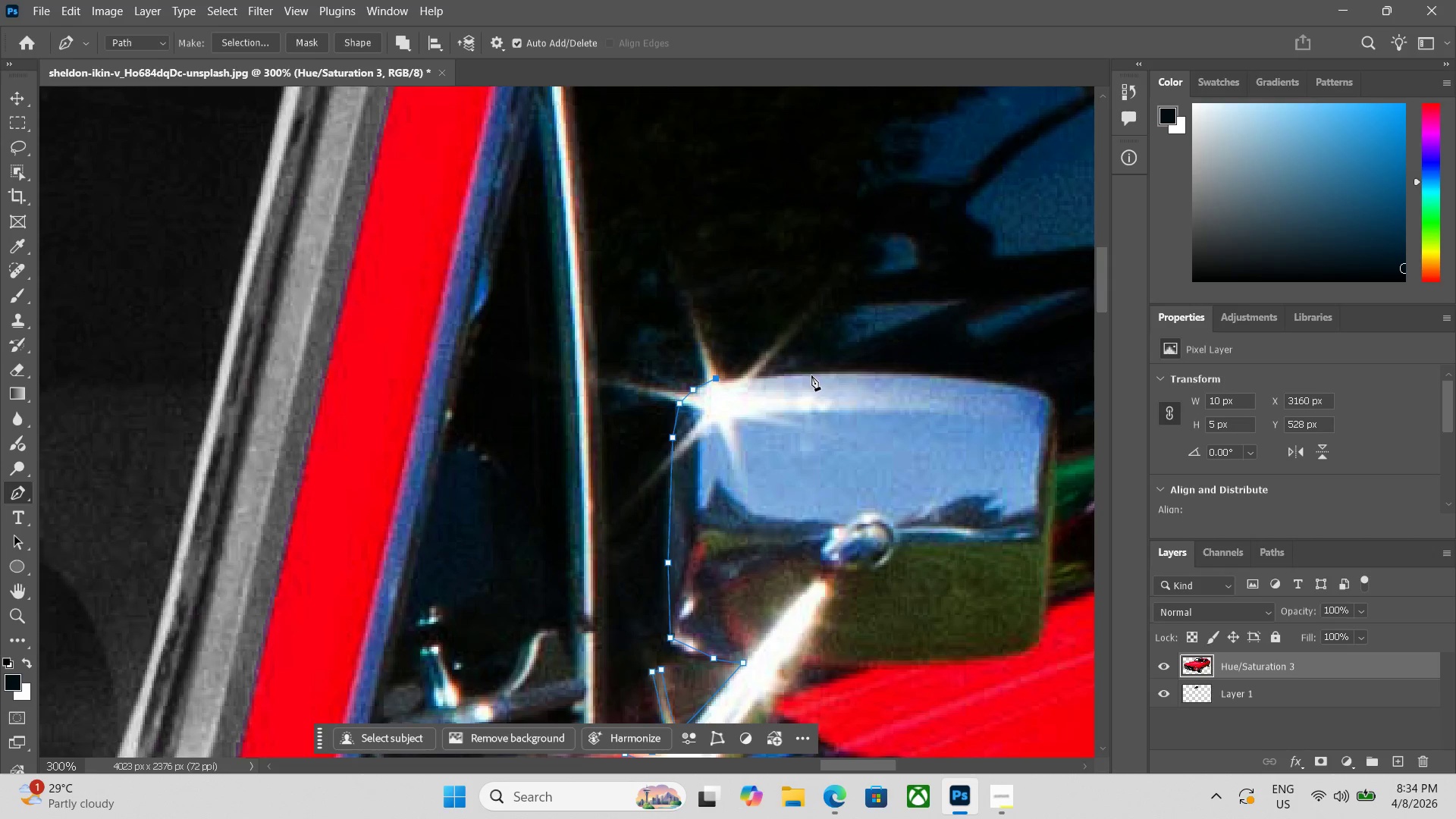 
left_click([817, 375])
 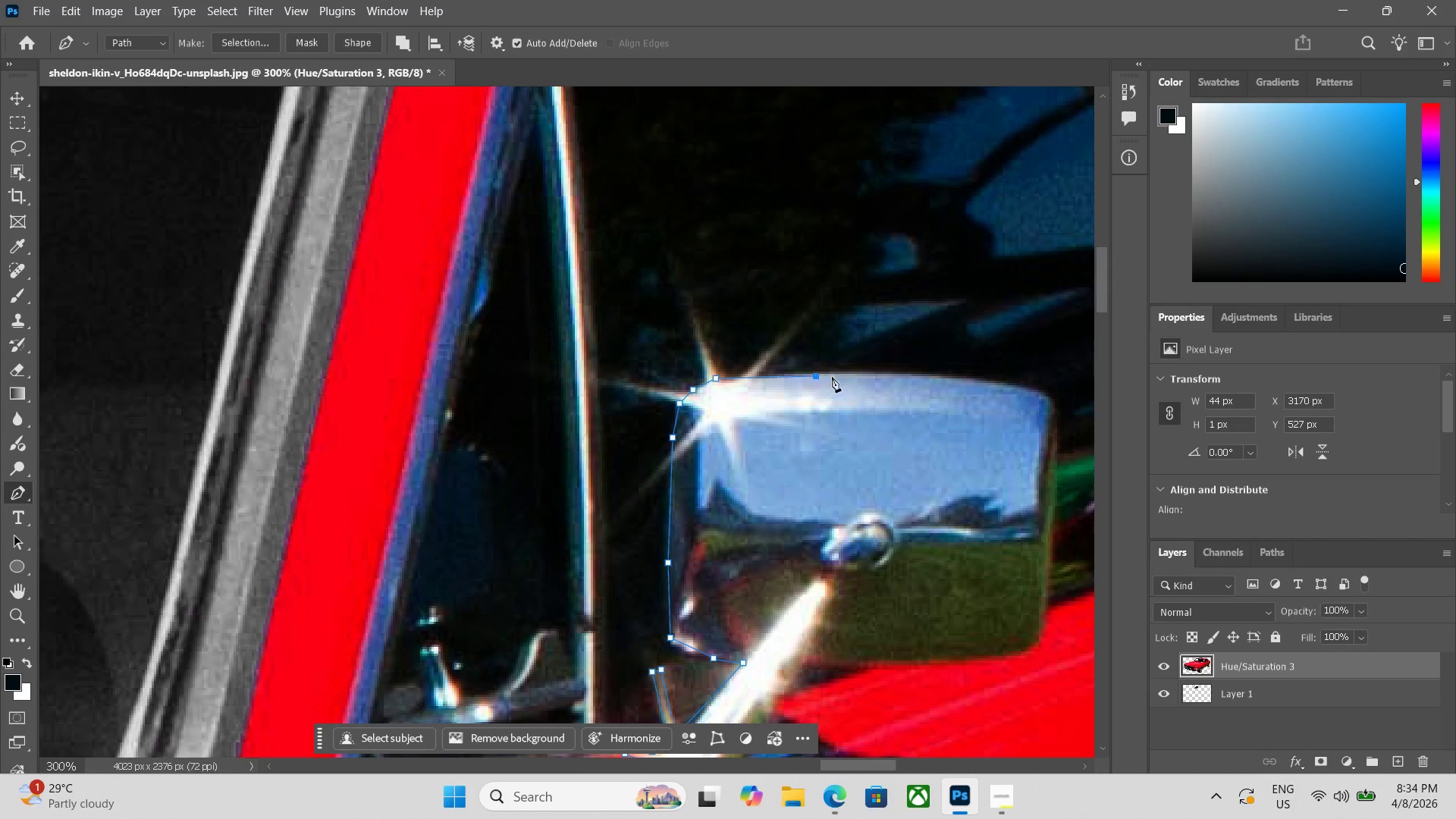 
key(Control+ControlLeft)
 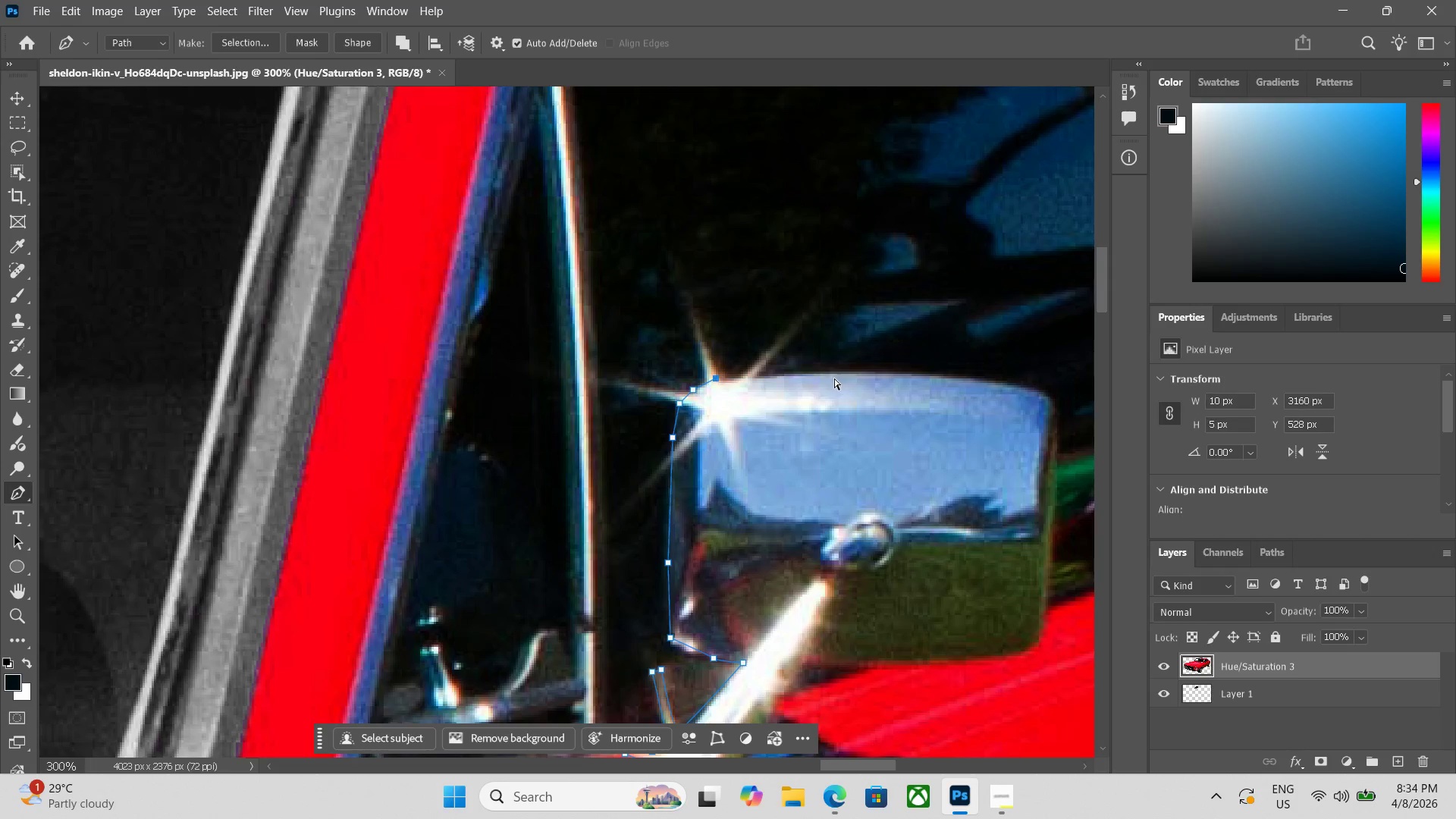 
key(Control+Z)
 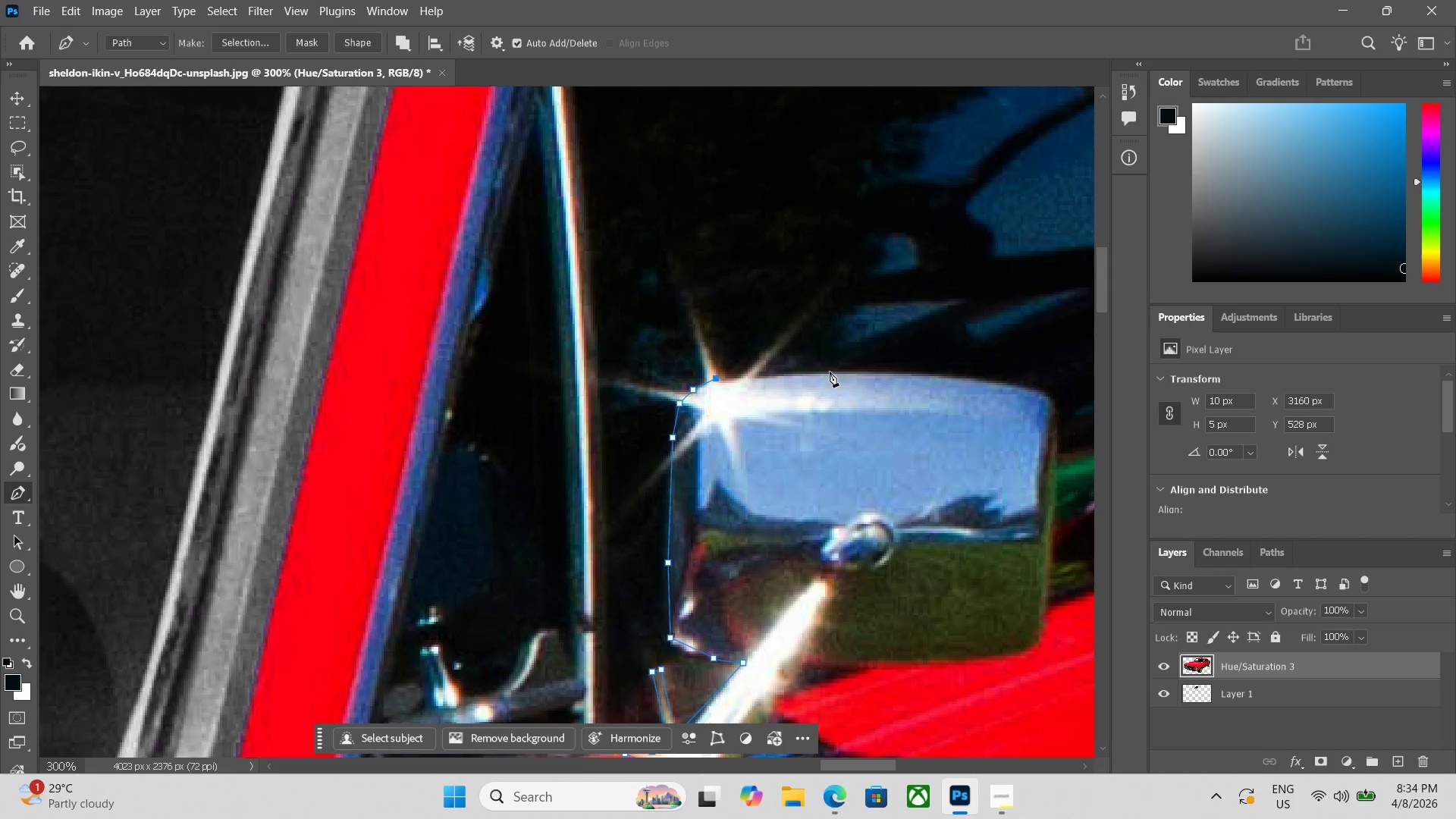 
left_click([827, 374])
 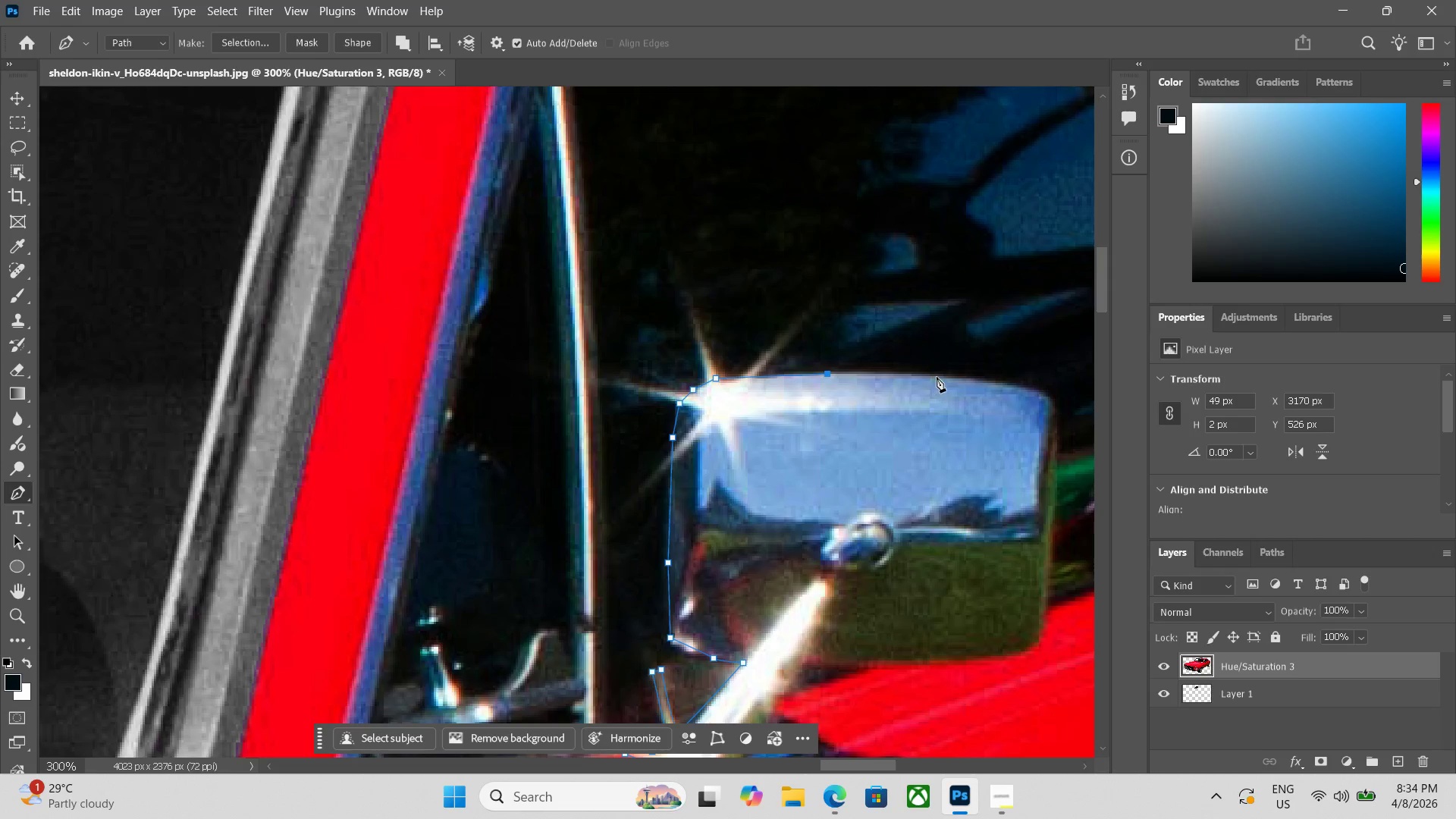 
left_click([937, 375])
 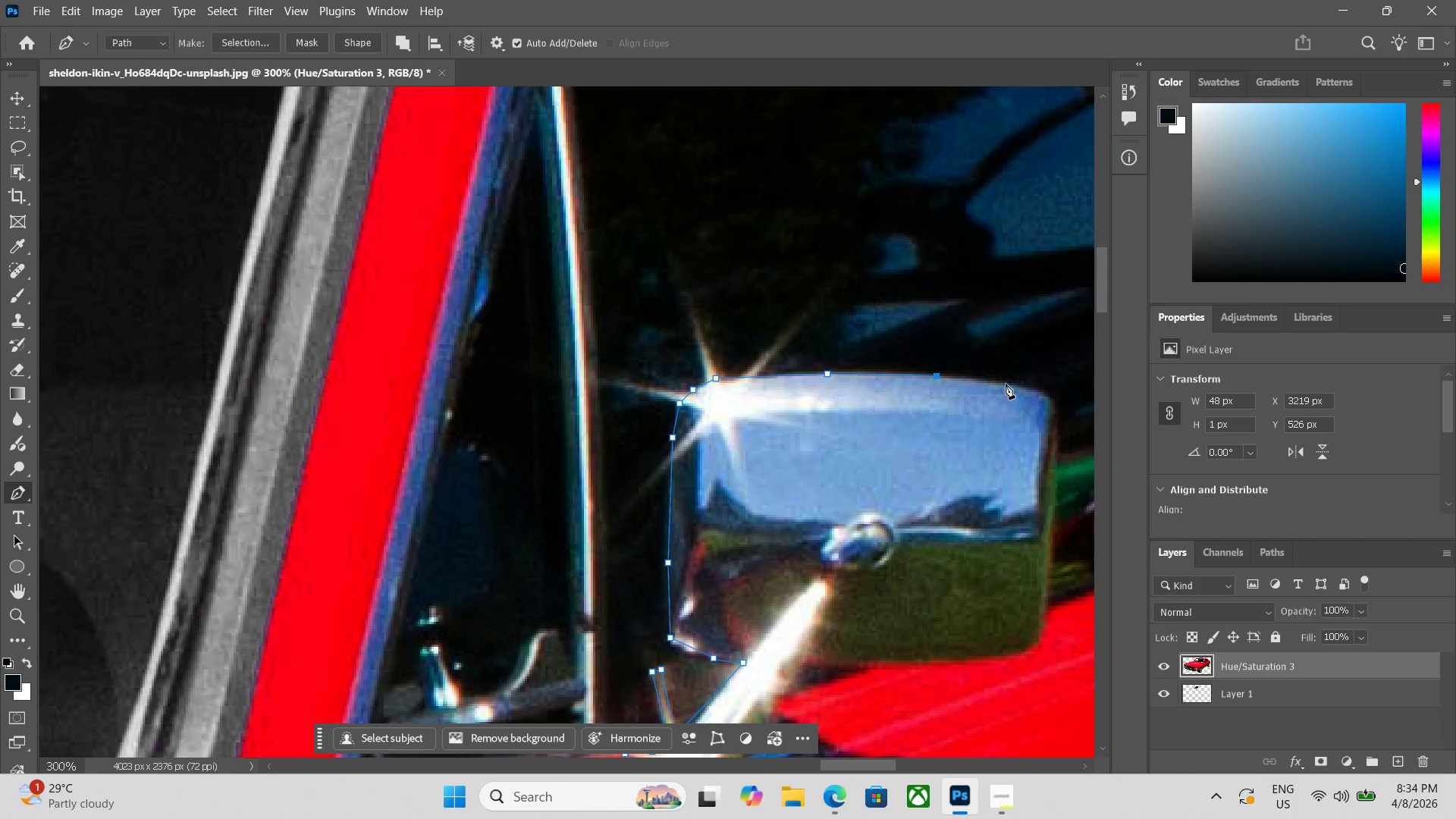 
left_click([1006, 384])
 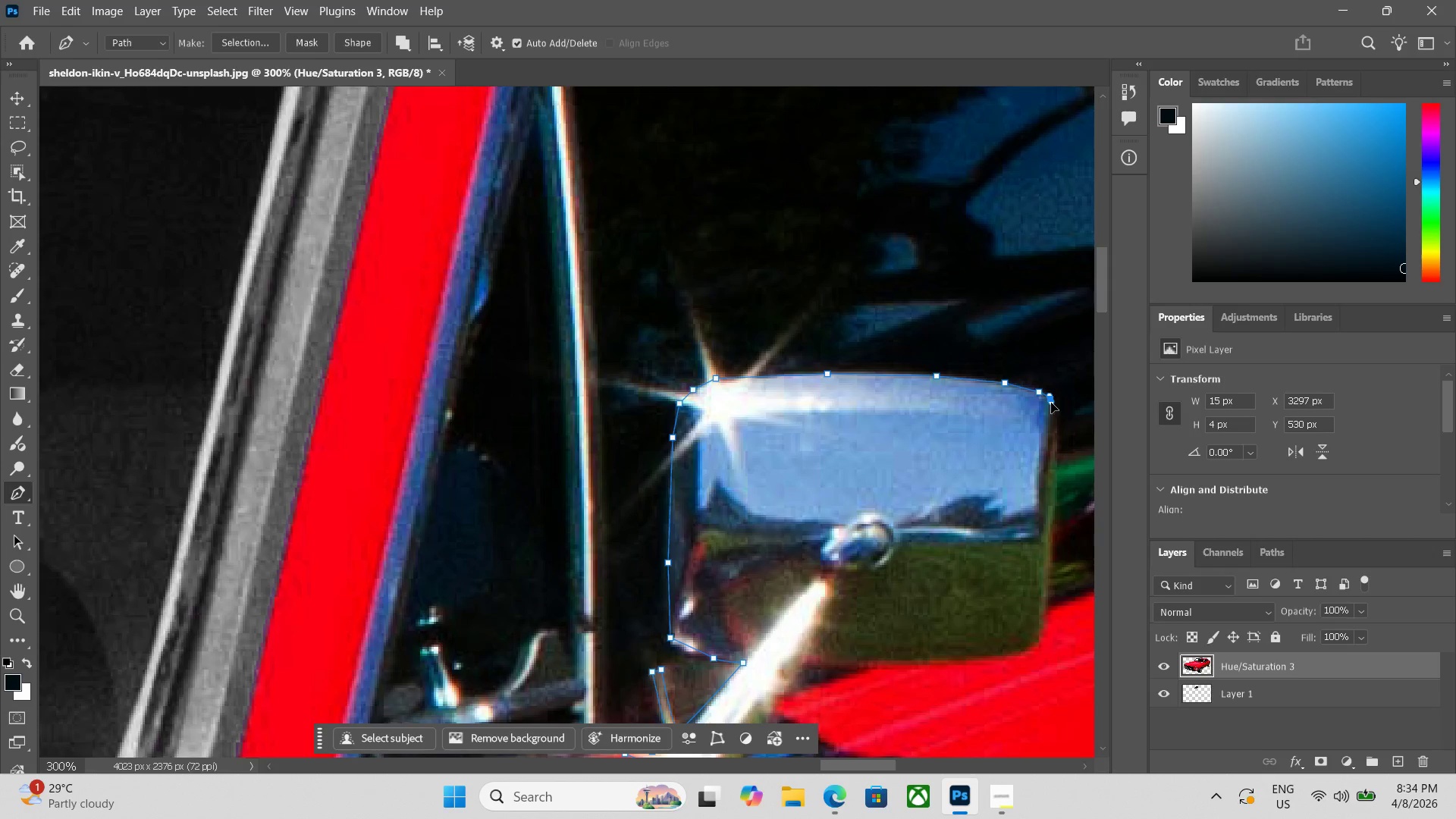 
left_click_drag(start_coordinate=[1052, 415], to_coordinate=[1052, 419])
 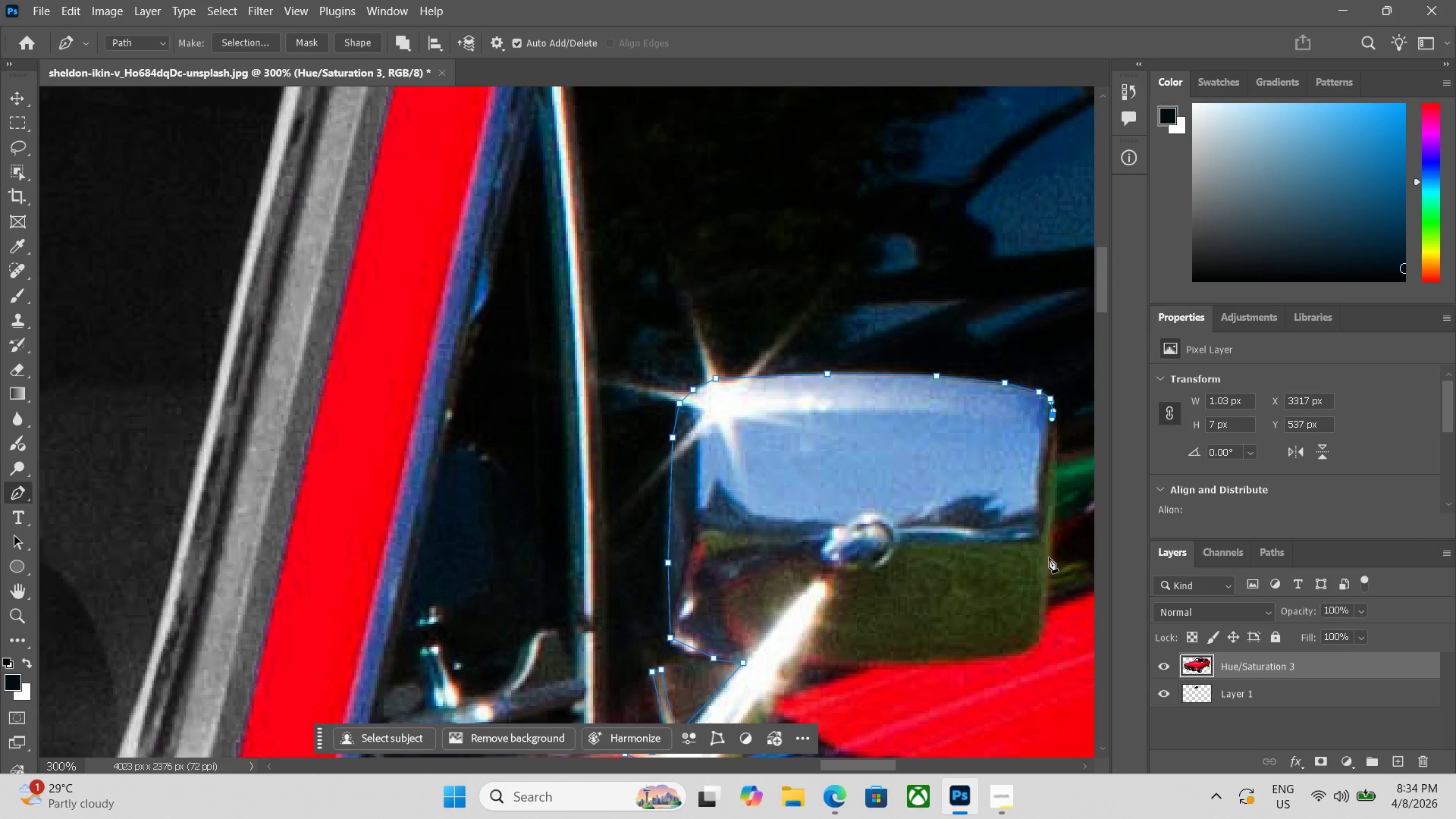 
left_click([1050, 557])
 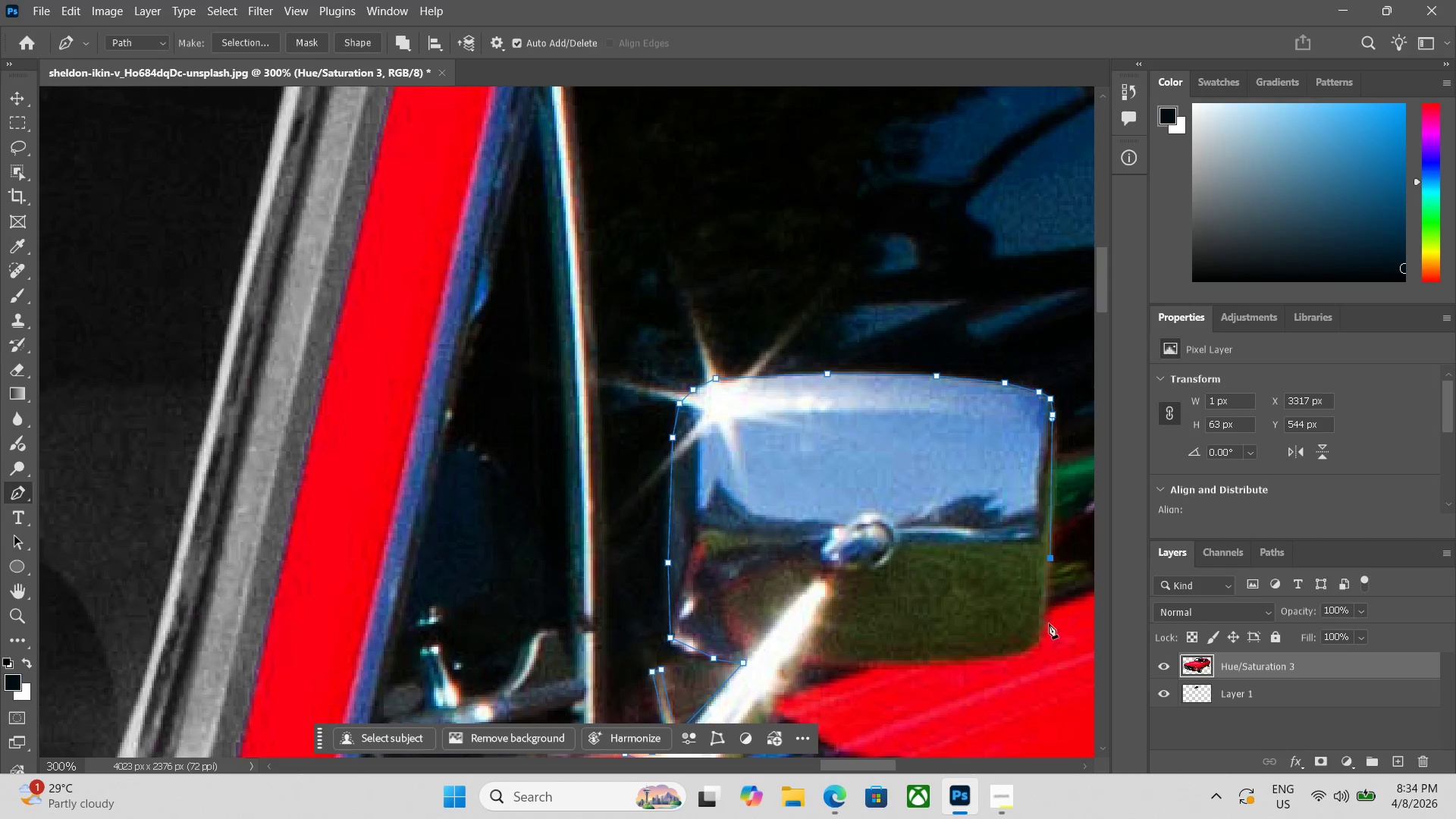 
hold_key(key=Space, duration=0.45)
 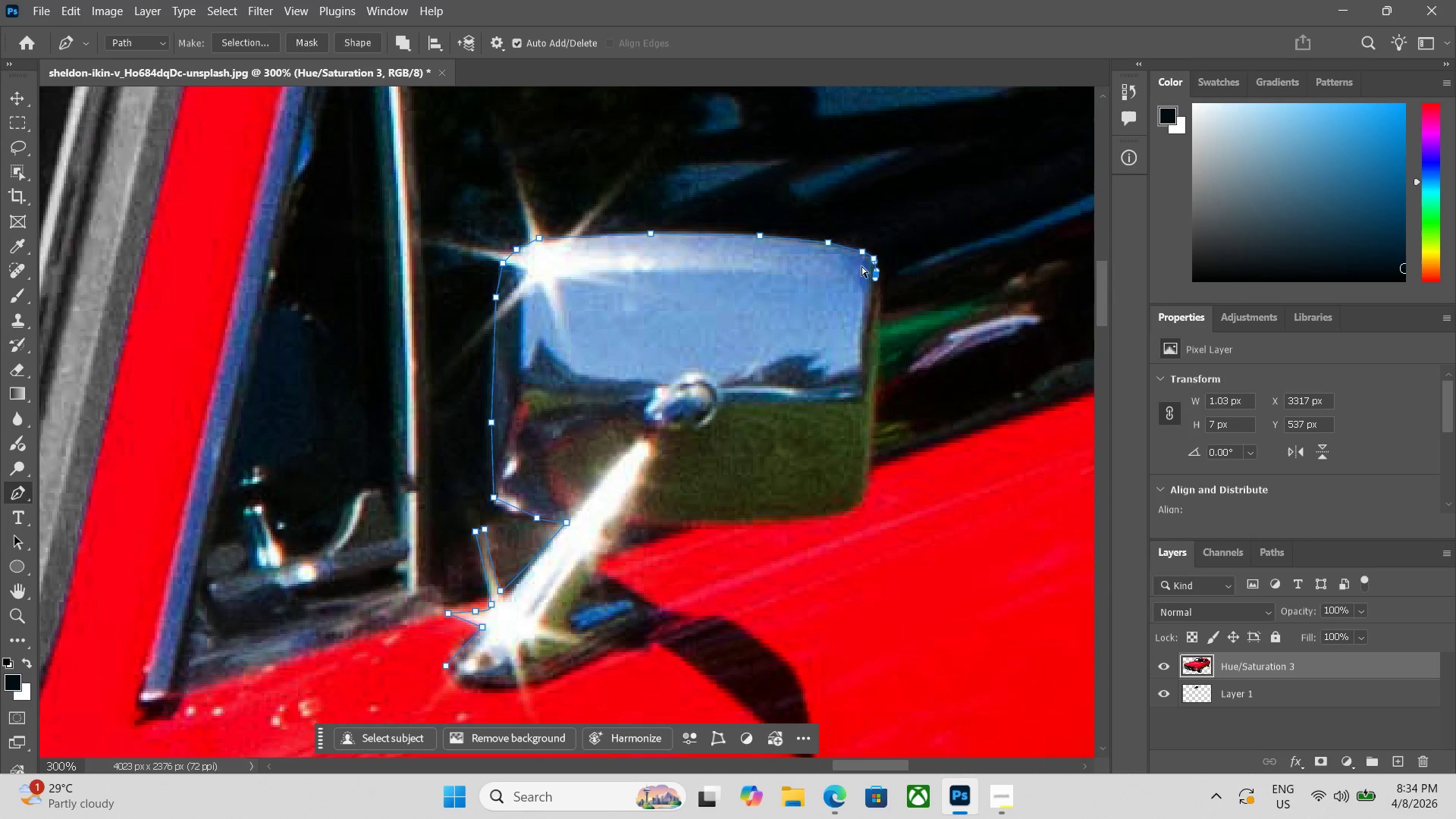 
left_click_drag(start_coordinate=[1032, 624], to_coordinate=[855, 484])
 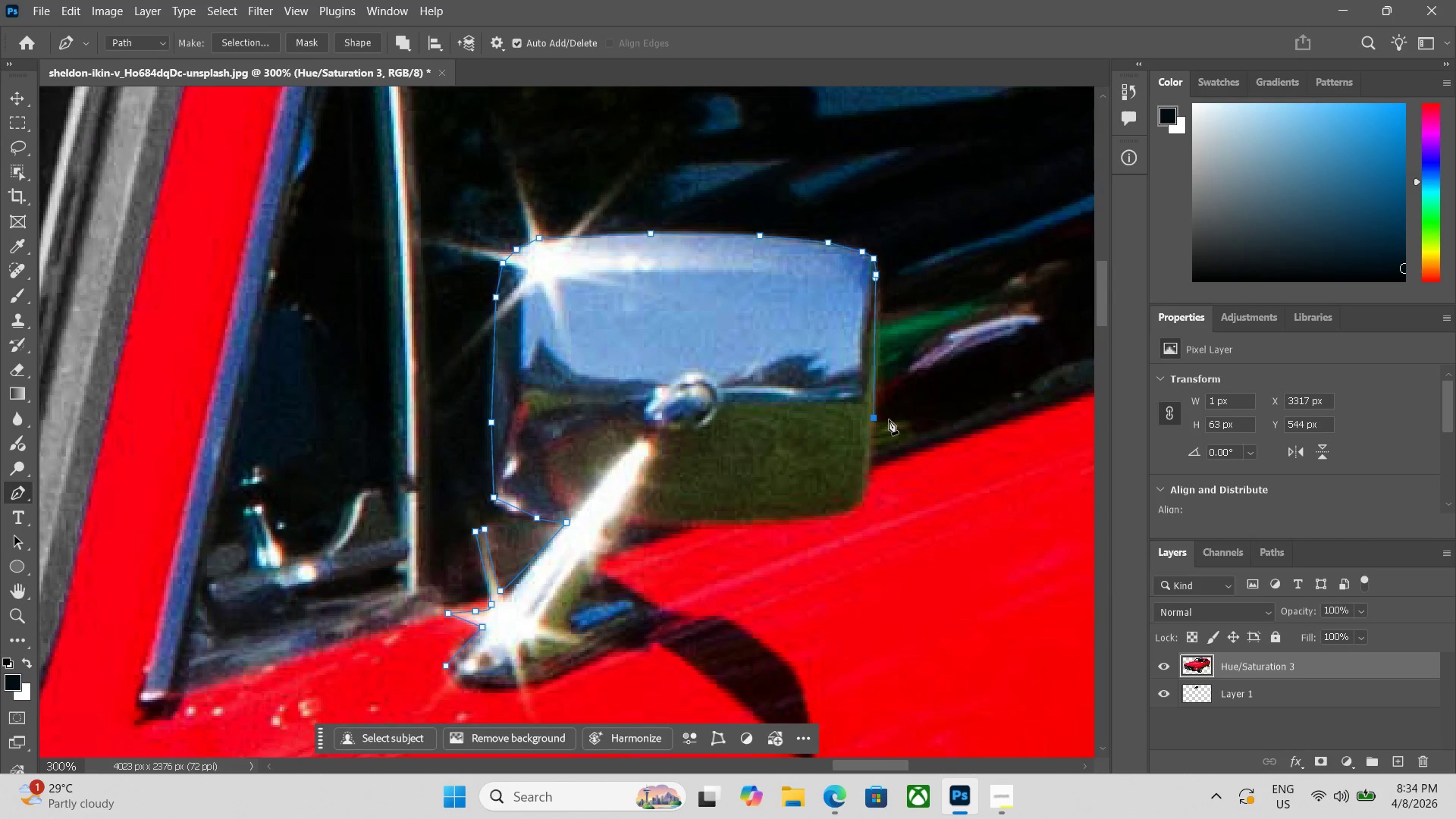 
key(Control+ControlLeft)
 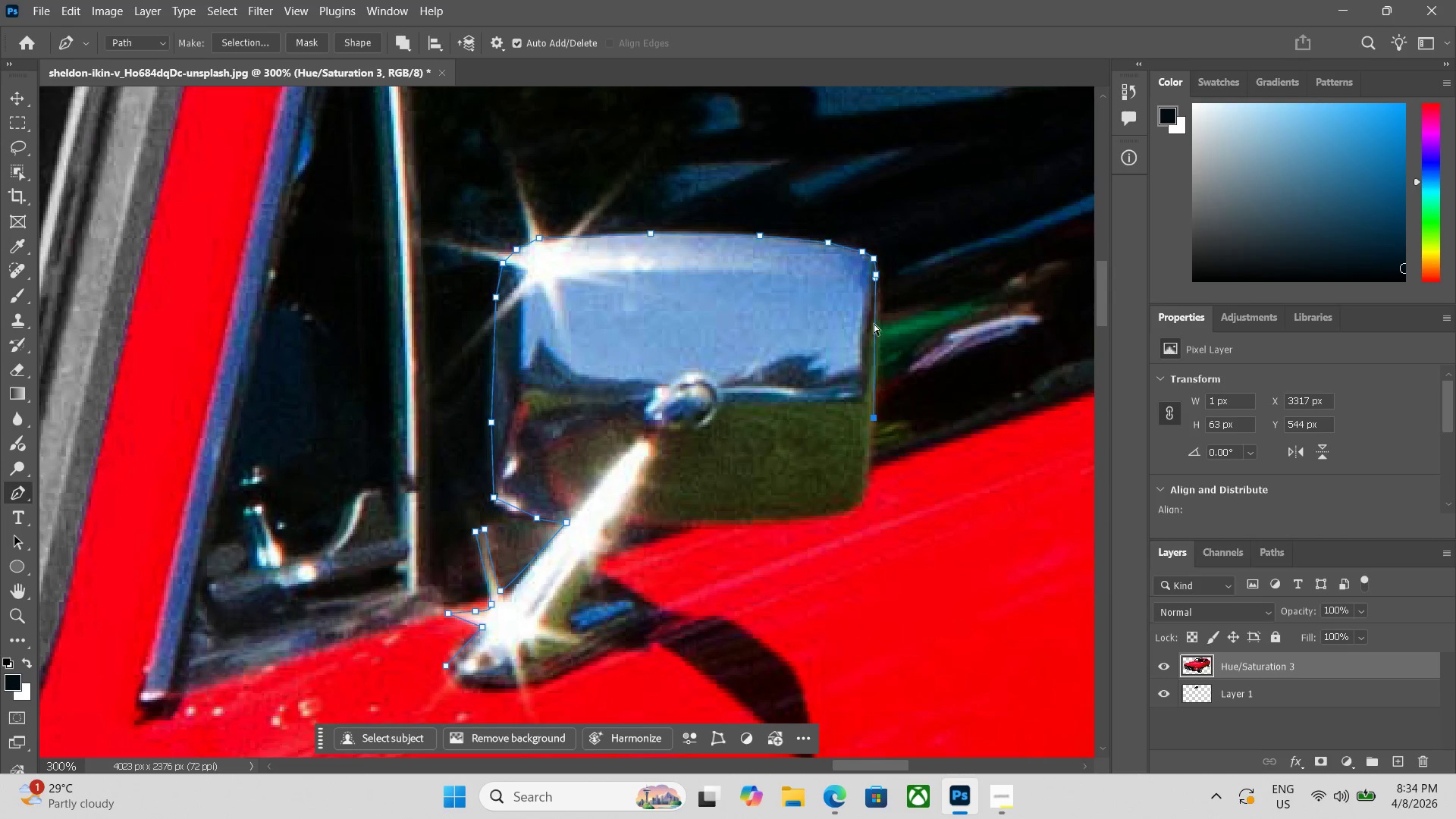 
key(Control+Z)
 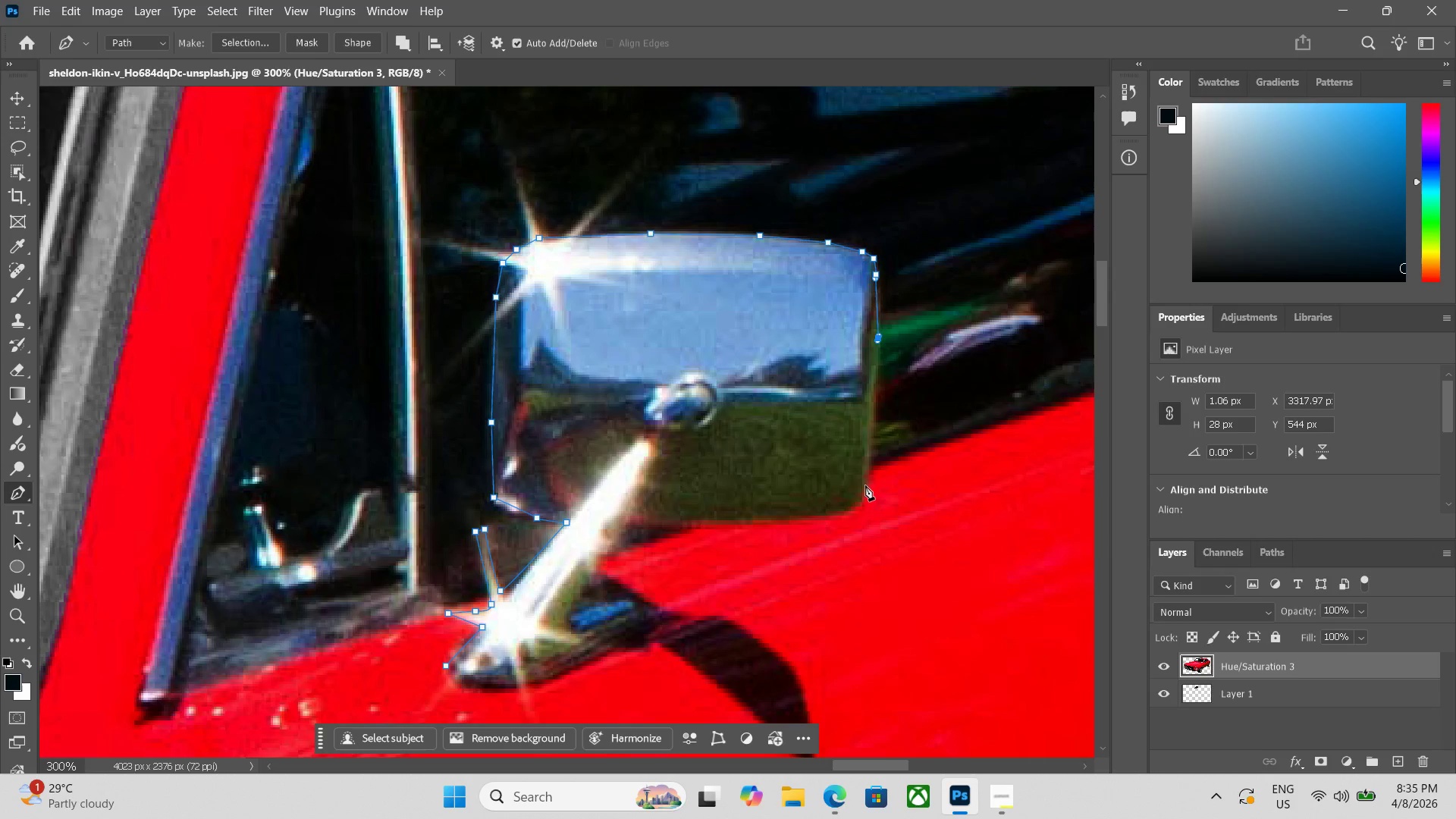 
left_click([855, 507])
 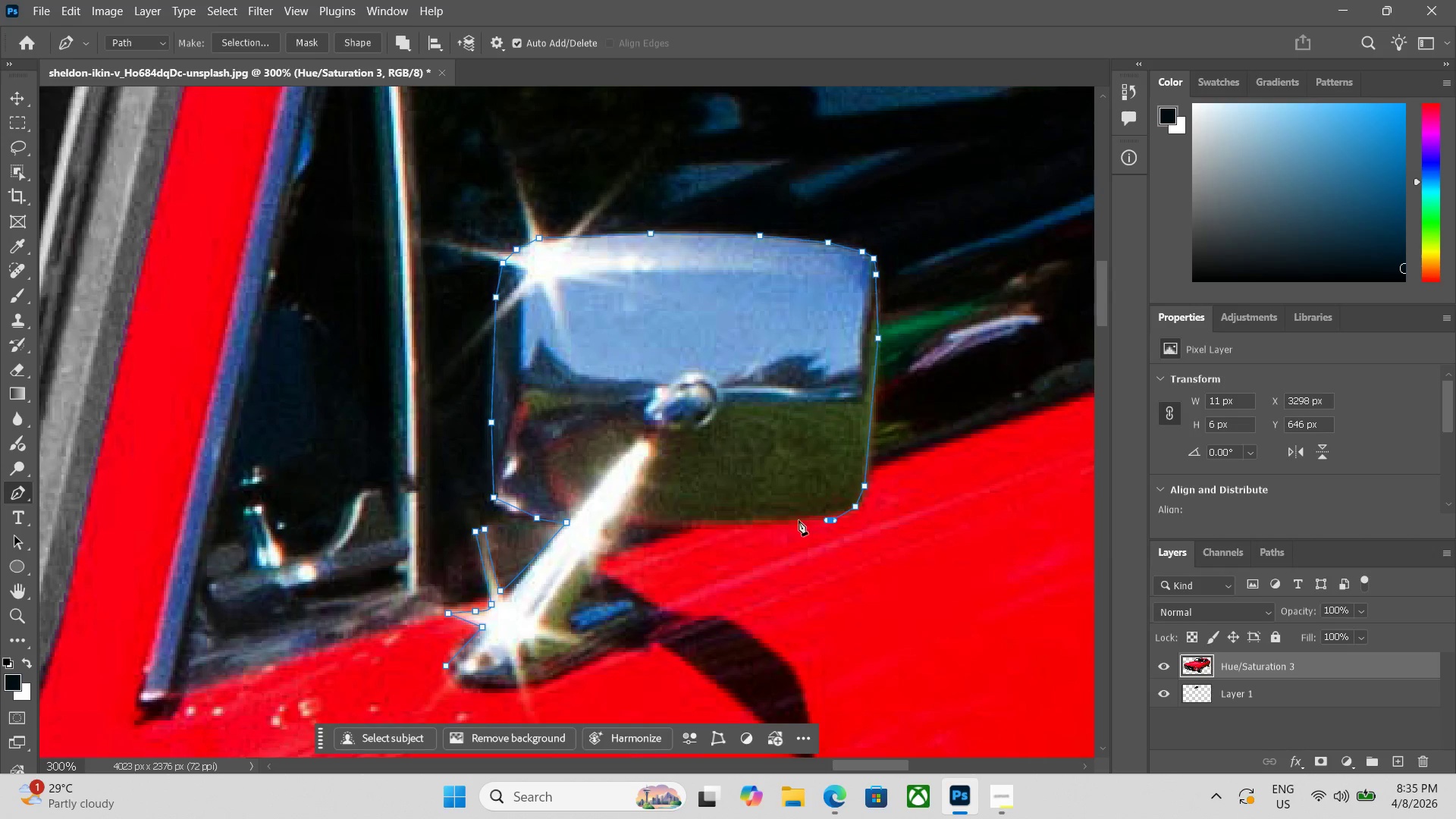 
key(Control+ControlLeft)
 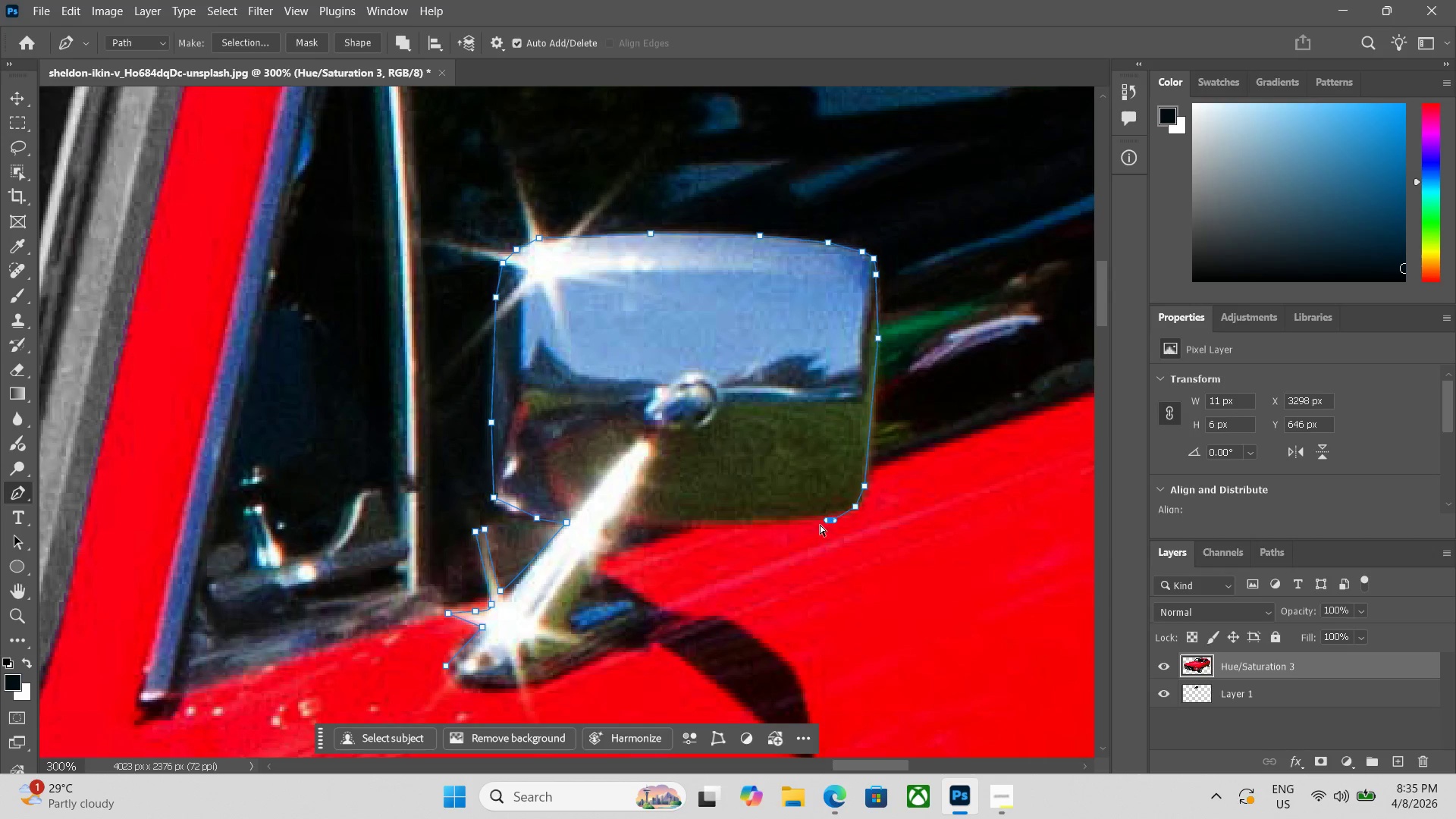 
key(Control+Z)
 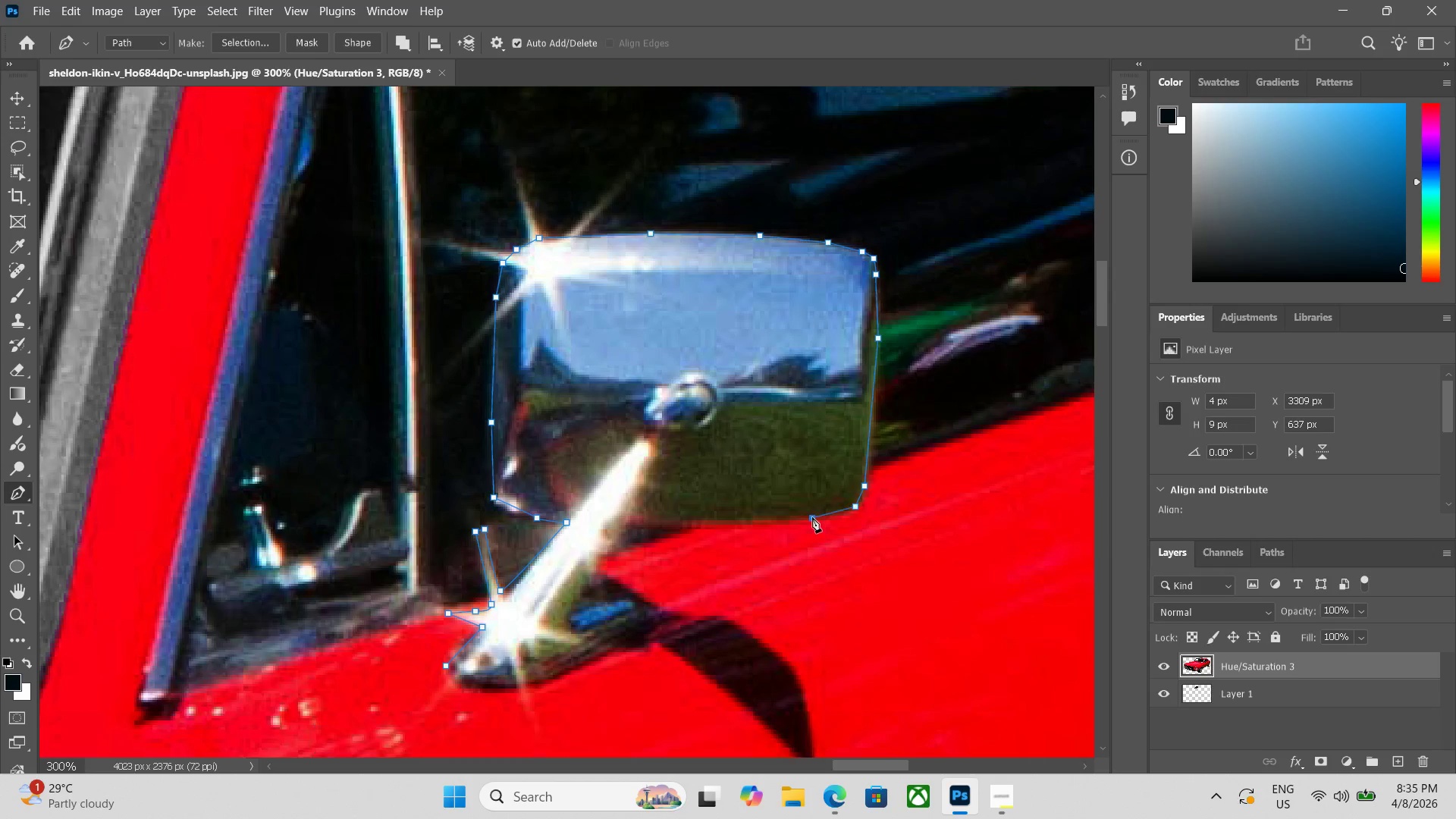 
left_click([812, 517])
 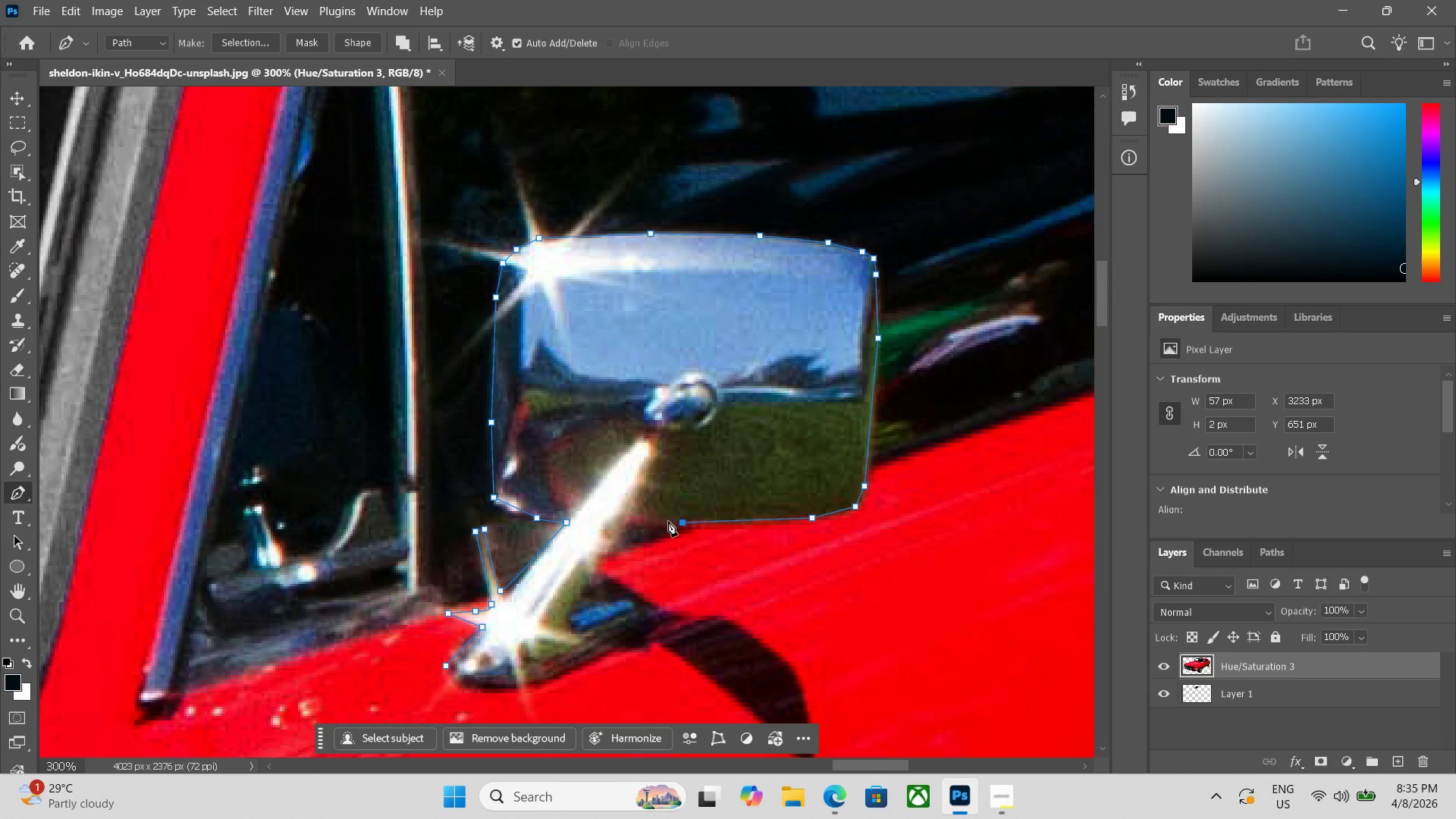 
left_click_drag(start_coordinate=[645, 525], to_coordinate=[642, 529])
 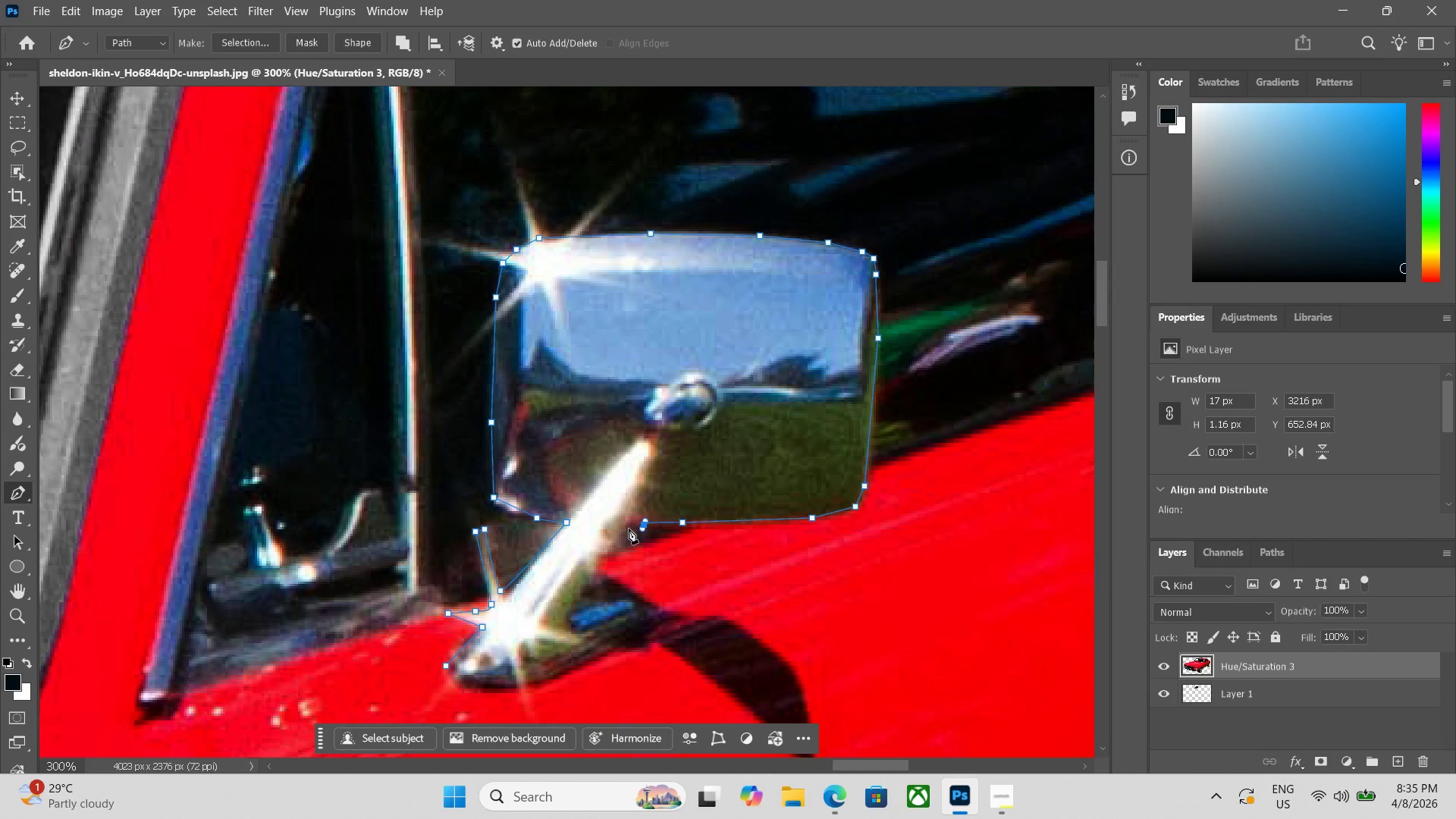 
left_click([629, 529])
 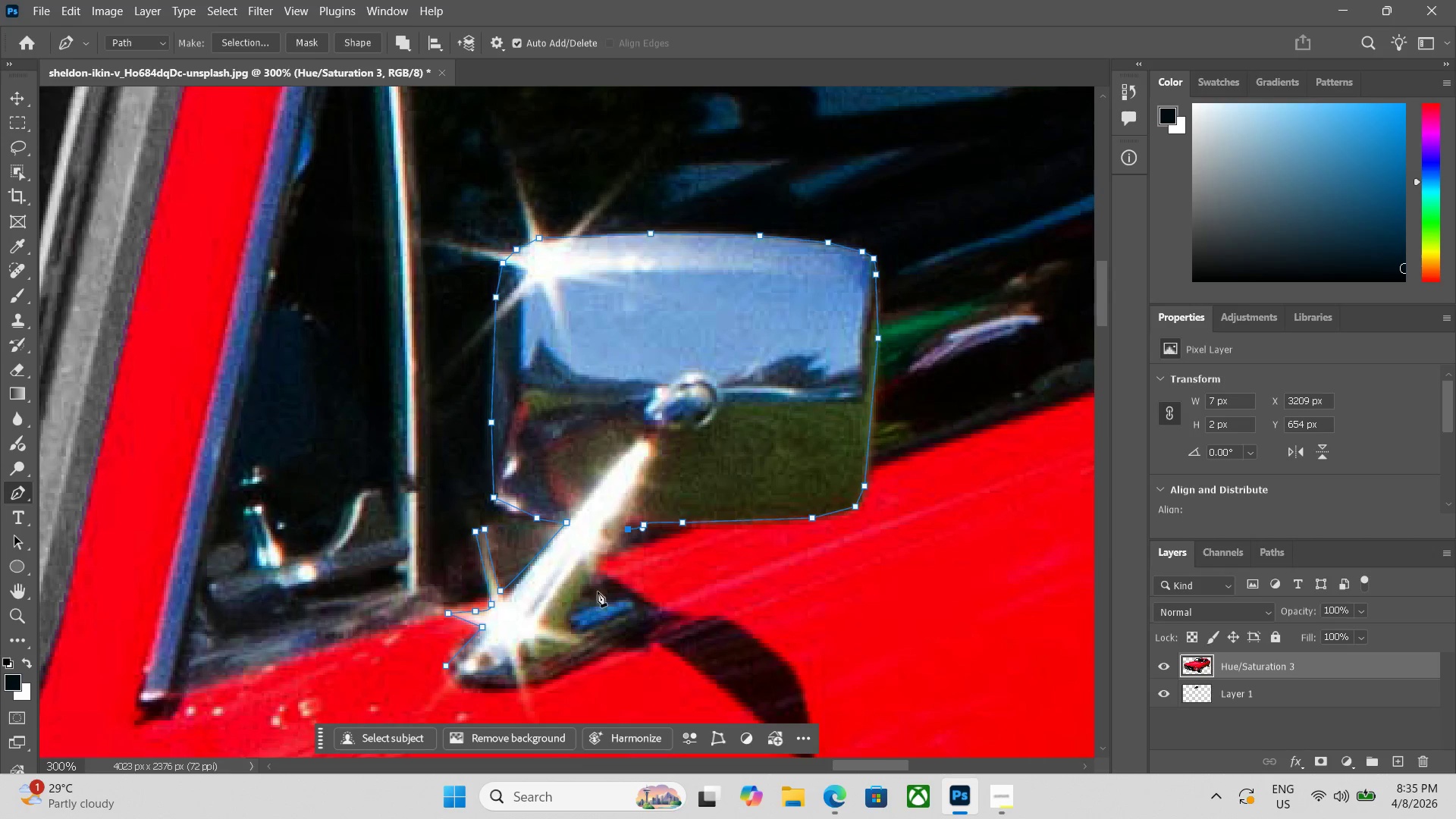 
key(Control+ControlLeft)
 